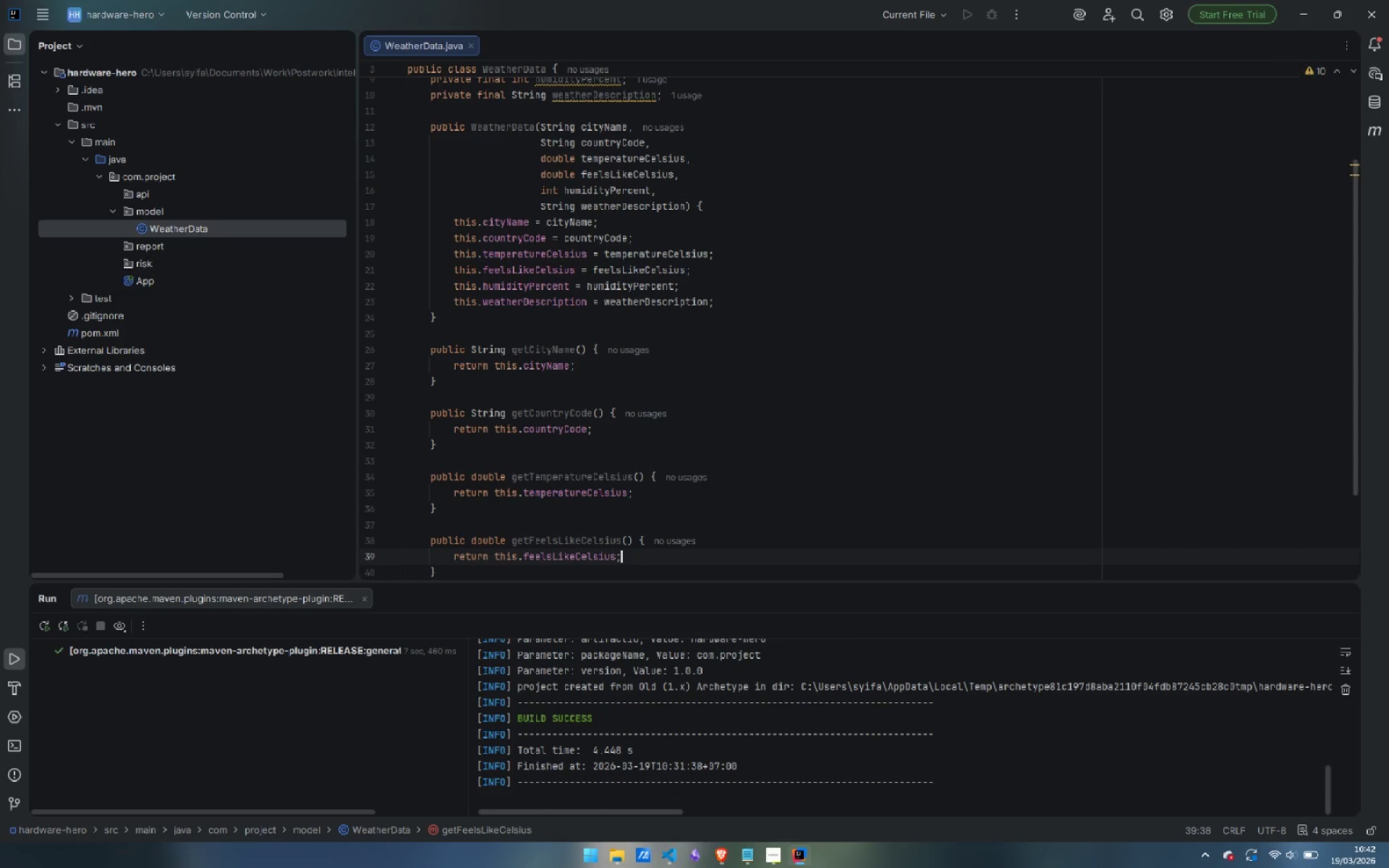 
key(ArrowDown)
 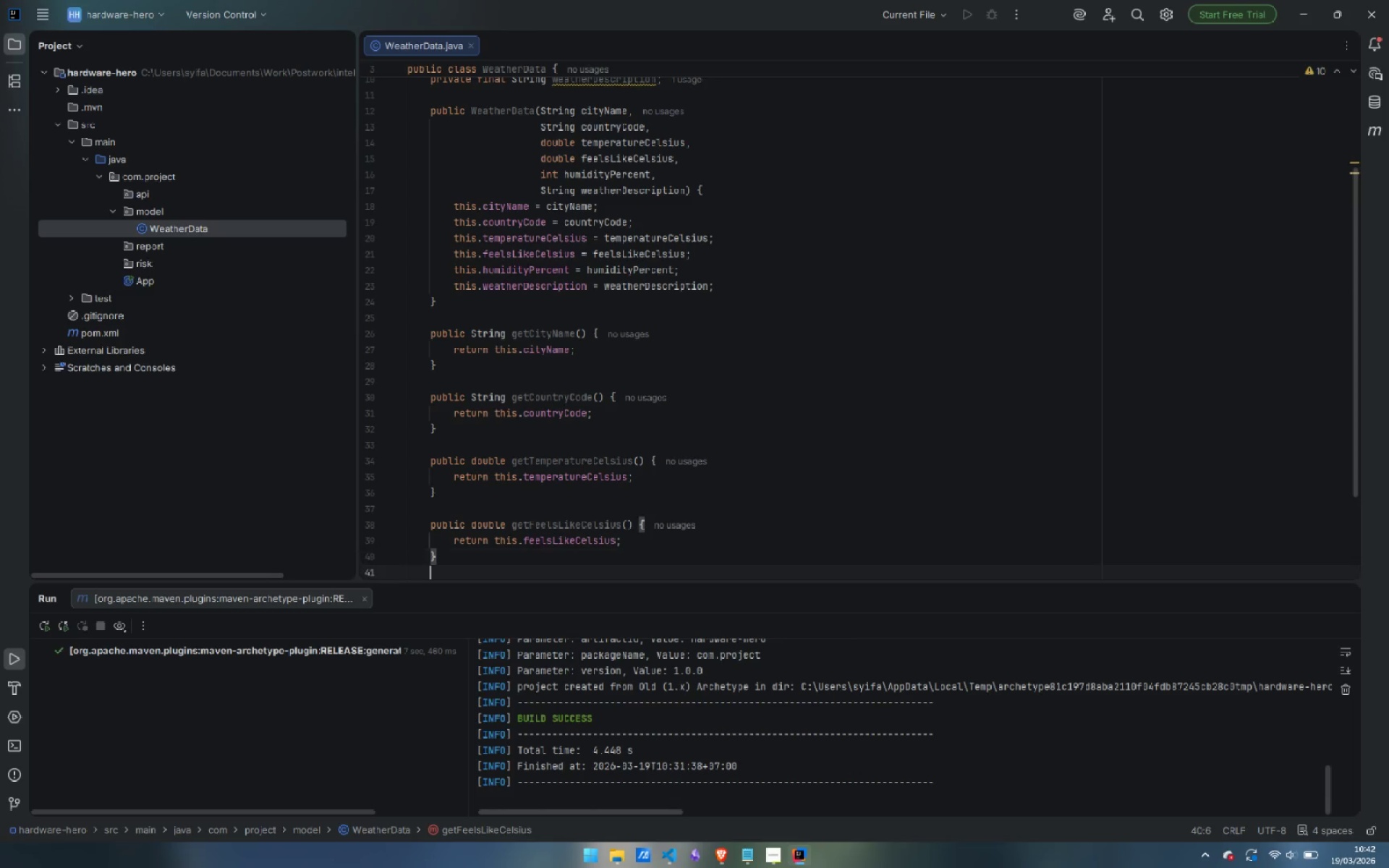 
key(Enter)
 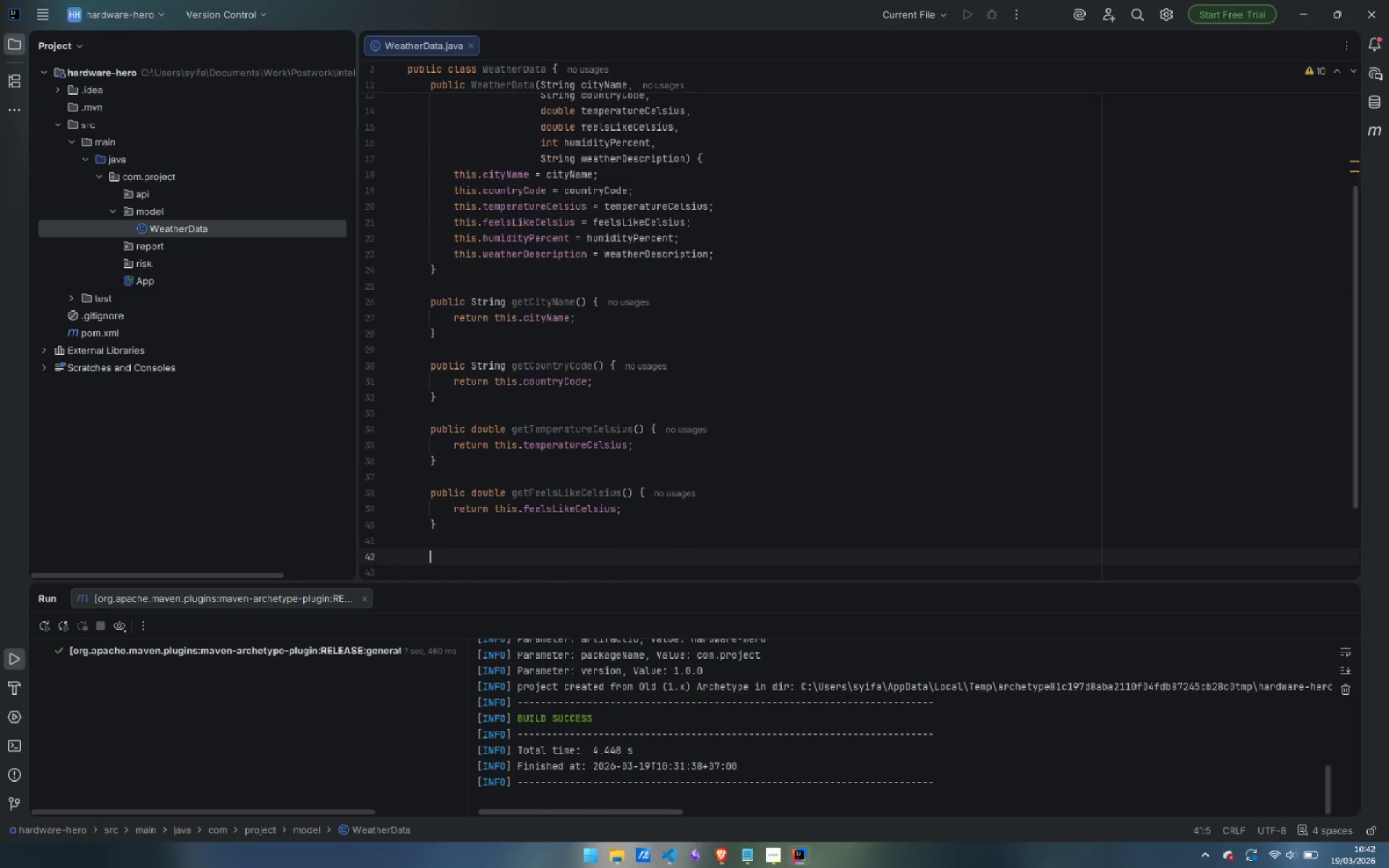 
key(Enter)
 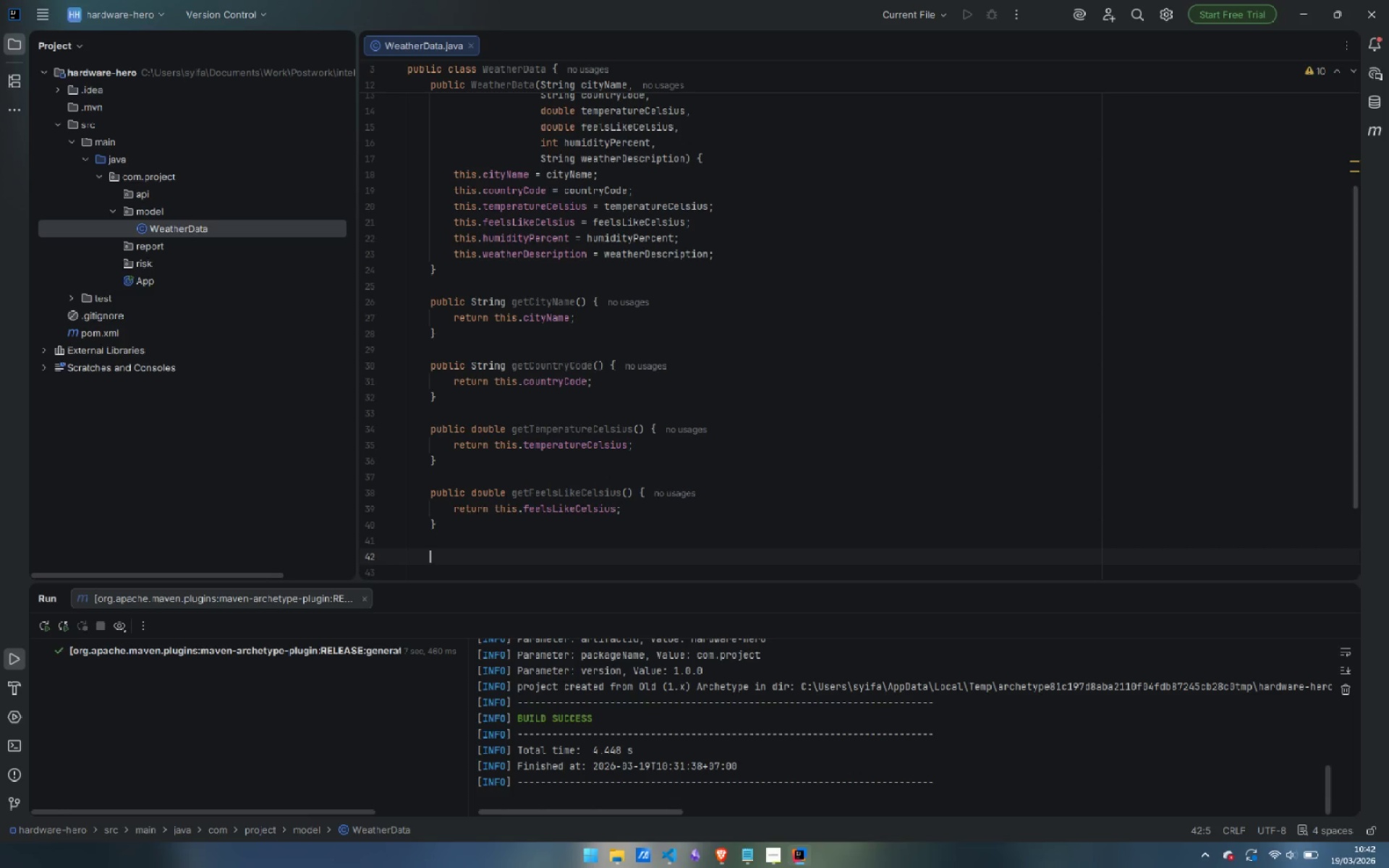 
type(public int getHumi)
 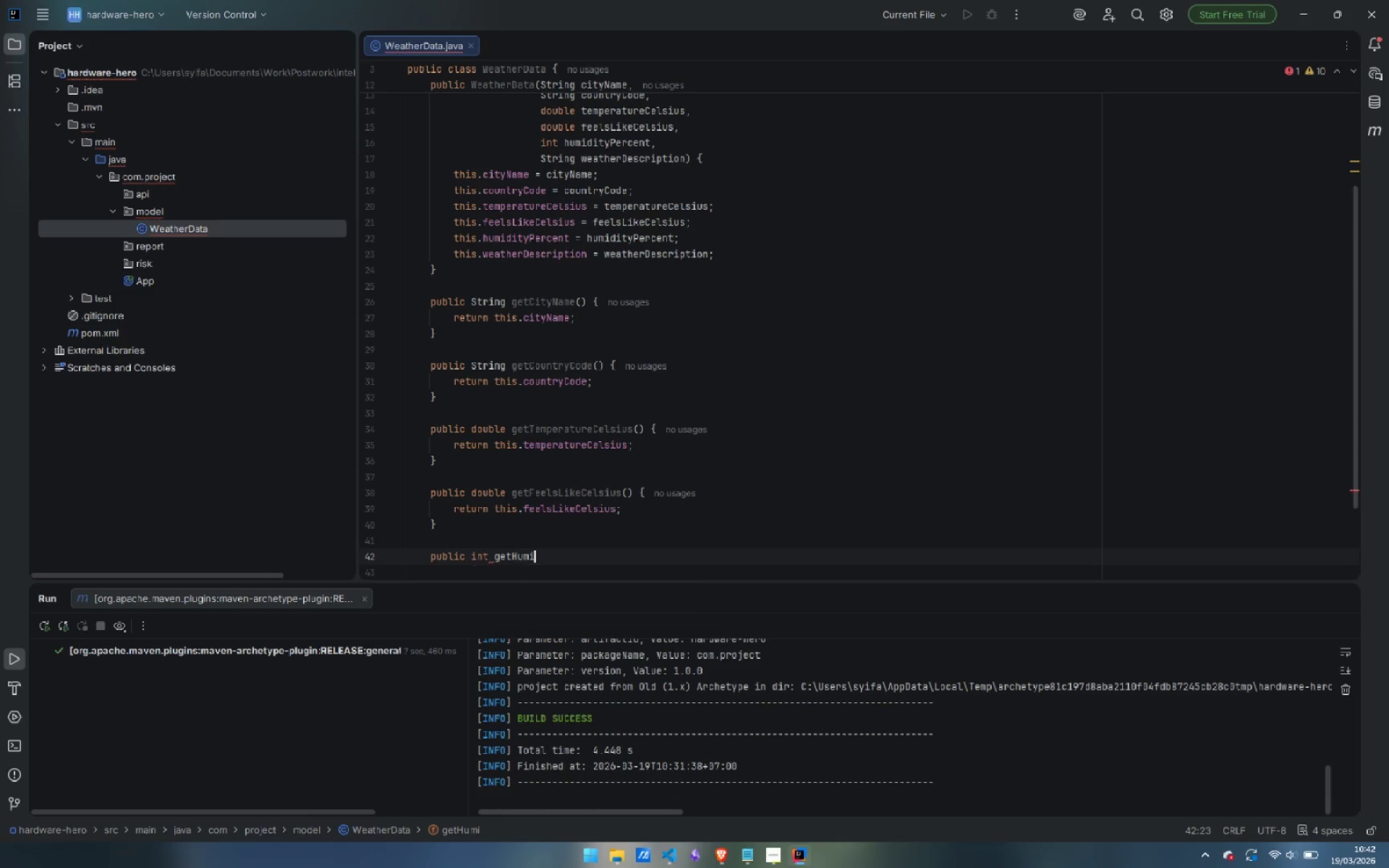 
key(Enter)
 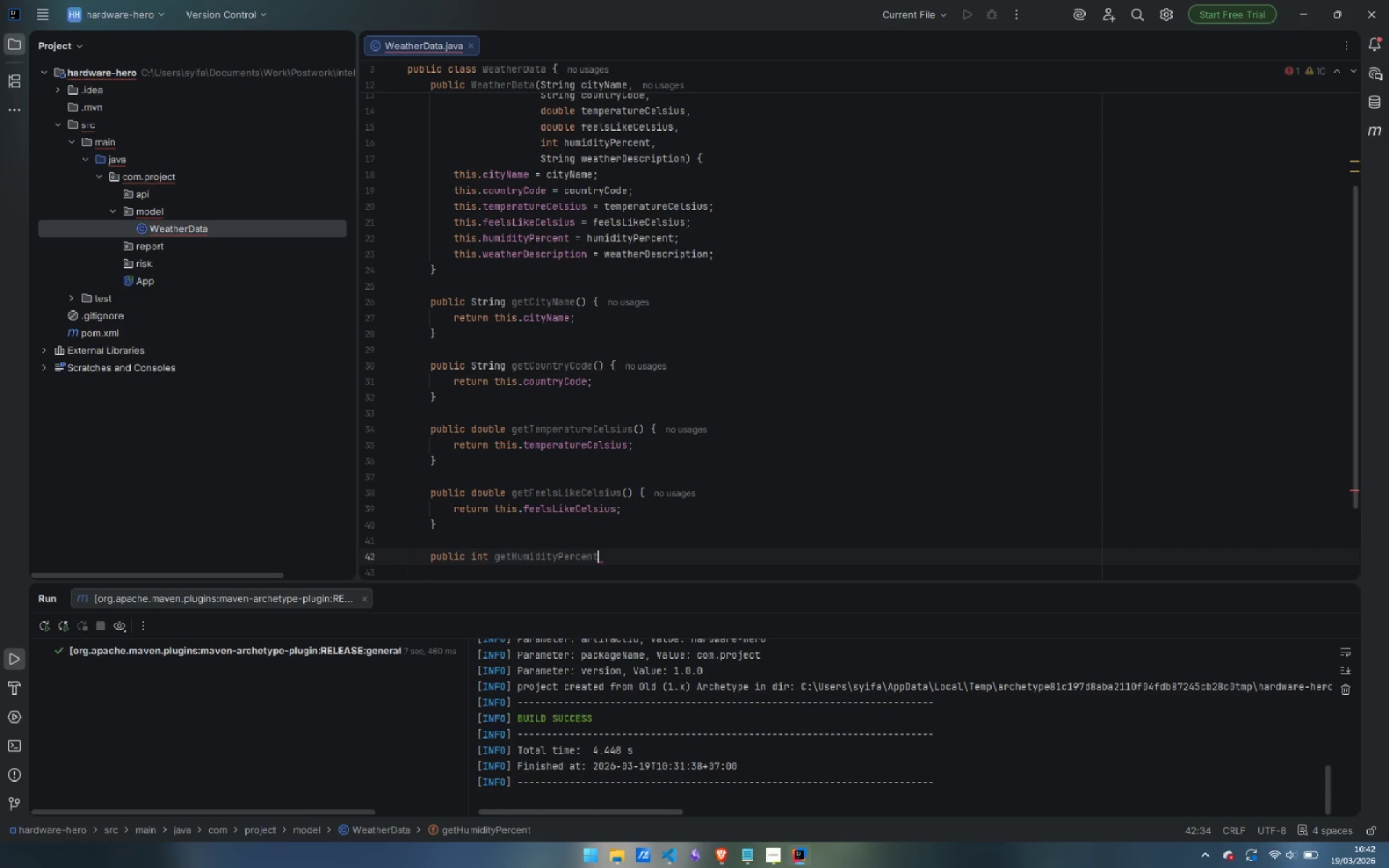 
type(() {)
 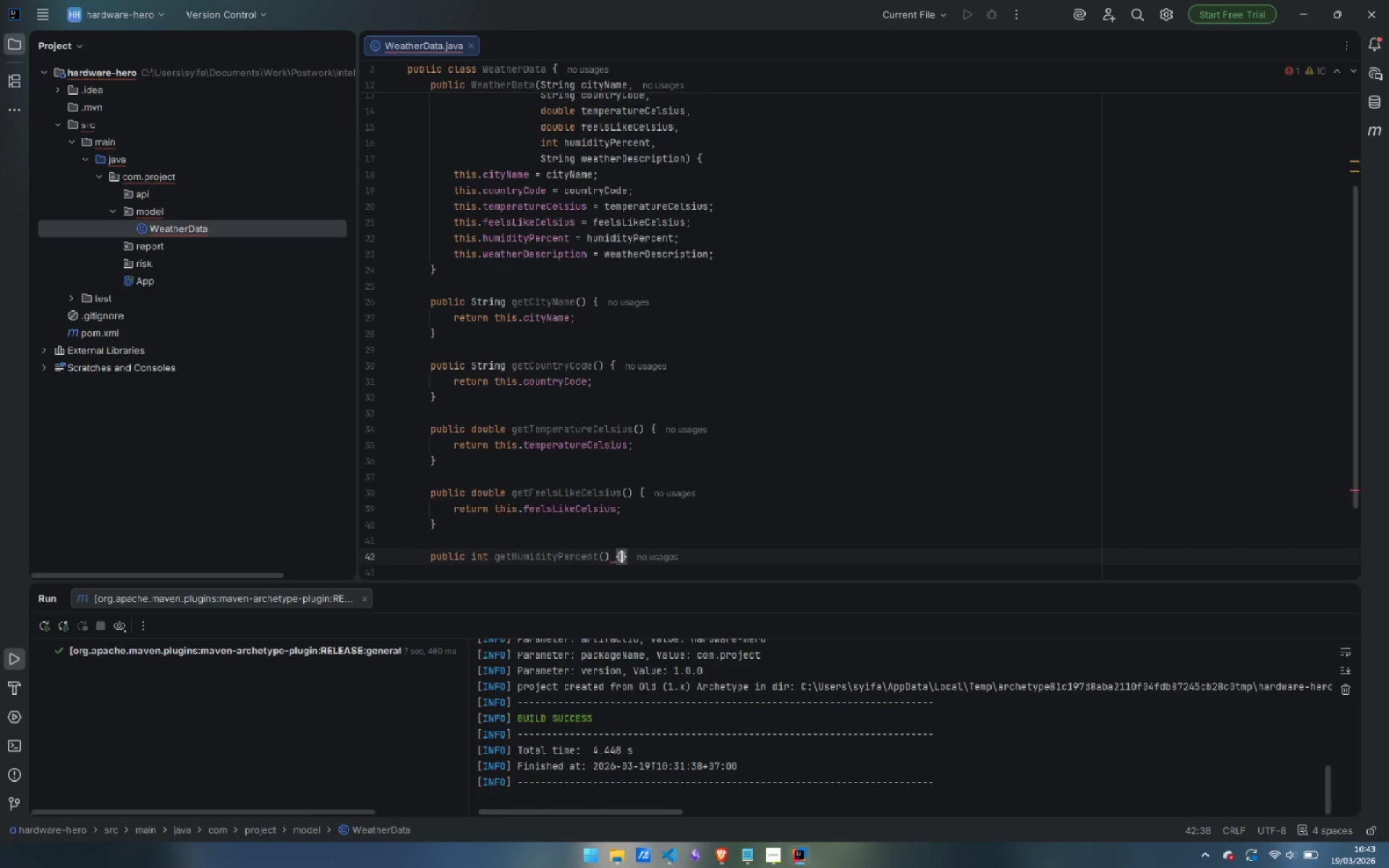 
key(Enter)
 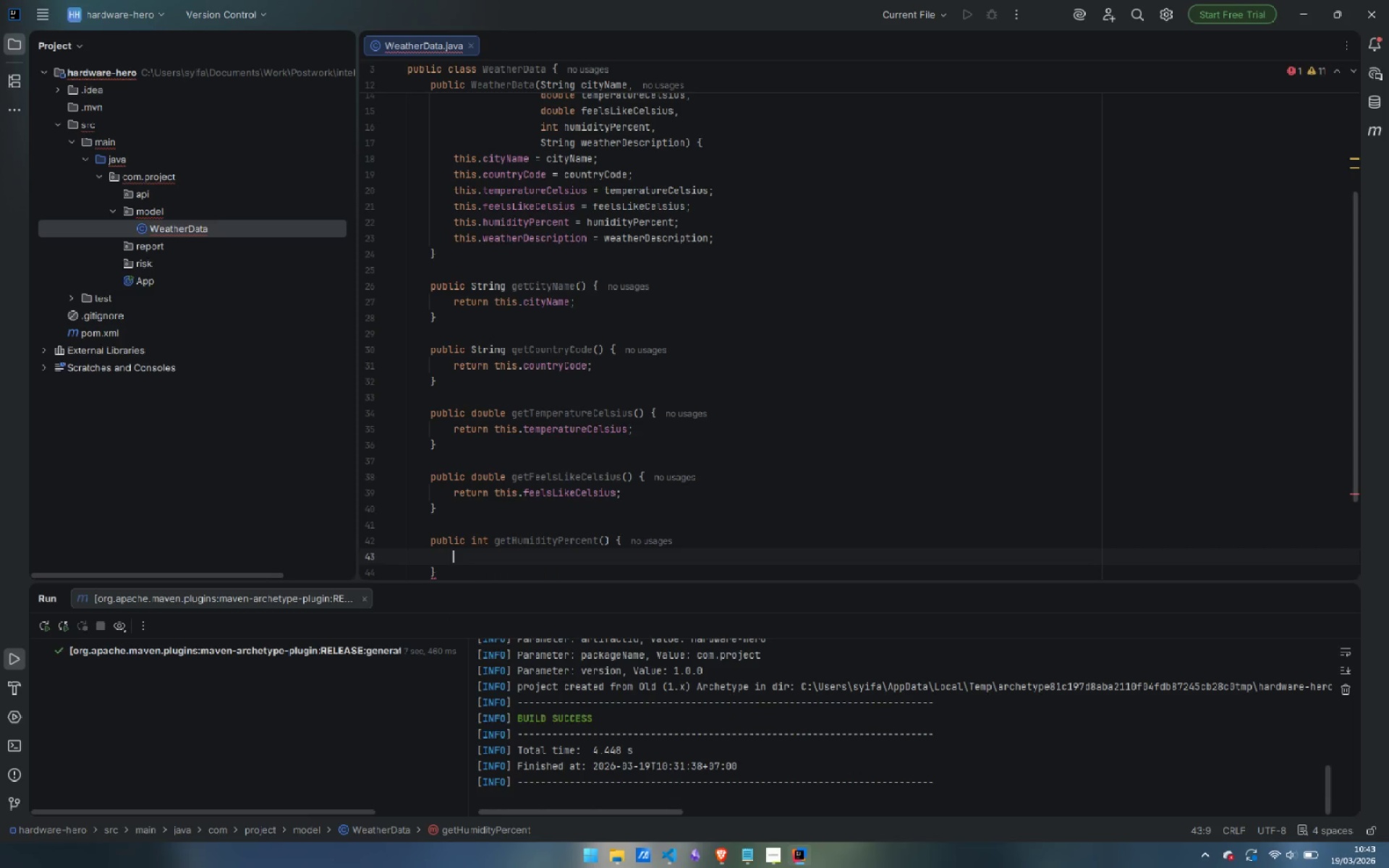 
type(return this.hum)
 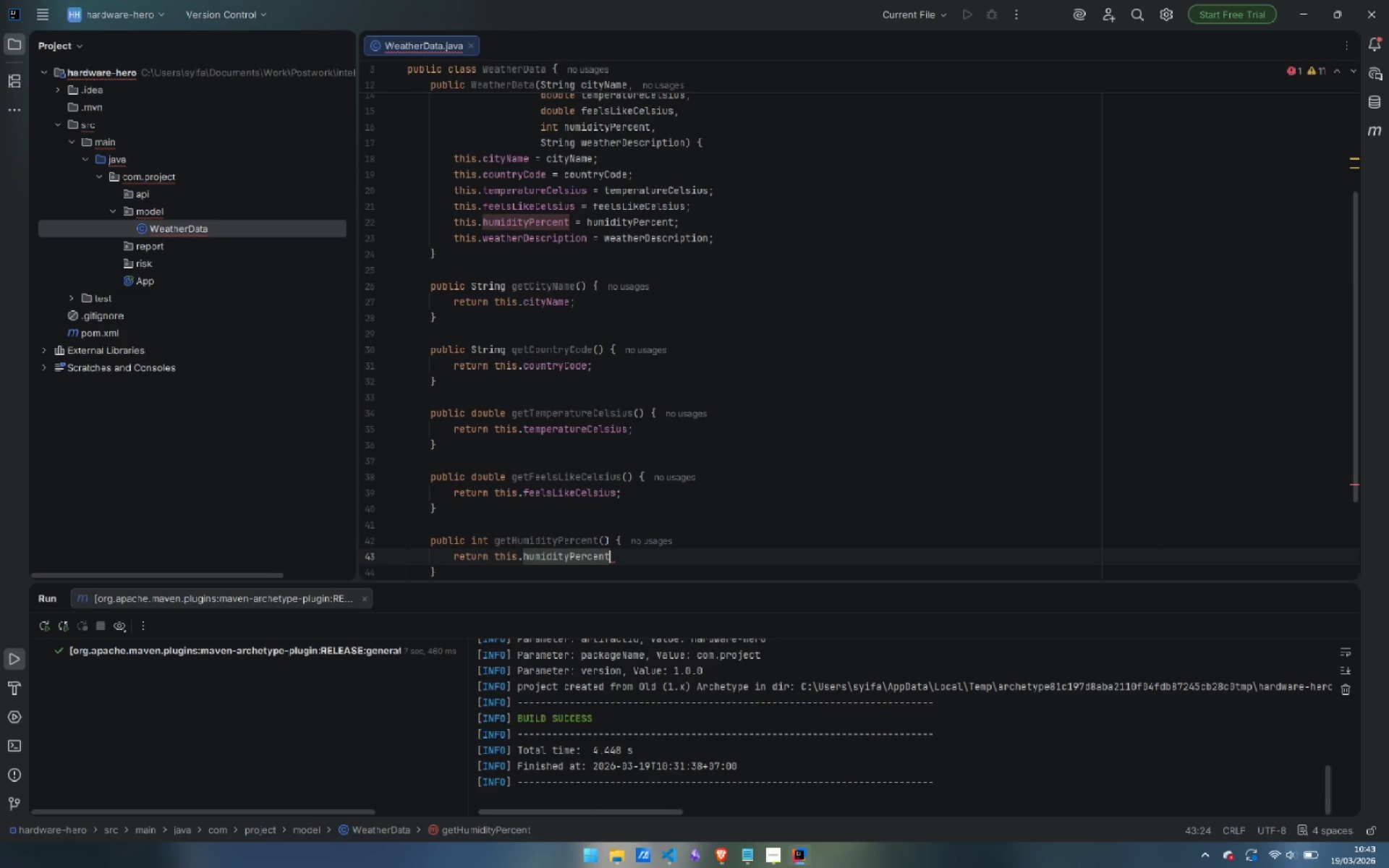 
key(Enter)
 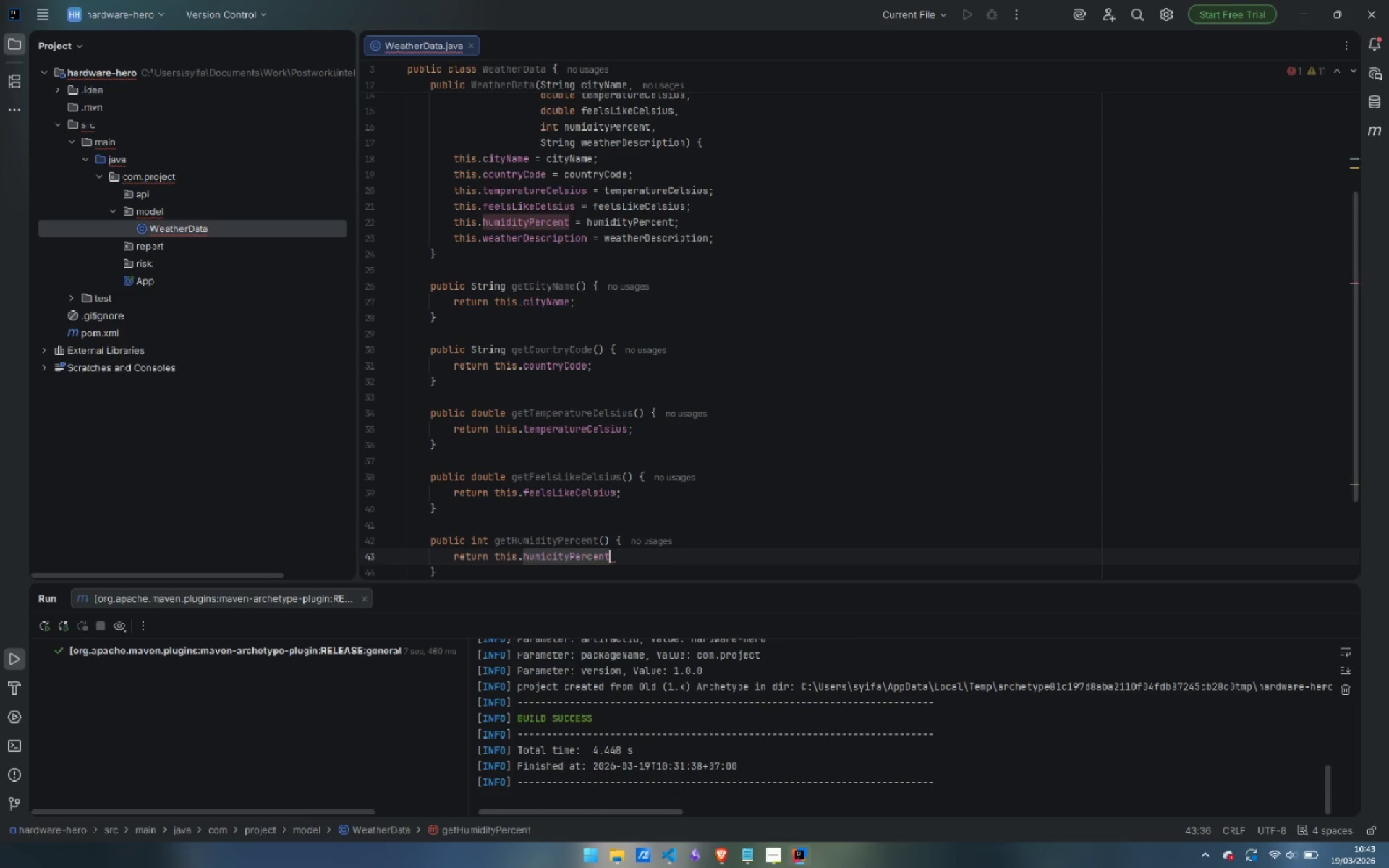 
key(Semicolon)
 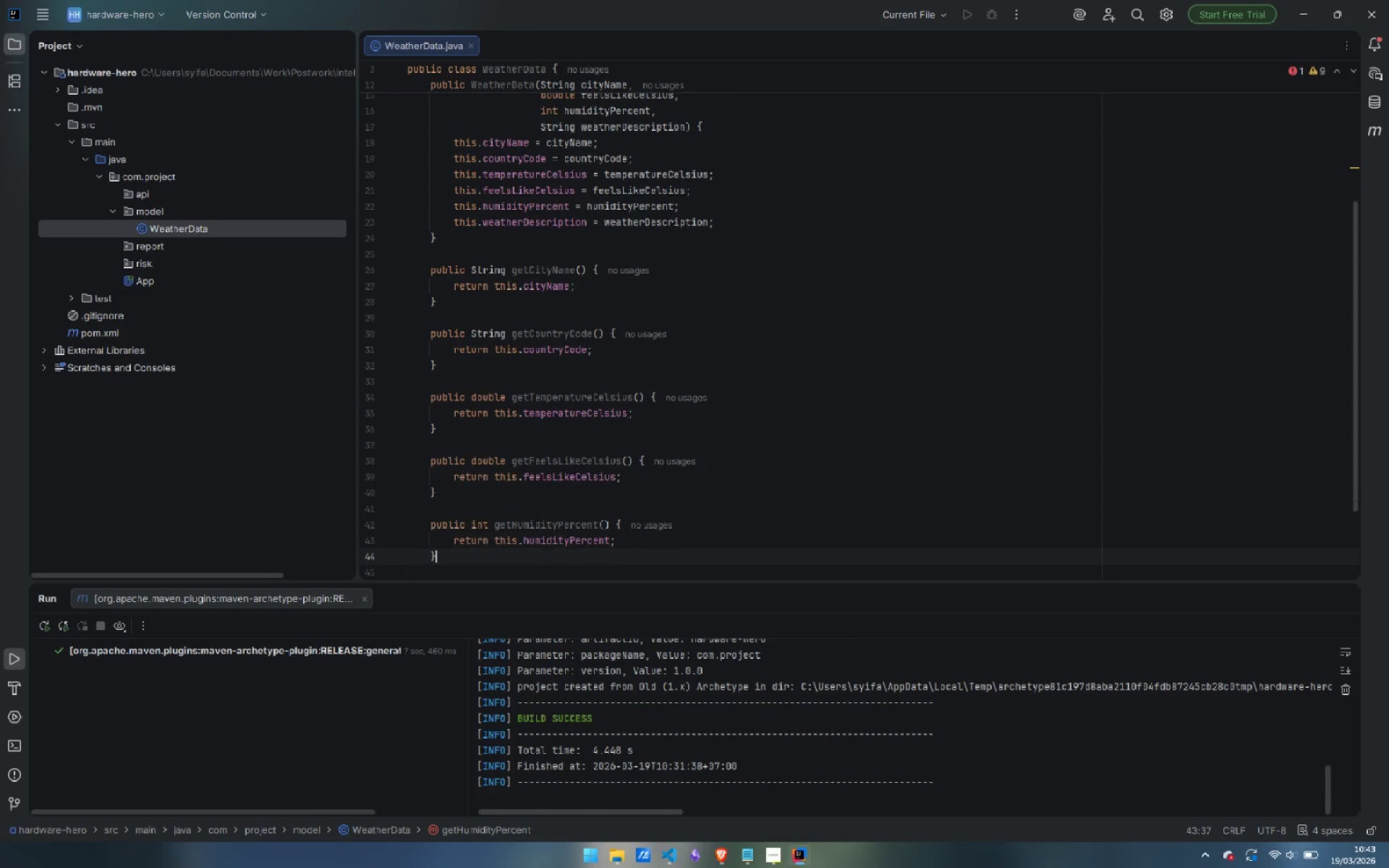 
key(ArrowDown)
 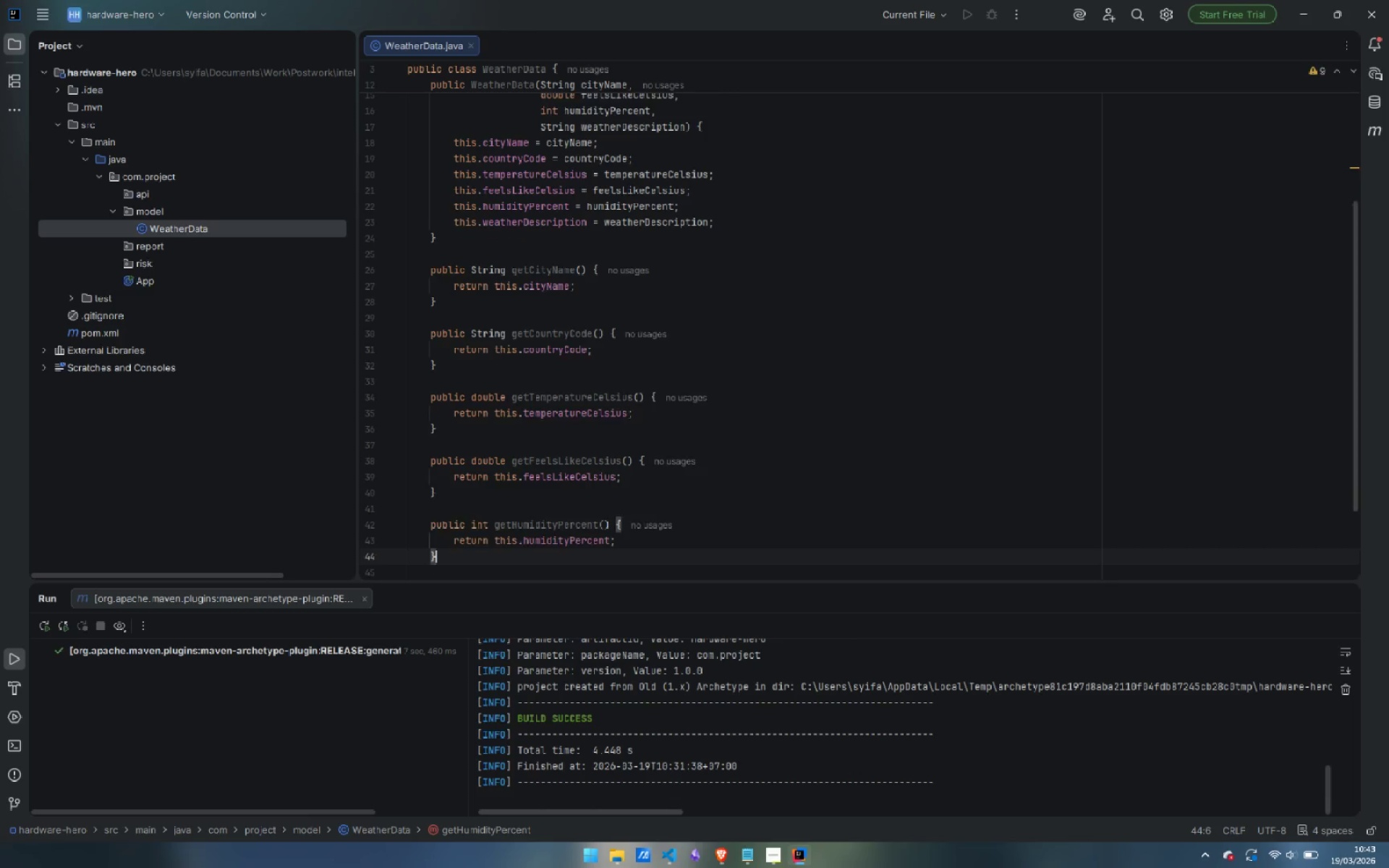 
key(Enter)
 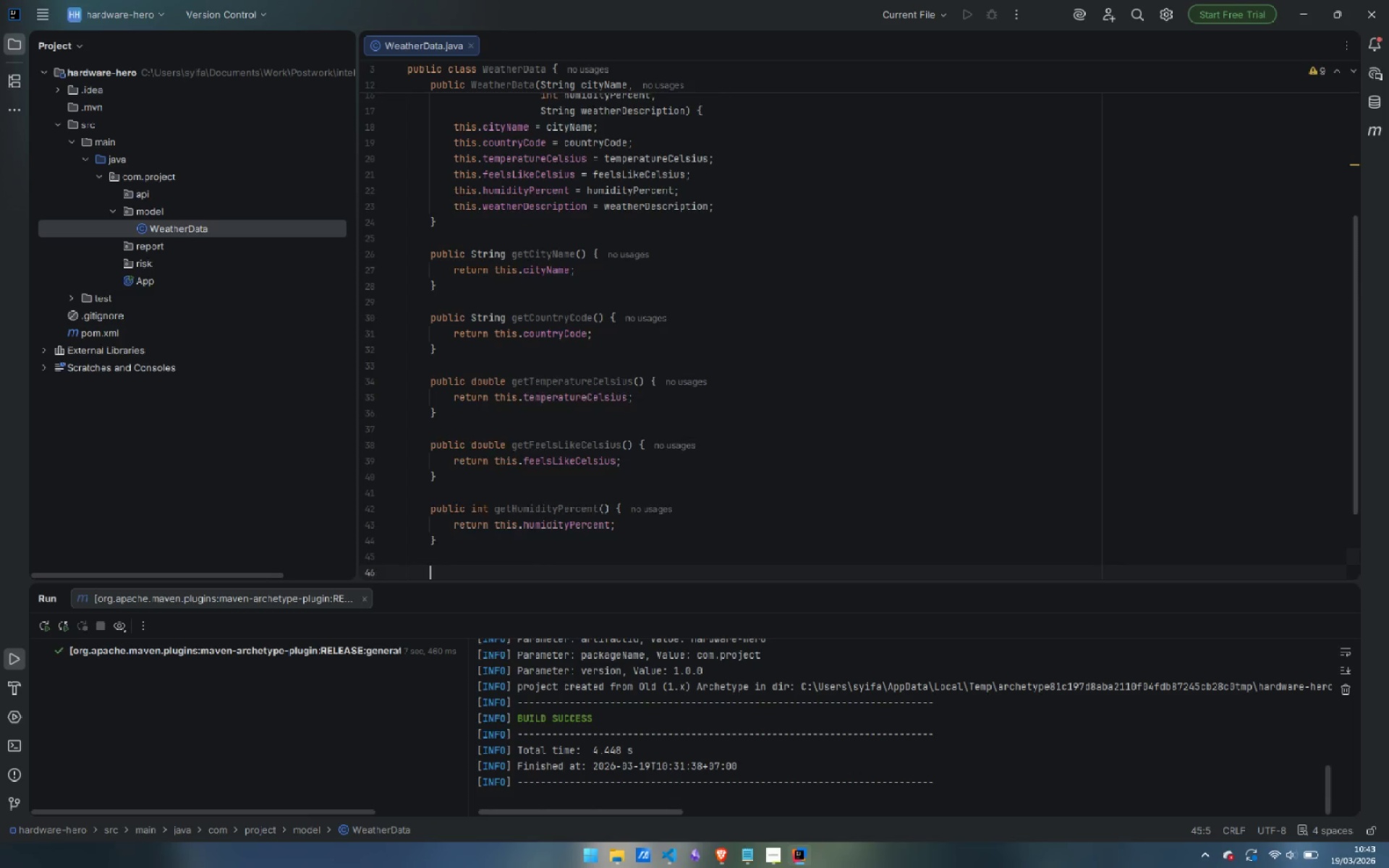 
key(Enter)
 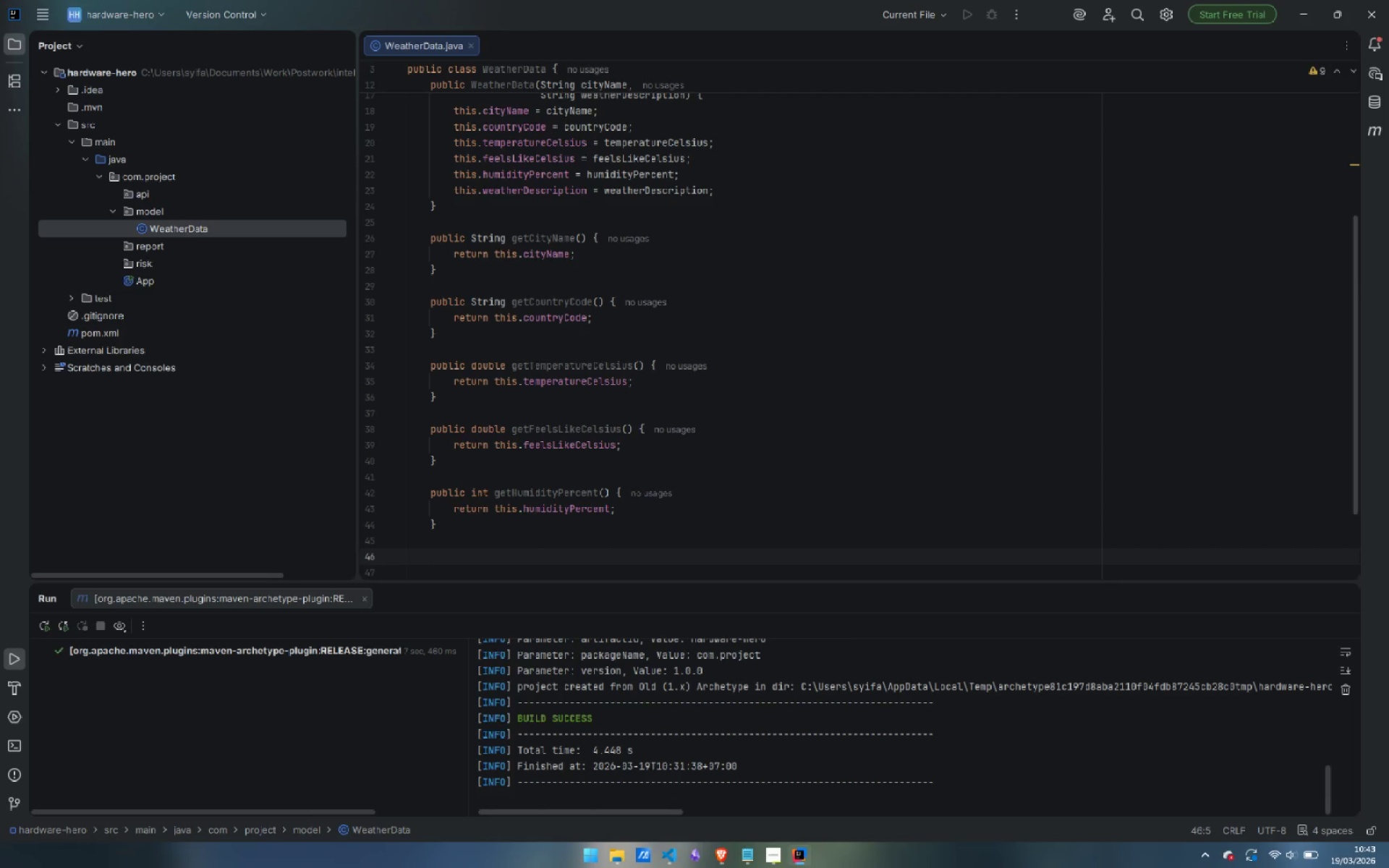 
wait(6.12)
 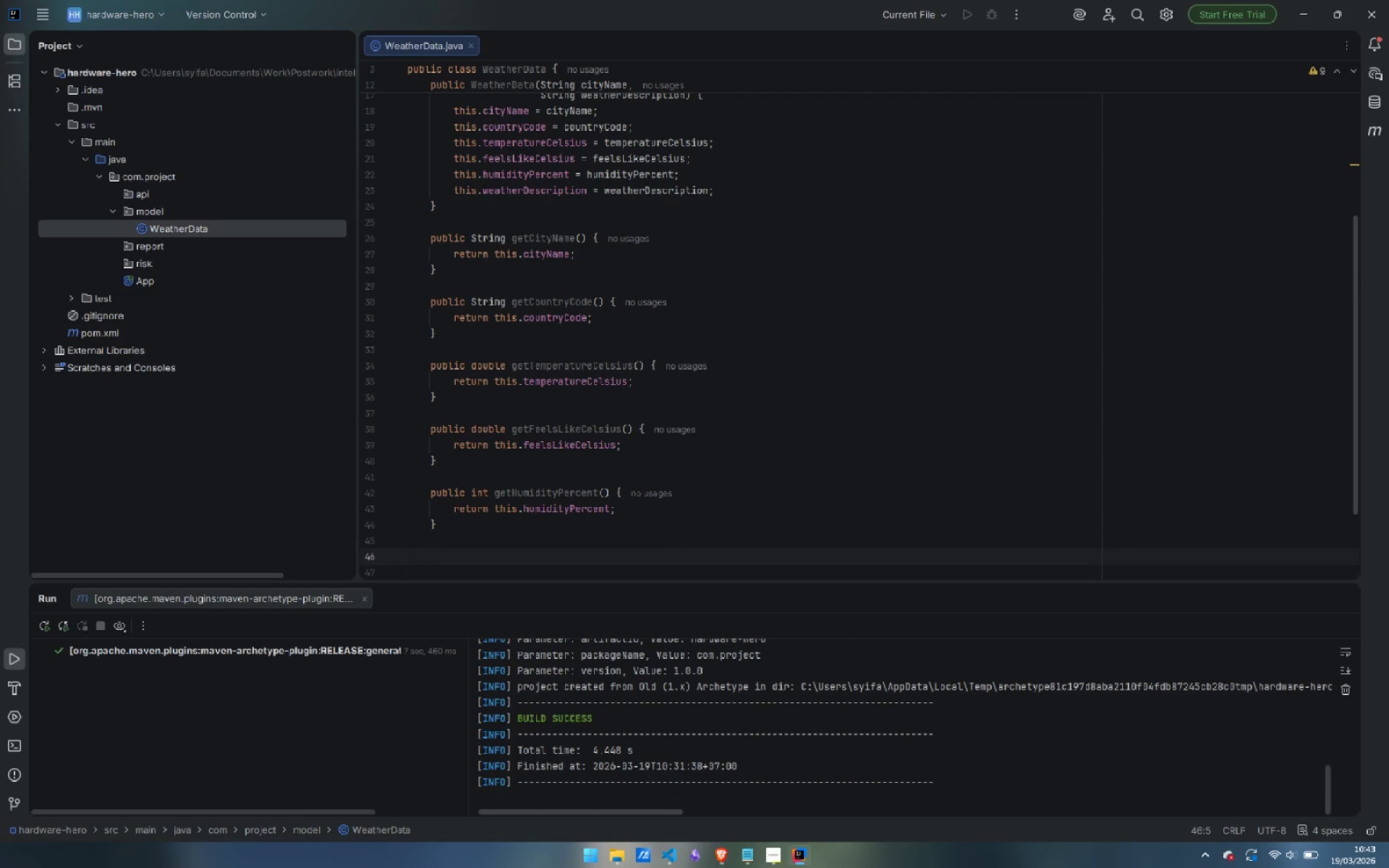 
type(public String getWea)
 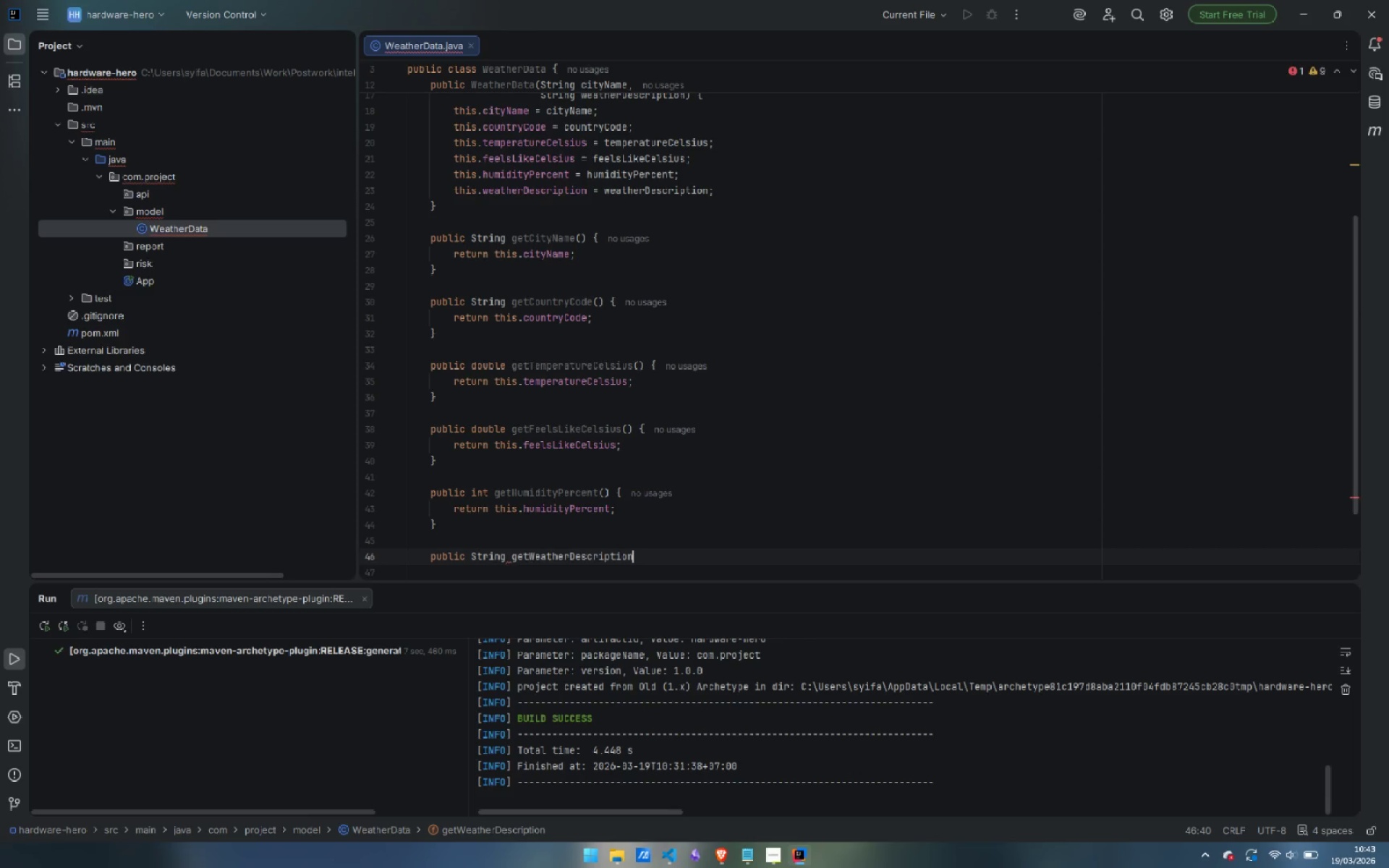 
 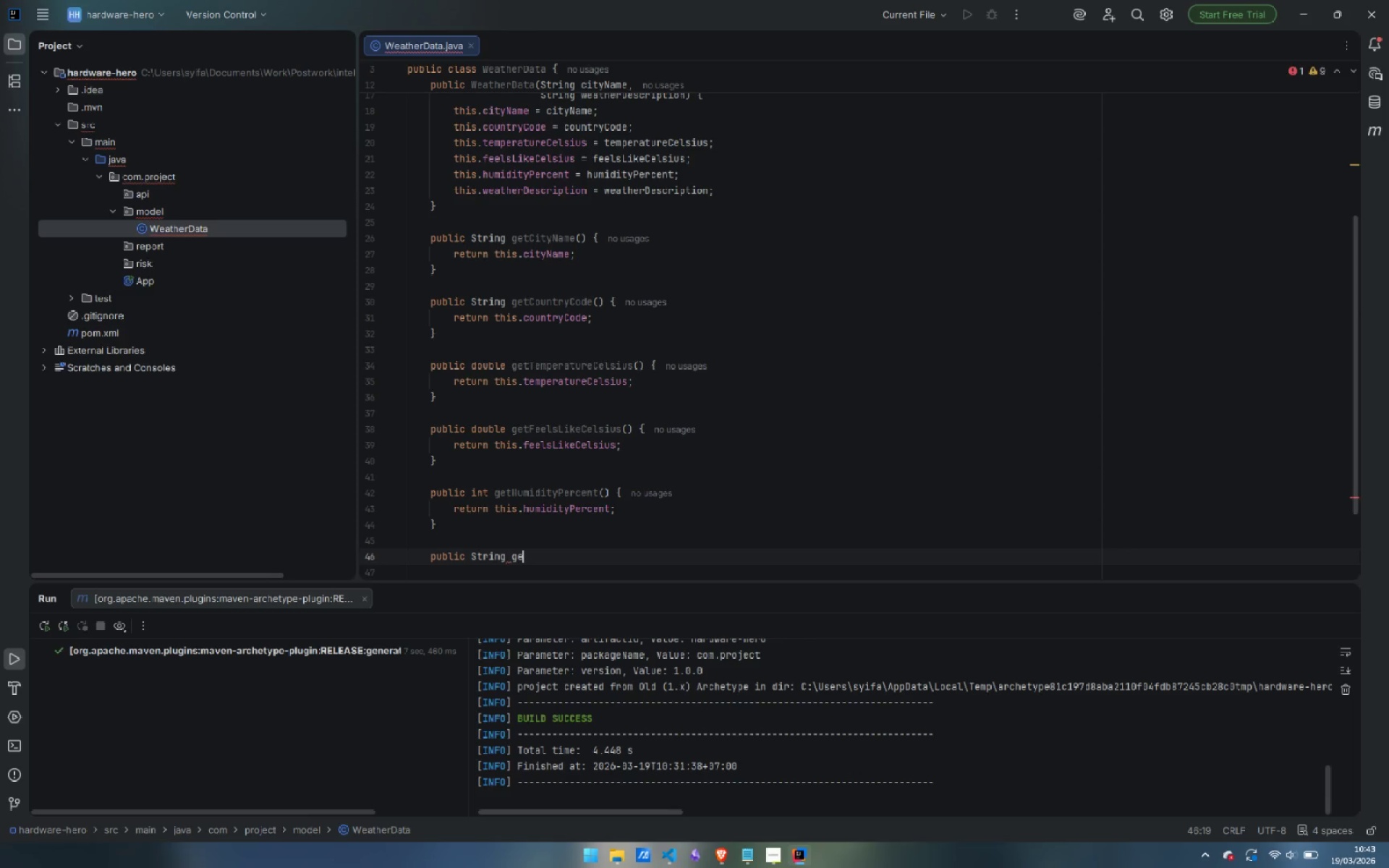 
key(Enter)
 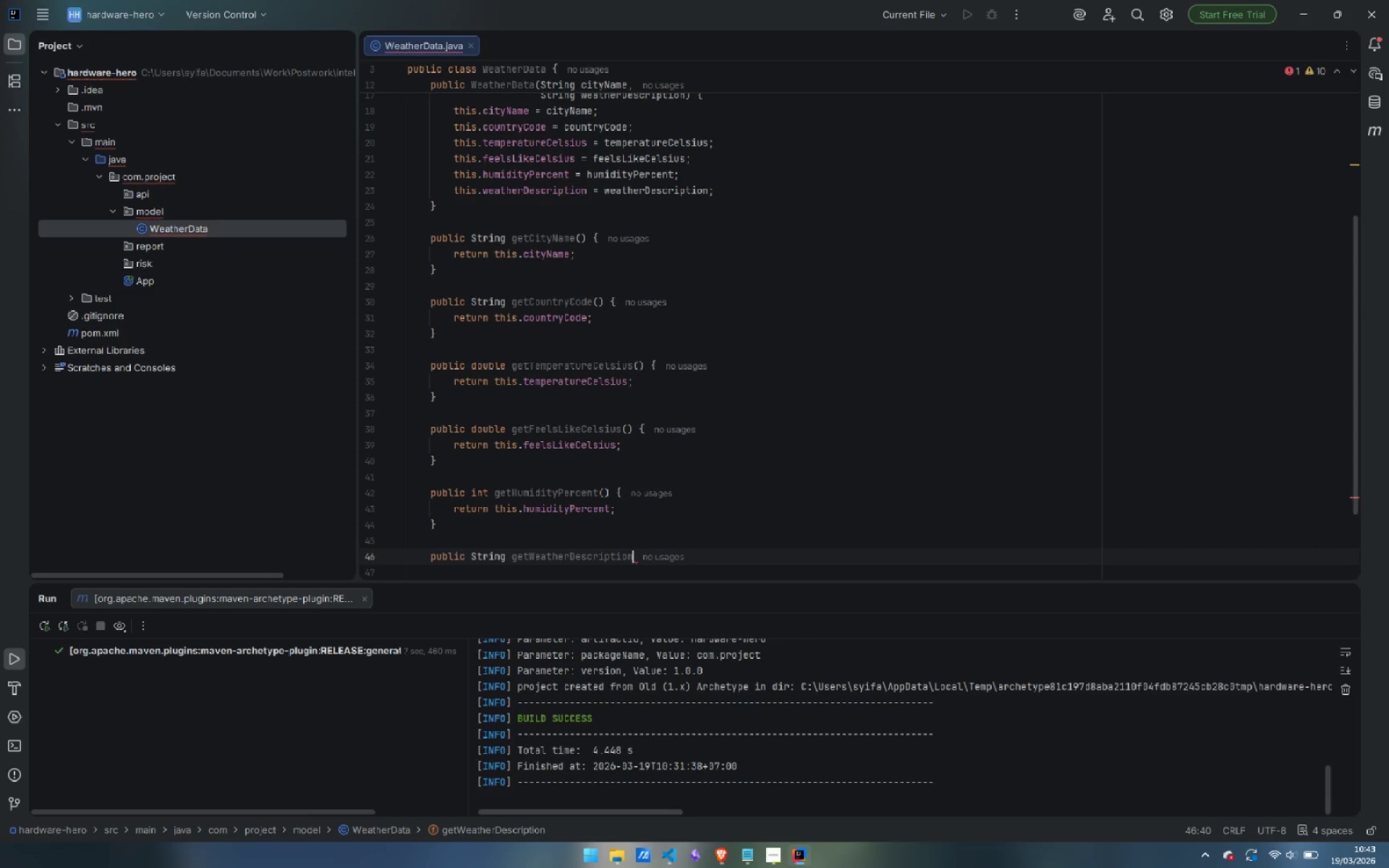 
type(() {)
 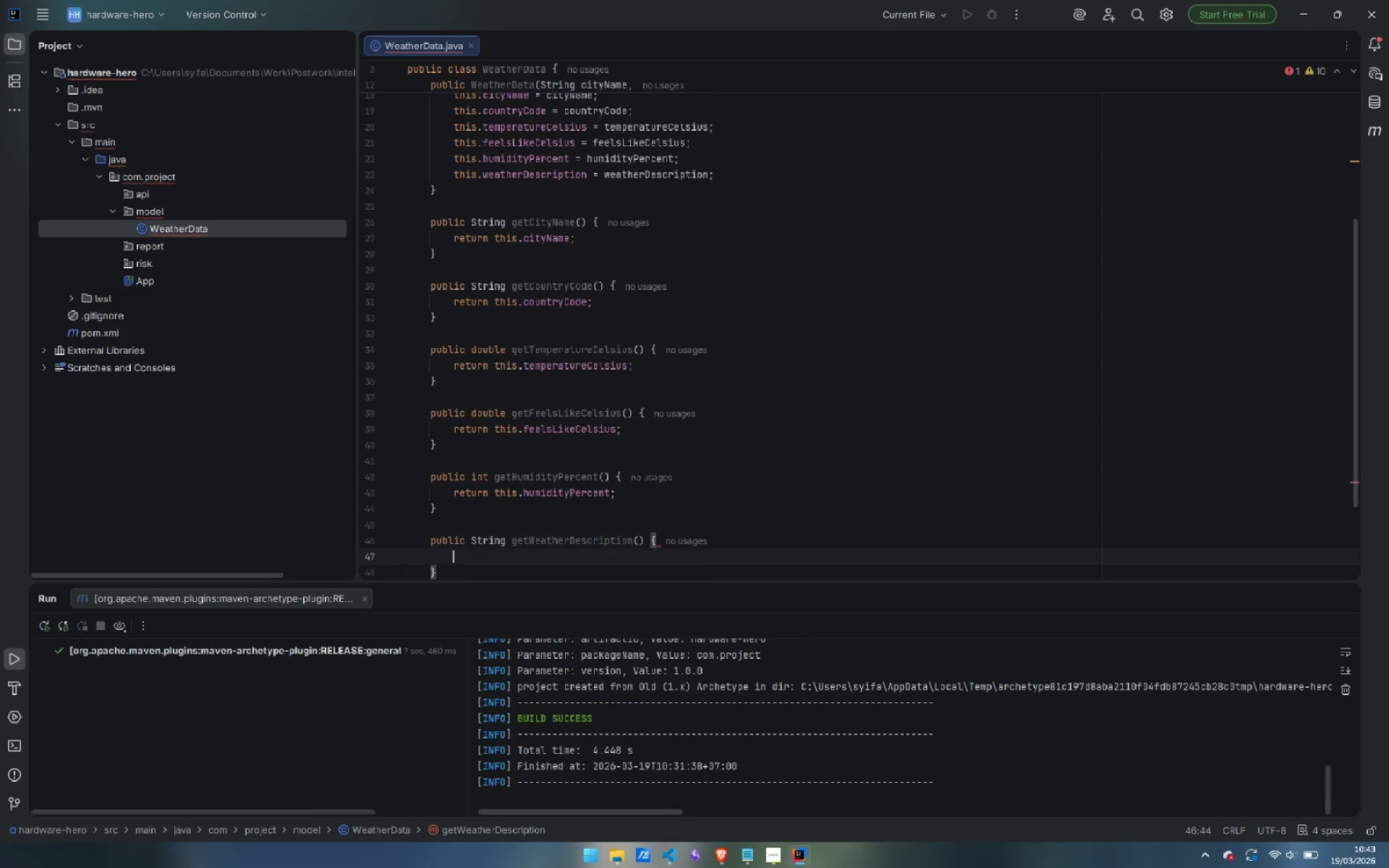 
key(Enter)
 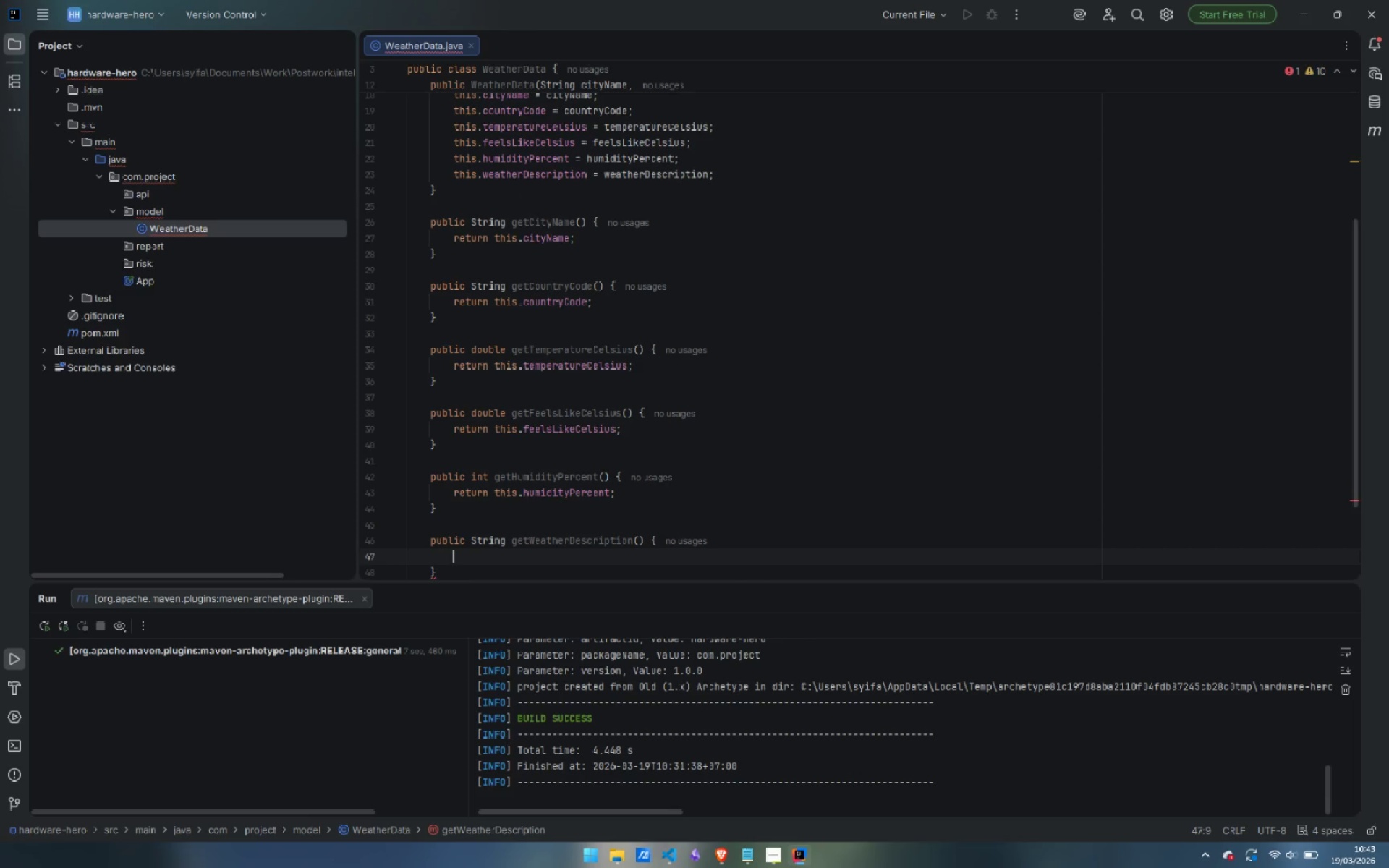 
type(return this.wea)
 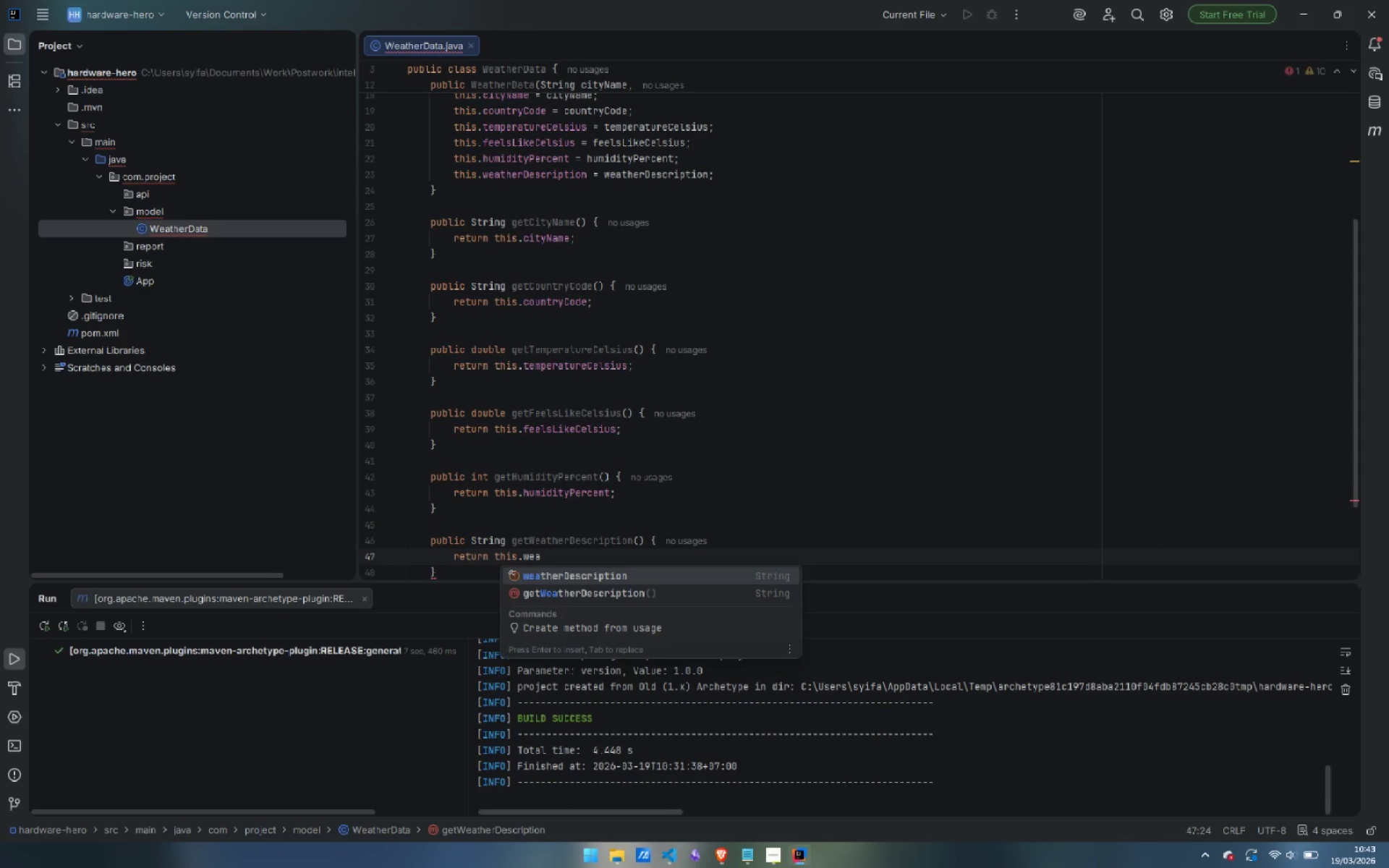 
key(Enter)
 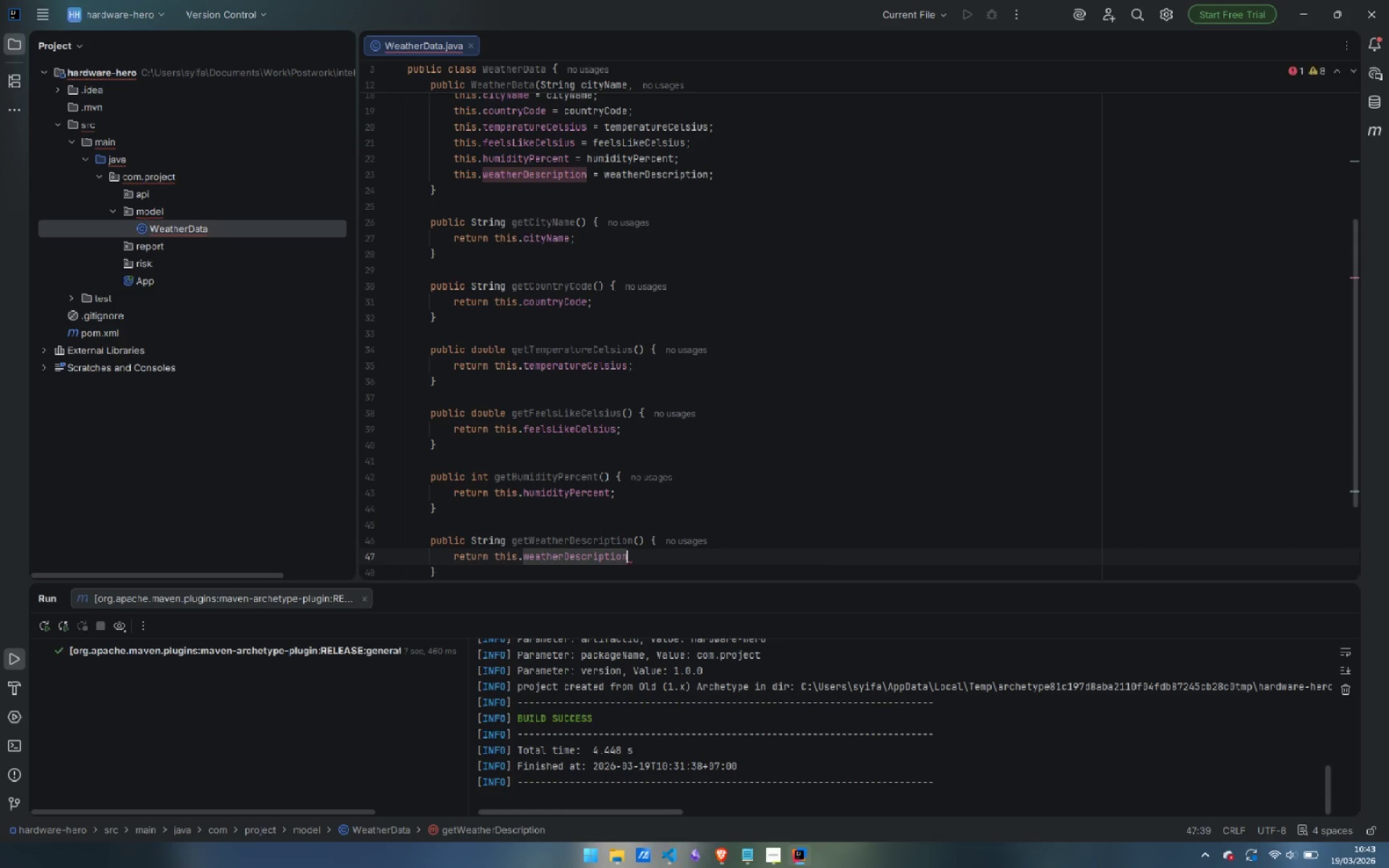 
key(Semicolon)
 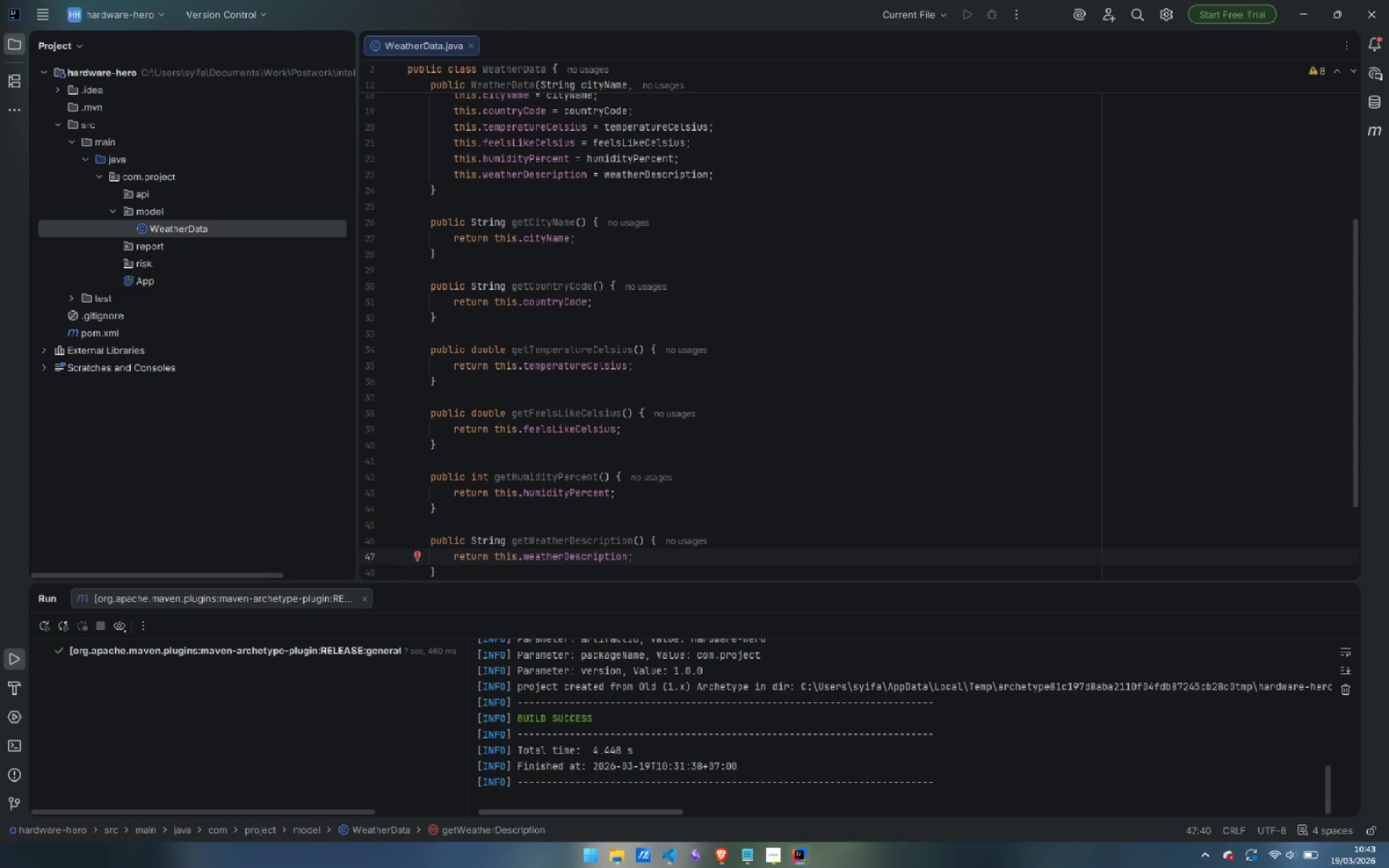 
wait(5.8)
 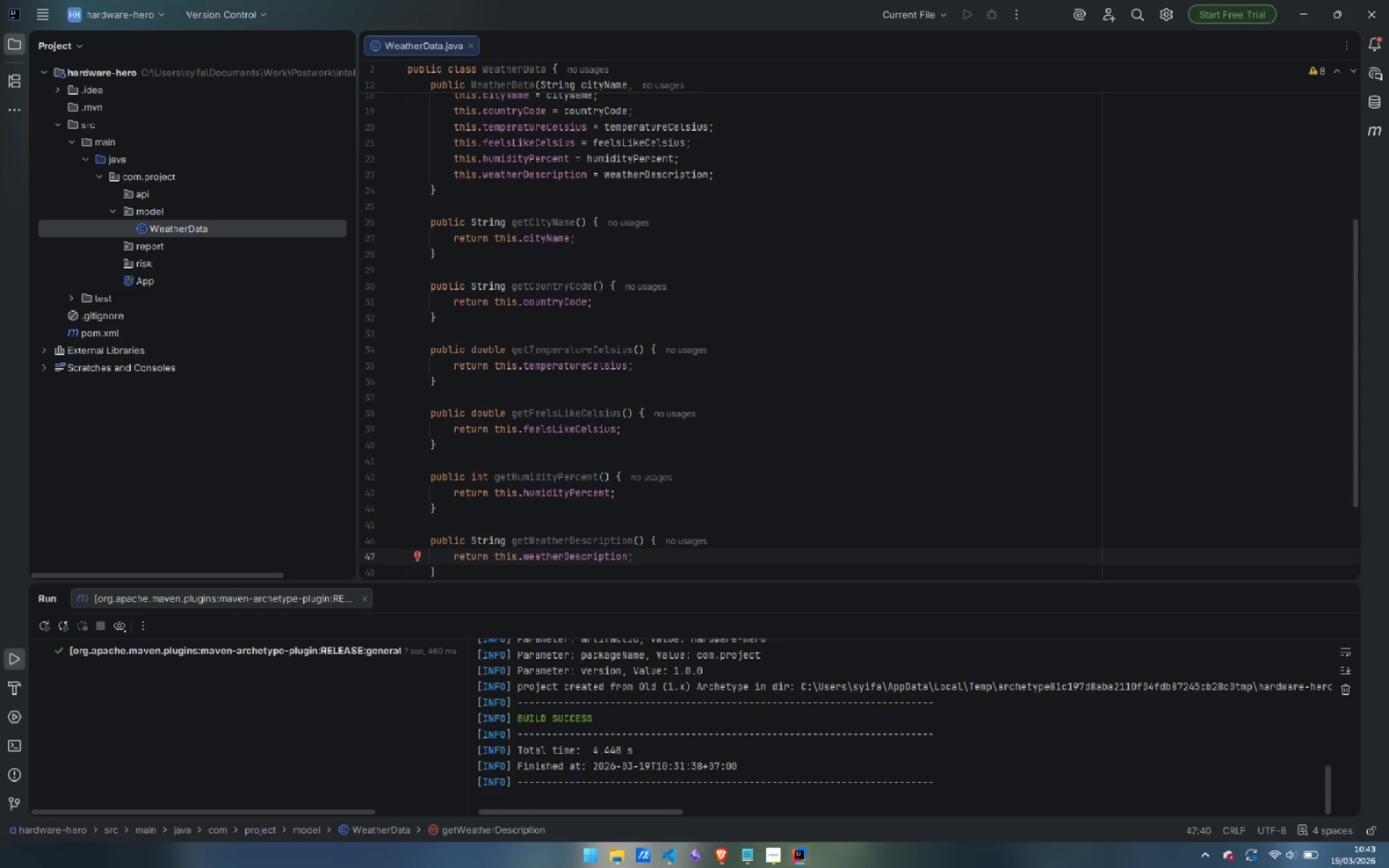 
scroll: coordinate [618, 344], scroll_direction: up, amount: 9.0
 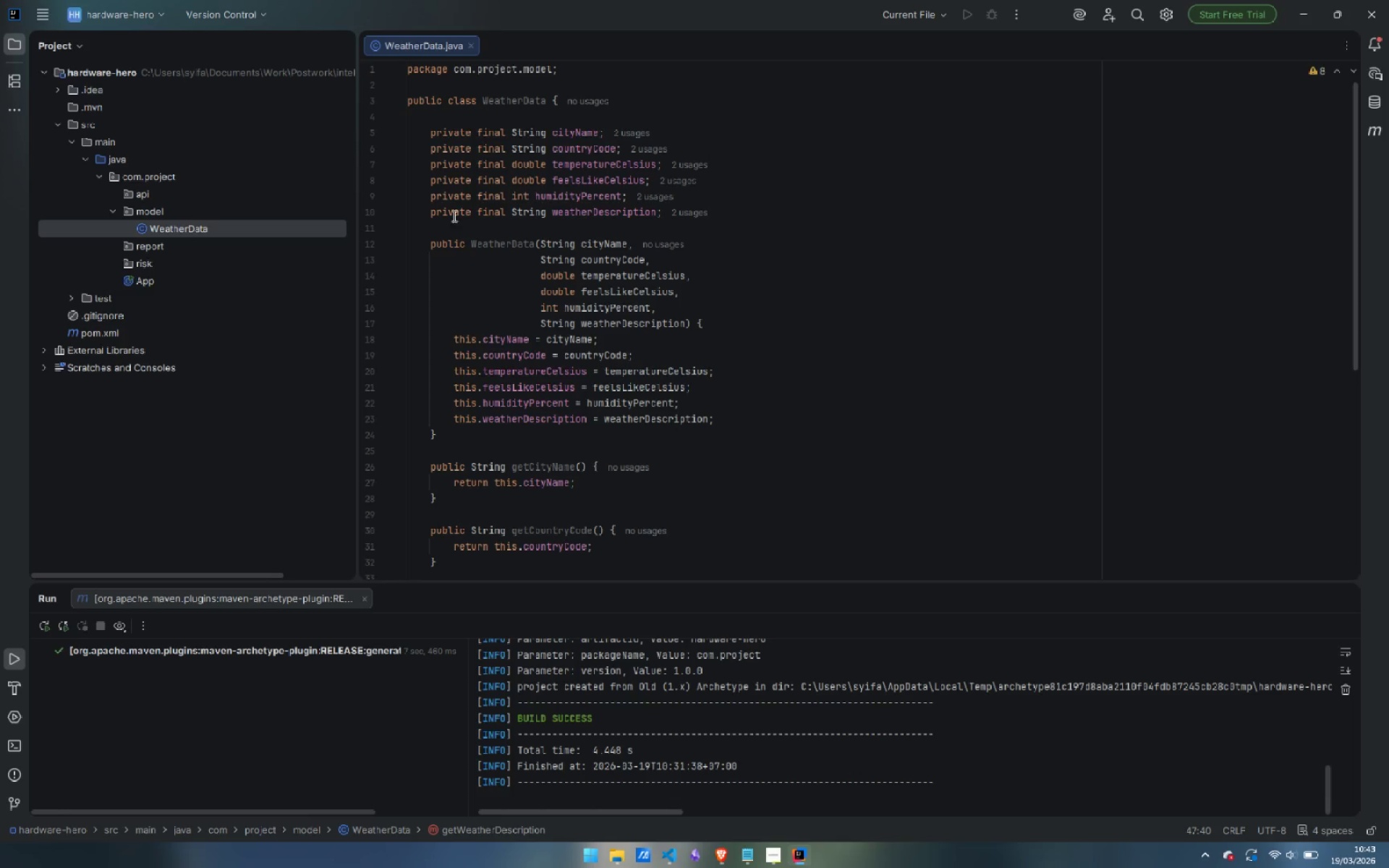 
left_click([464, 88])
 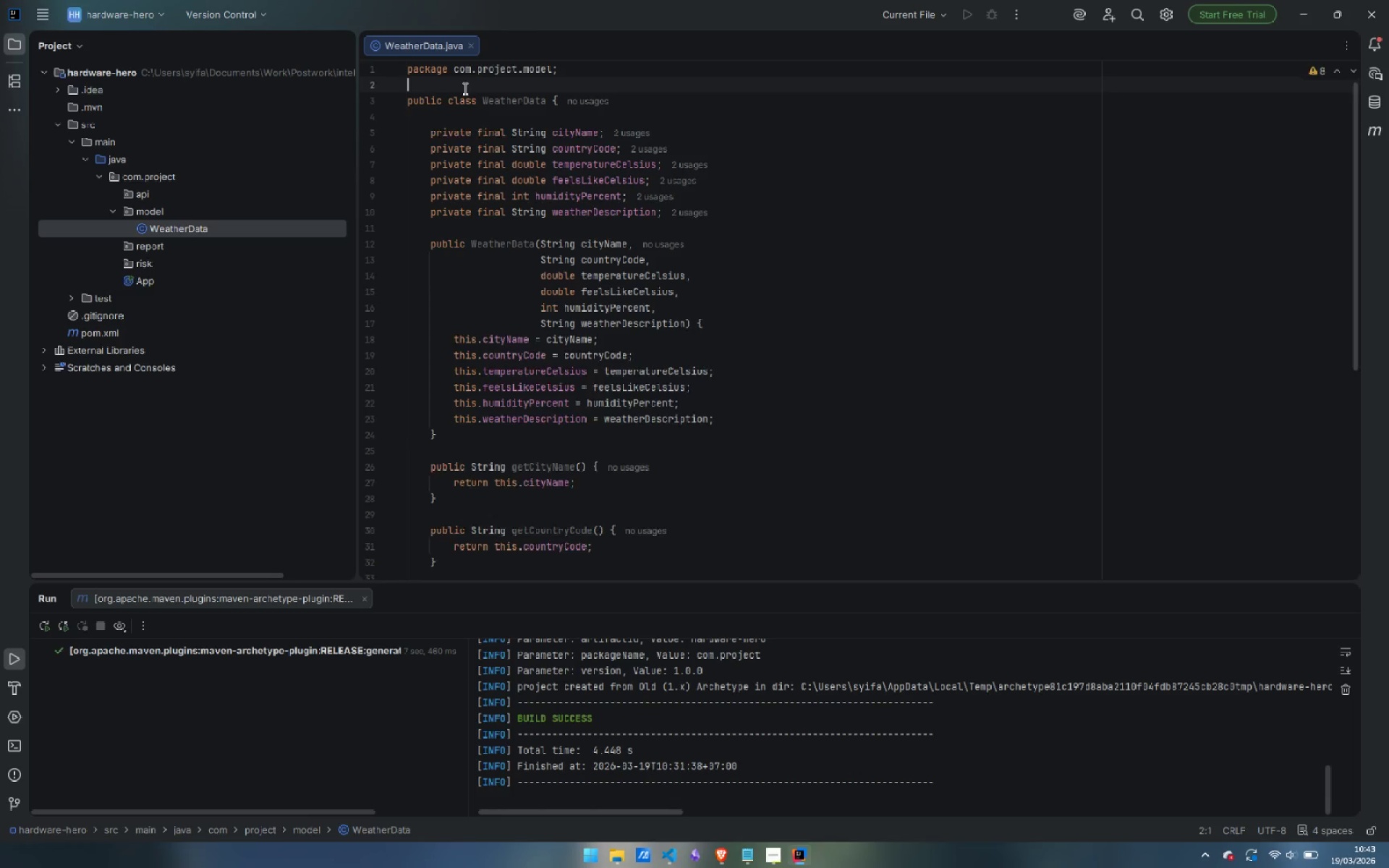 
key(Enter)
 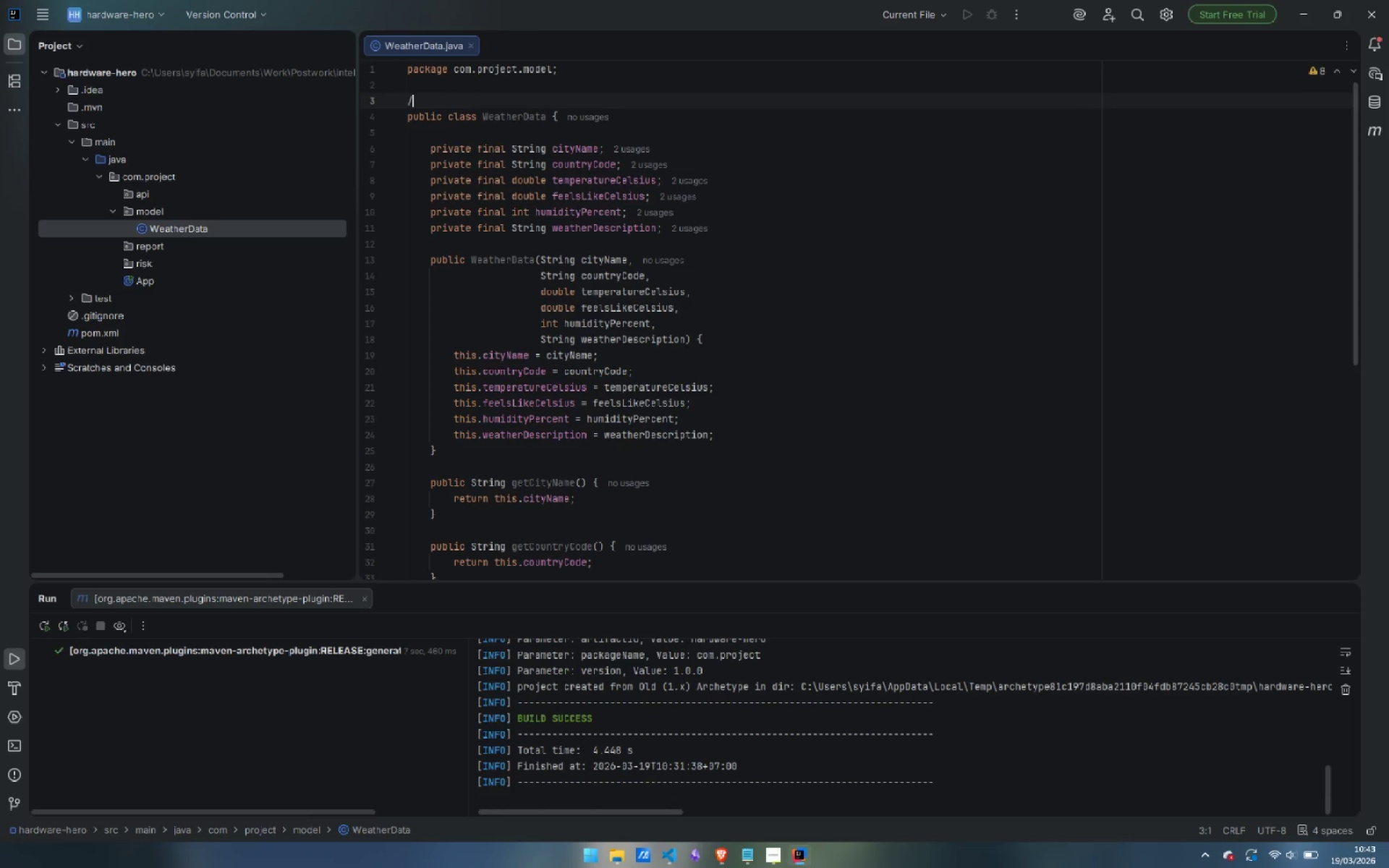 
type(/**)
 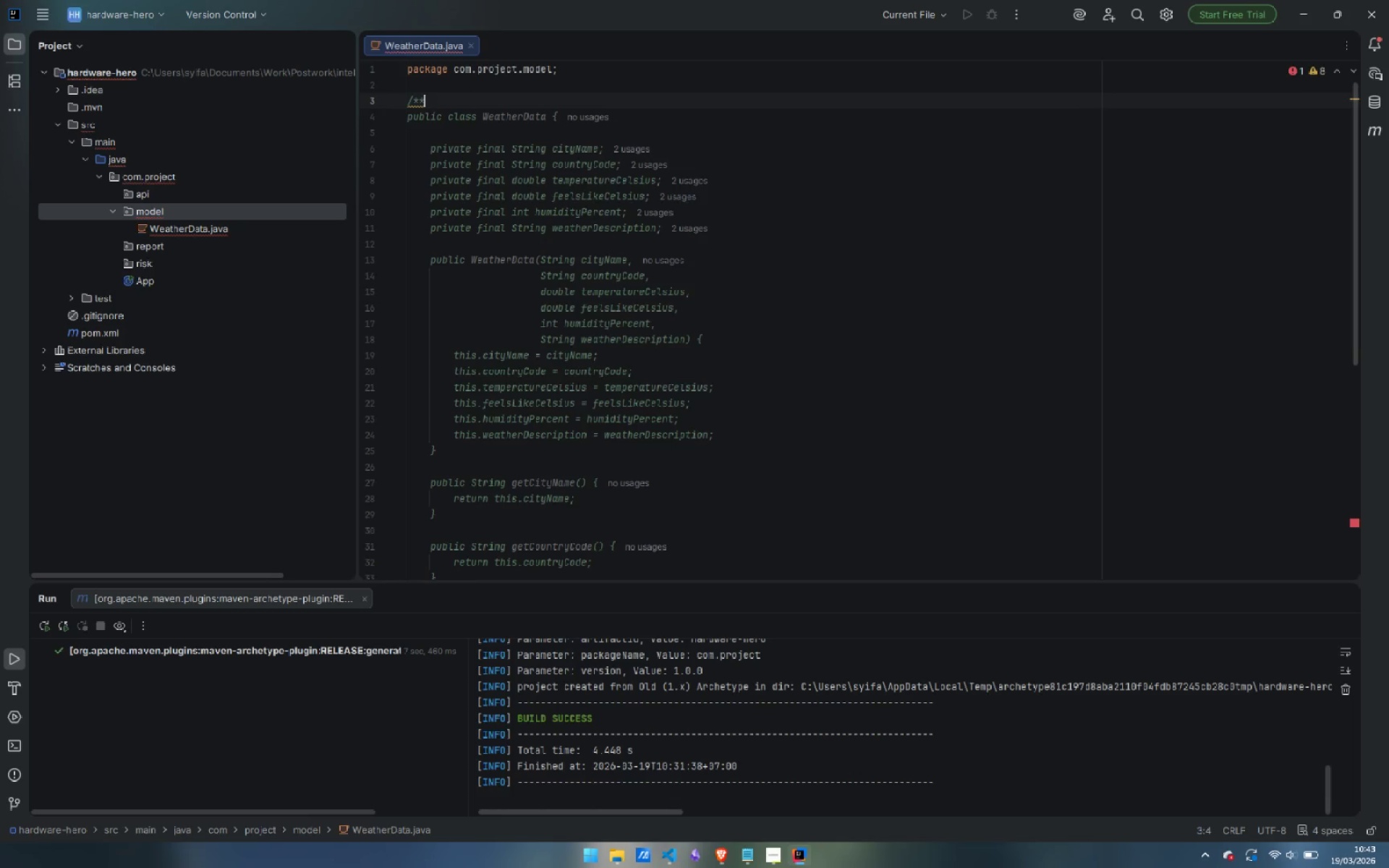 
 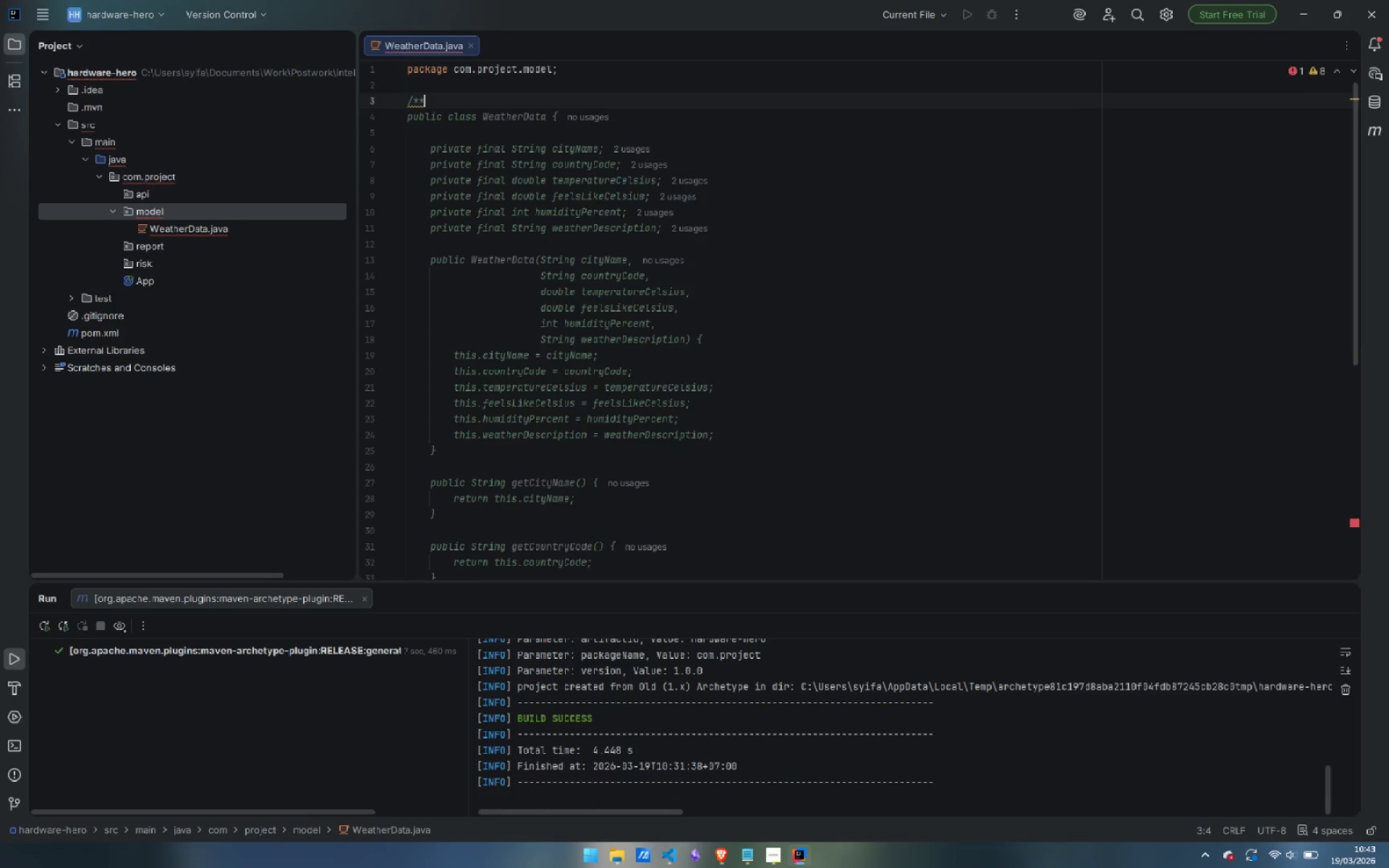 
key(Enter)
 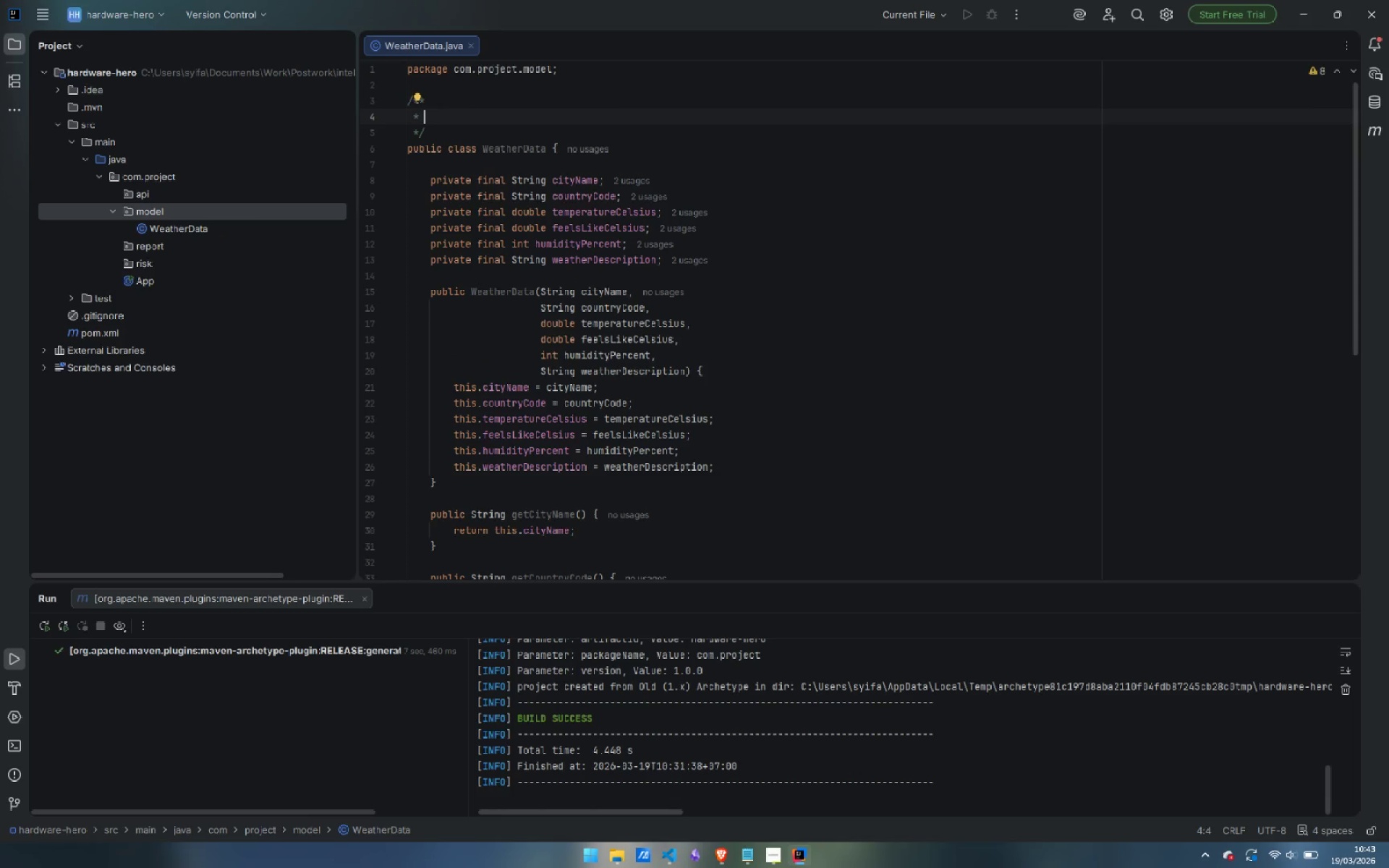 
type(Noma)
key(Backspace)
key(Backspace)
type(rmalized weather snapshot for a given localtion)
 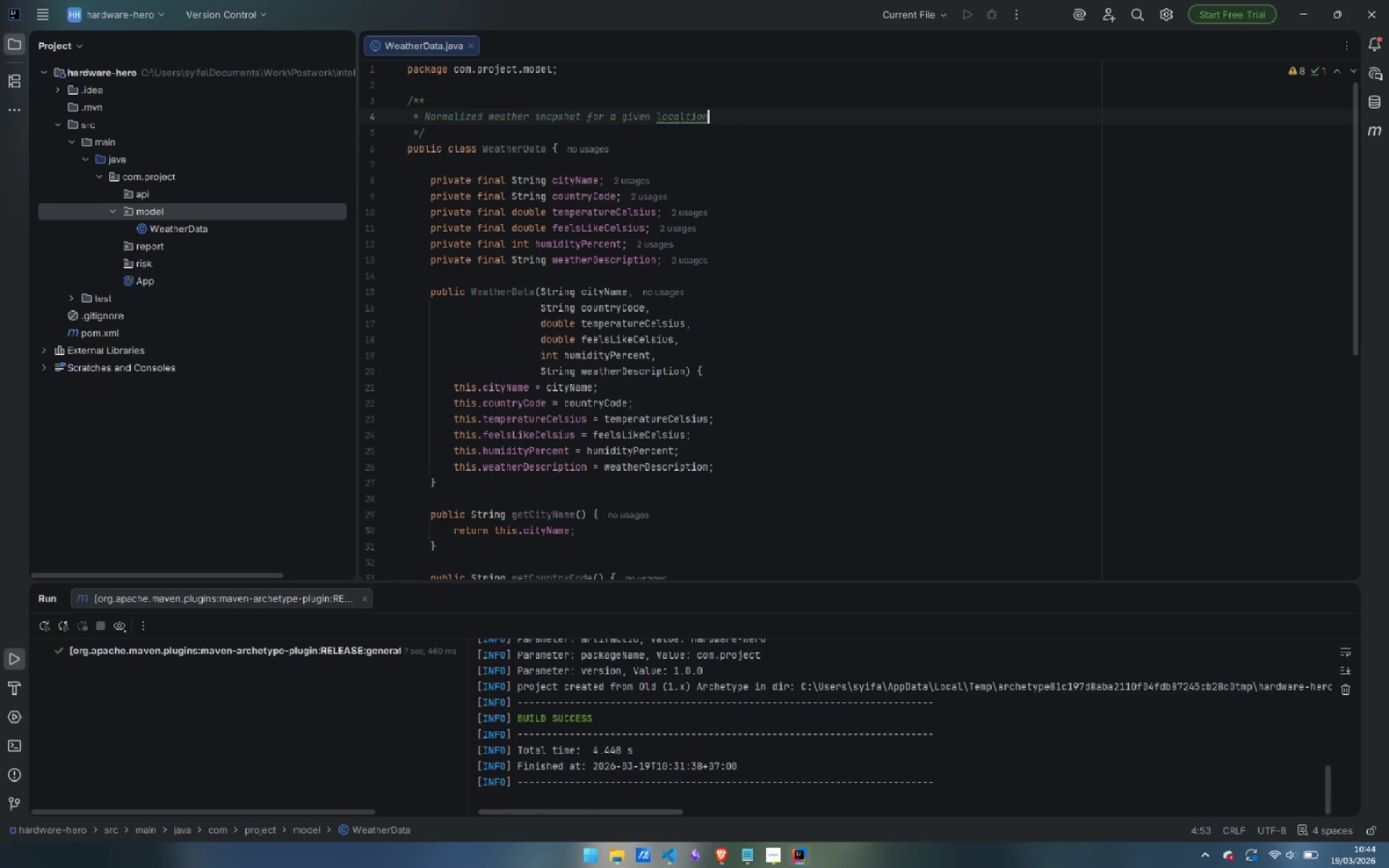 
key(ArrowLeft)
 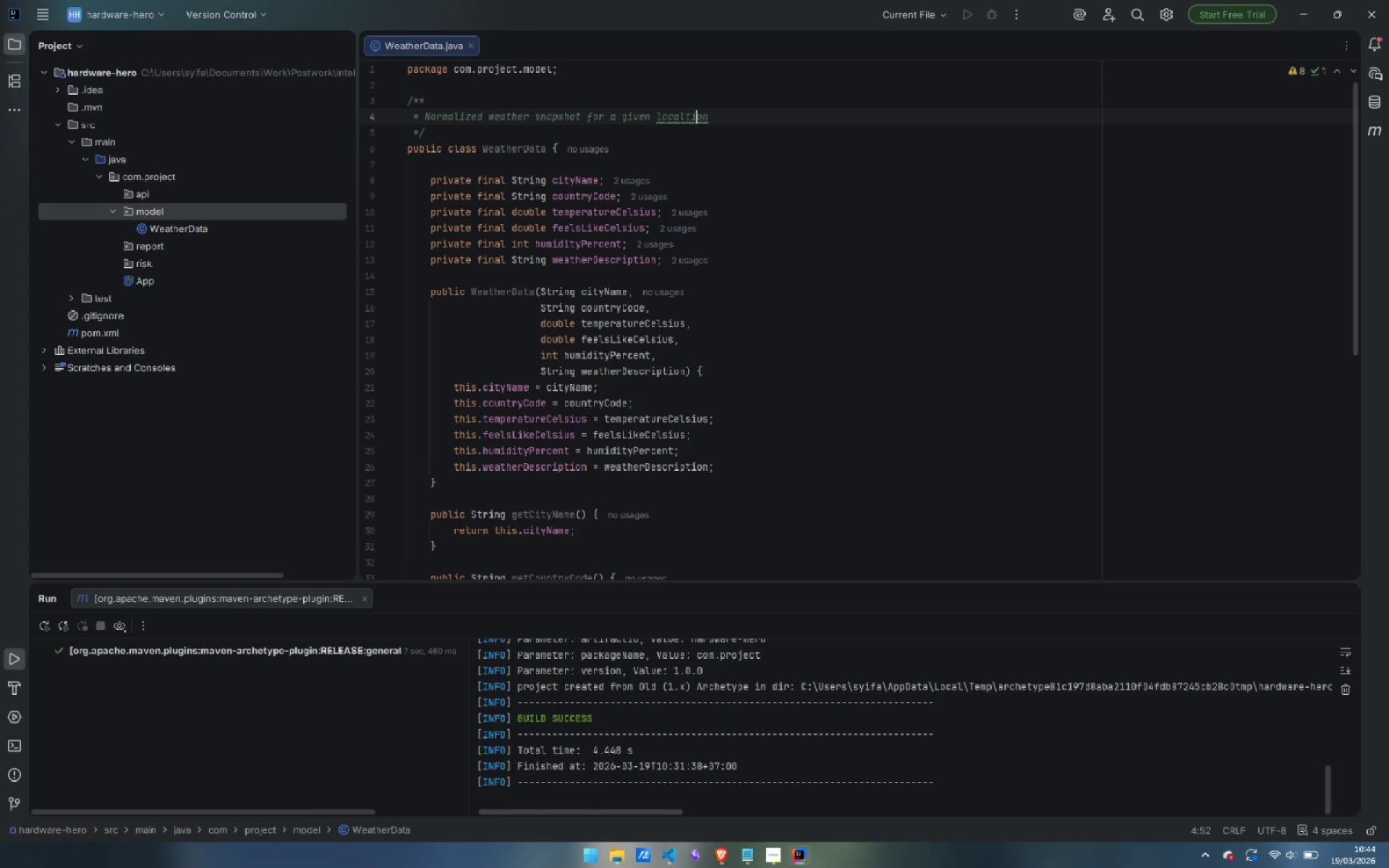 
key(ArrowLeft)
 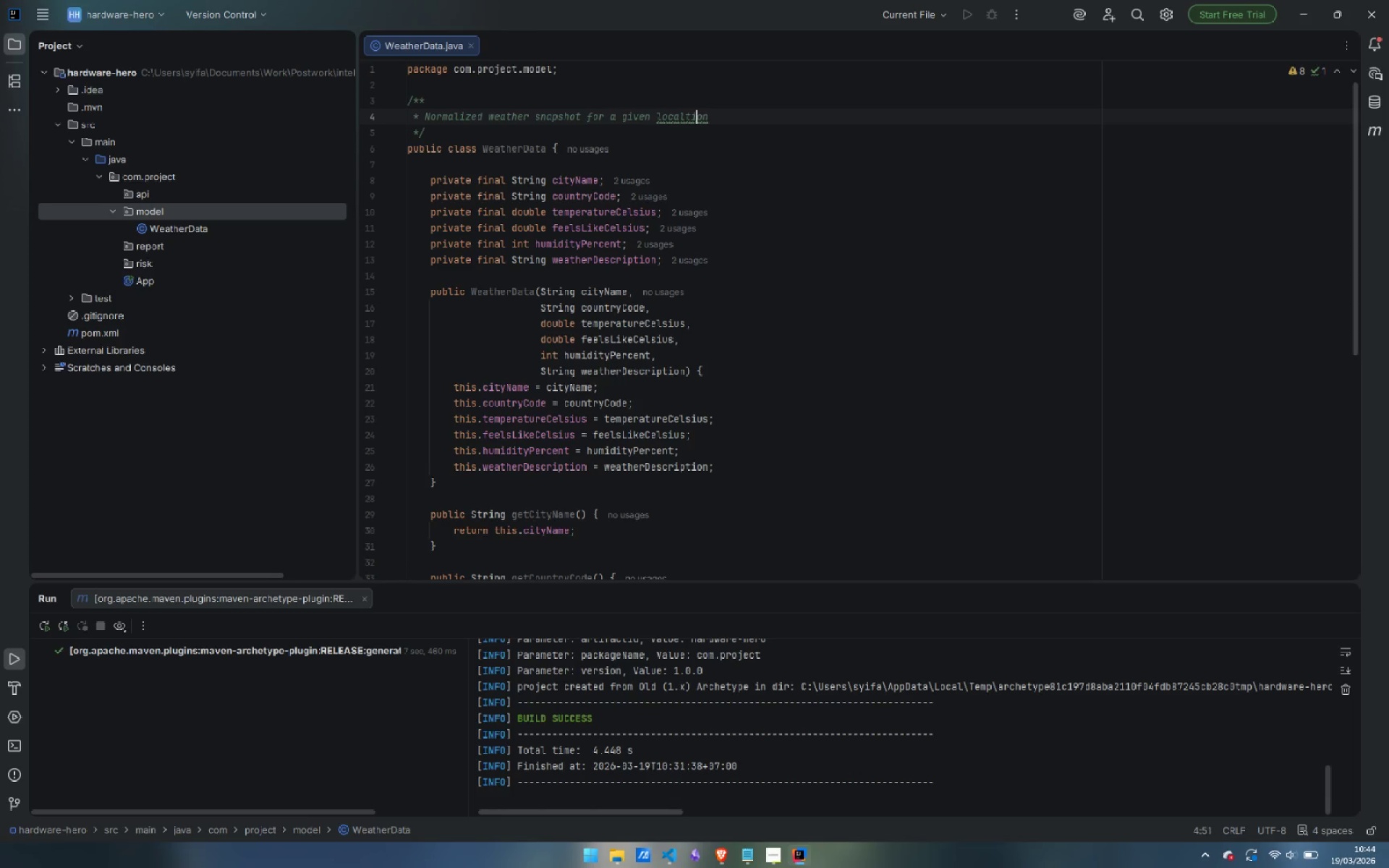 
key(ArrowLeft)
 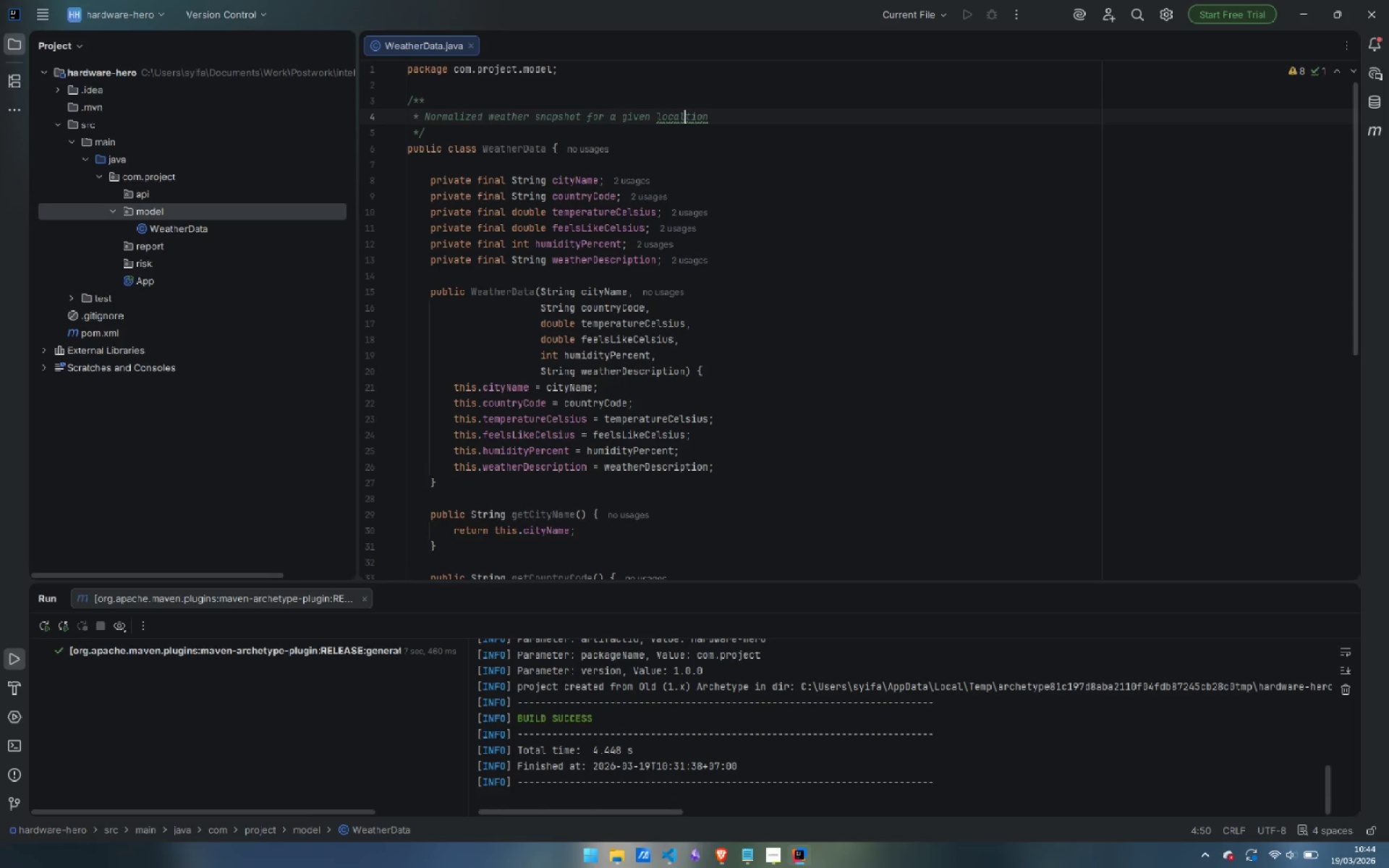 
key(ArrowLeft)
 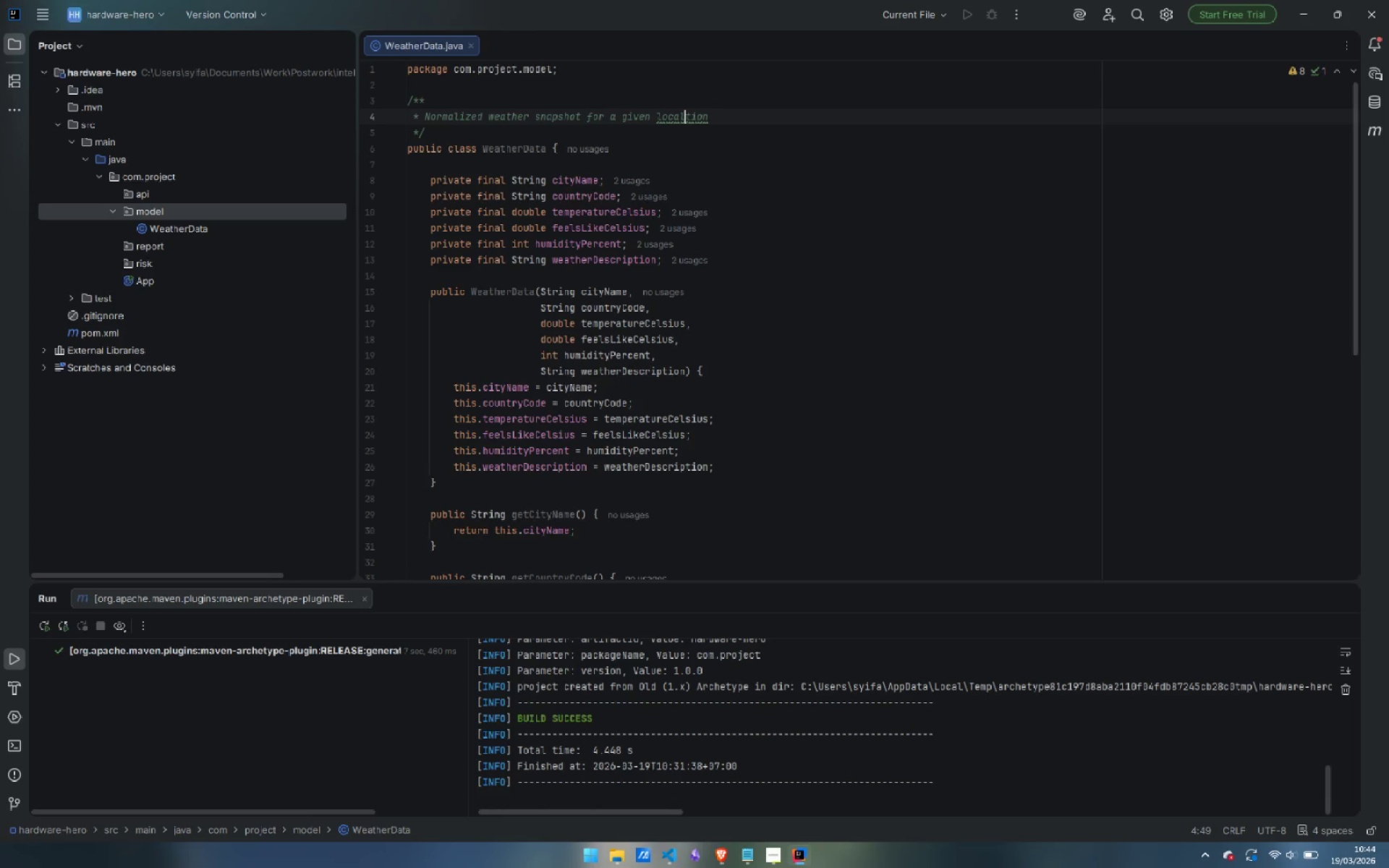 
key(Backspace)
 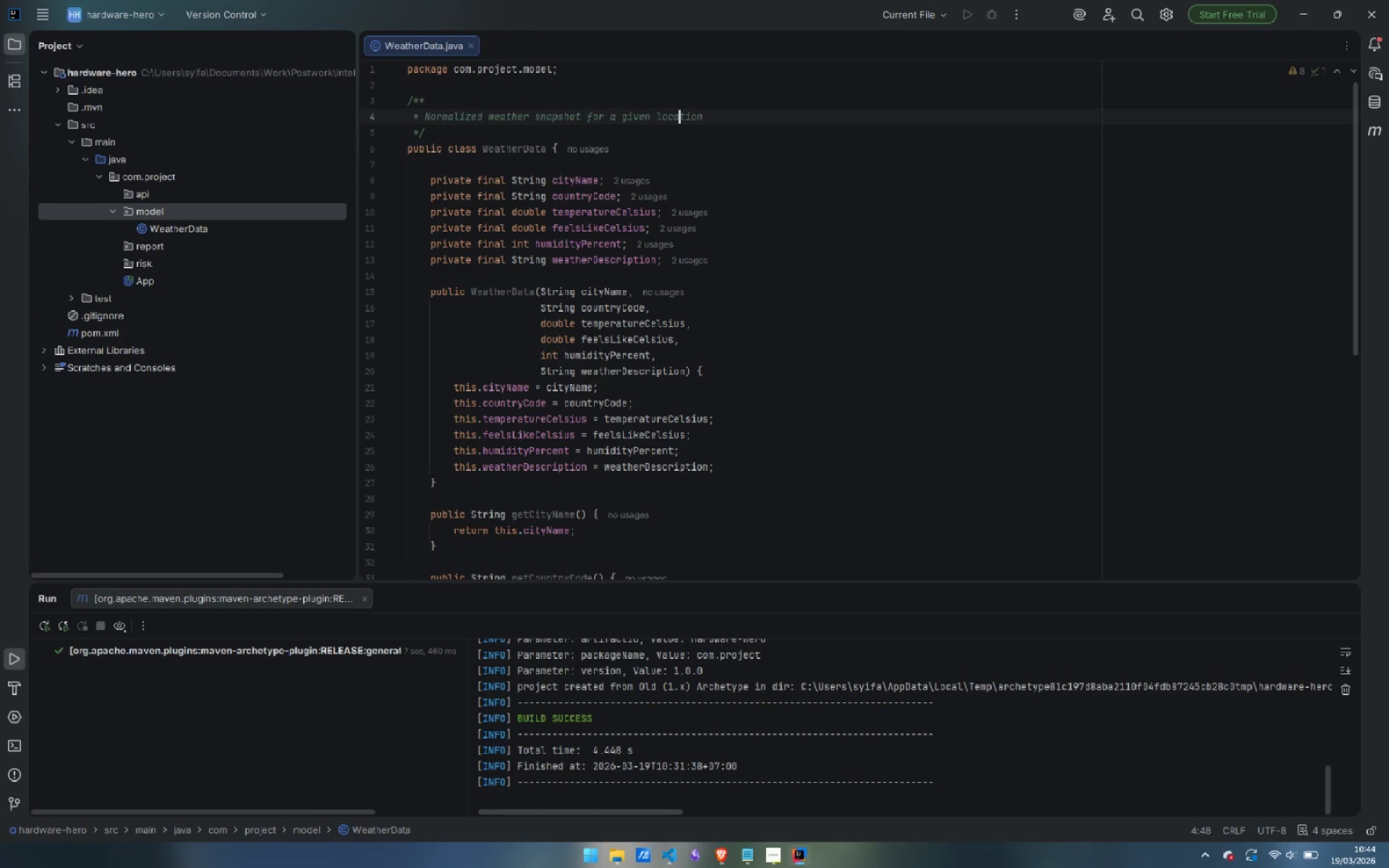 
key(ArrowRight)
 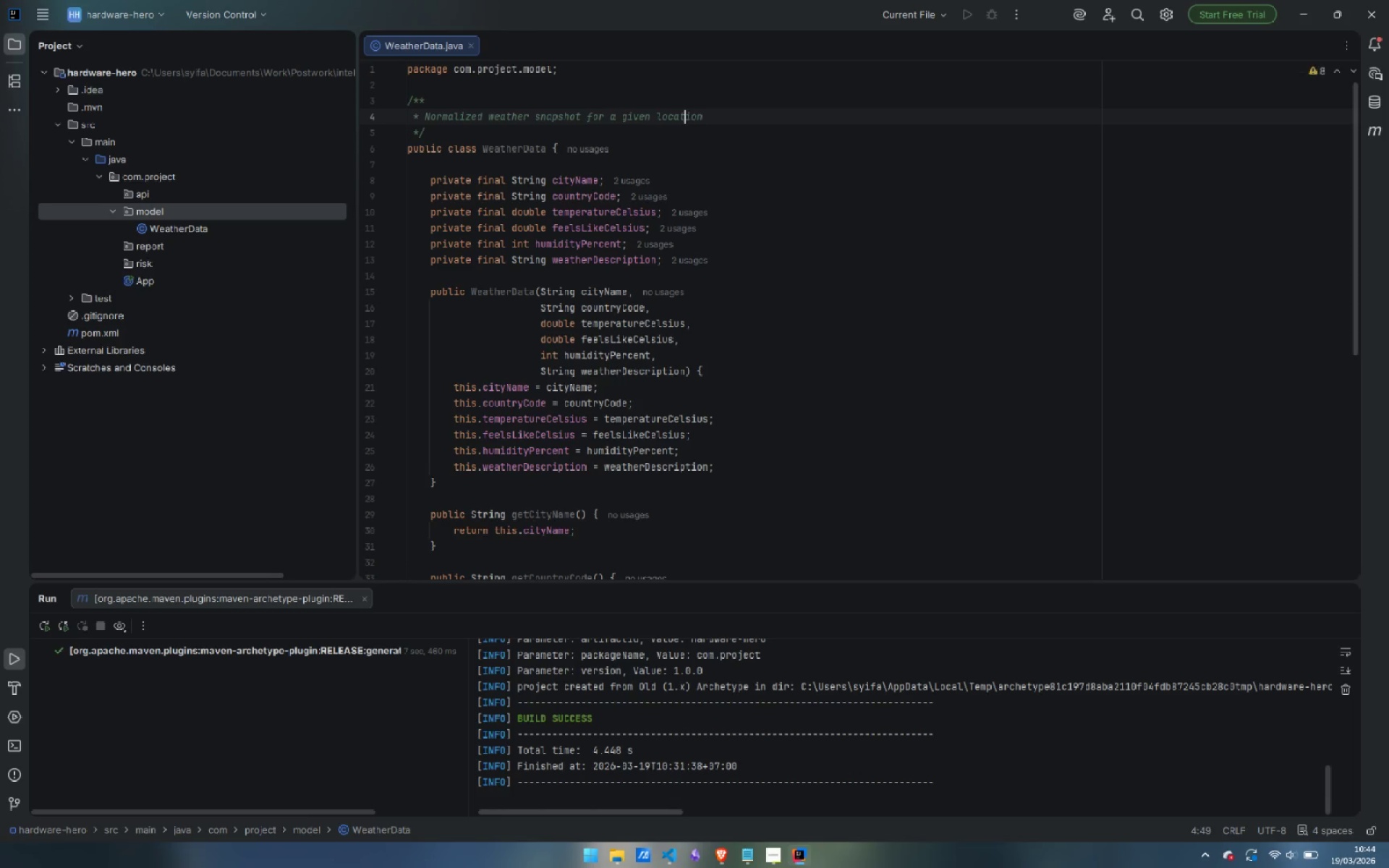 
key(ArrowRight)
 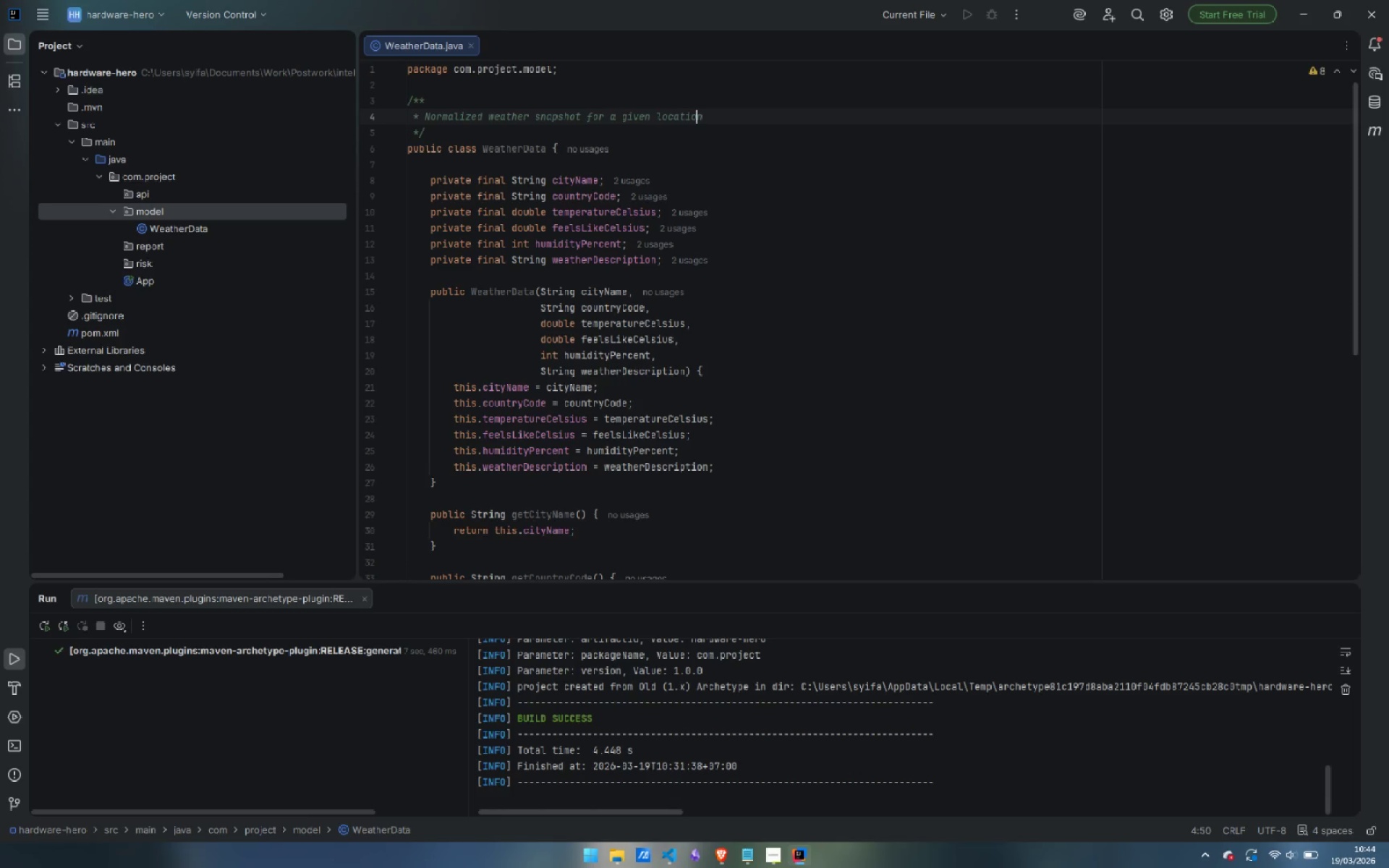 
key(ArrowRight)
 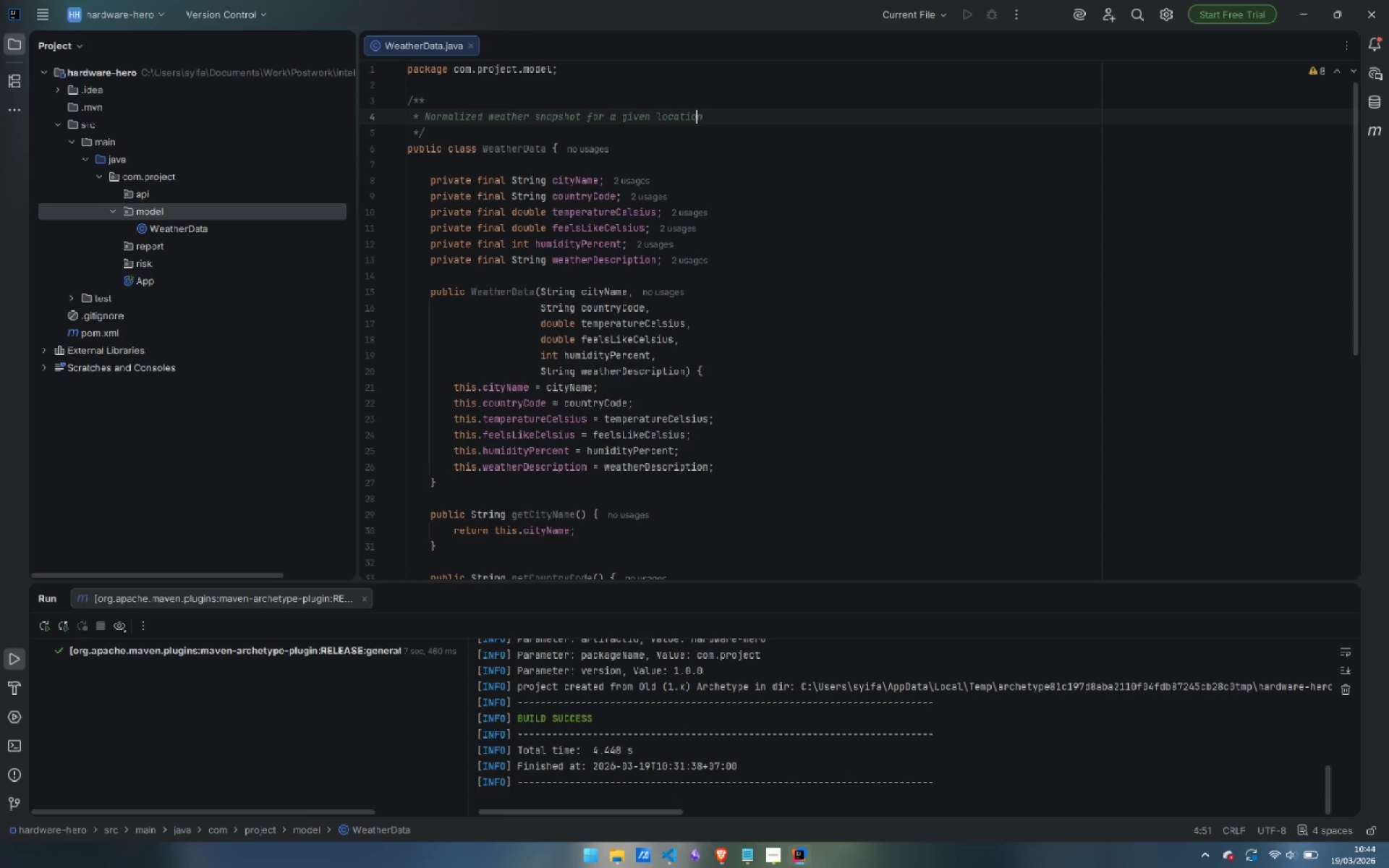 
key(ArrowRight)
 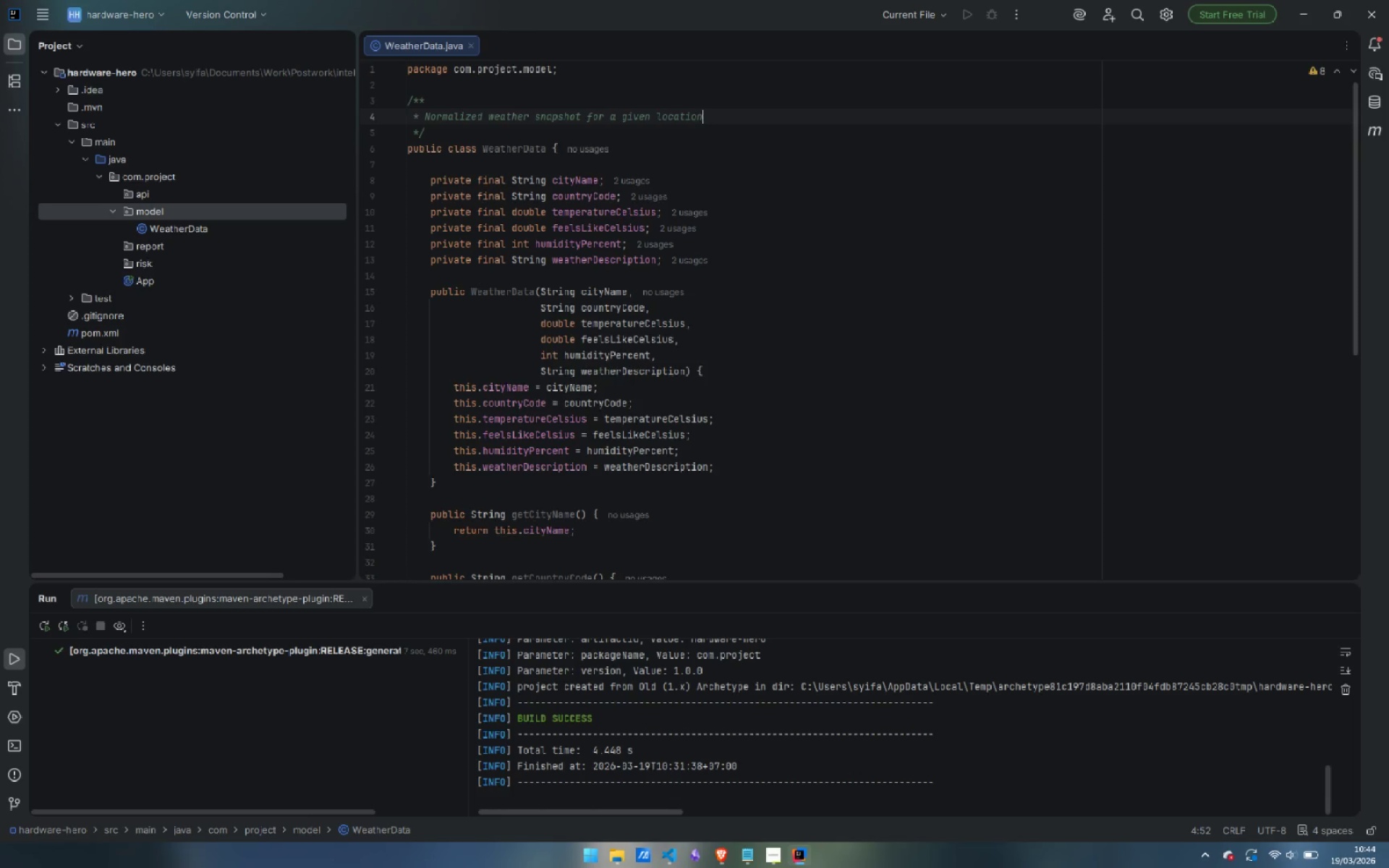 
key(Enter)
 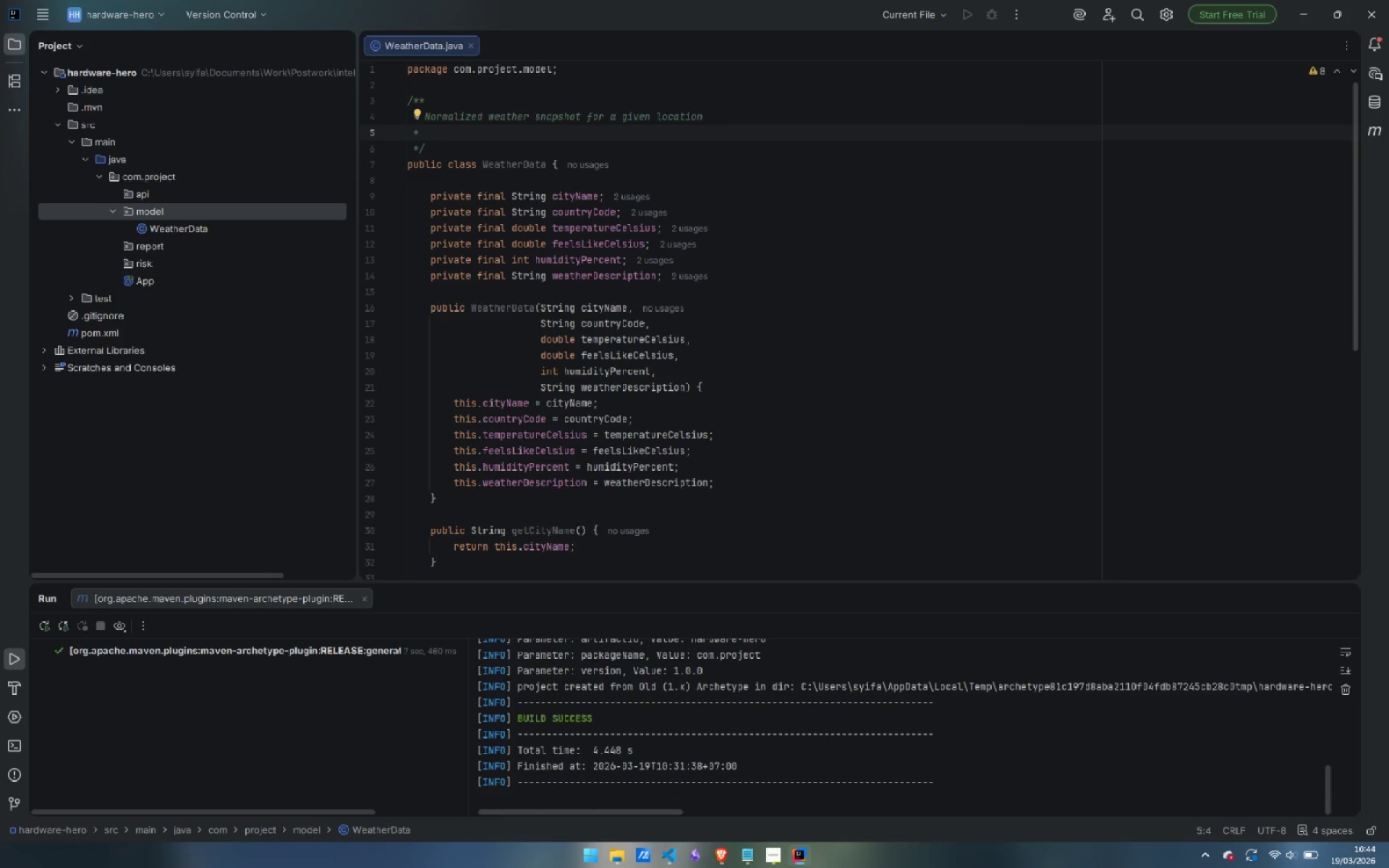 
type(All temperature values are in Celsius)
 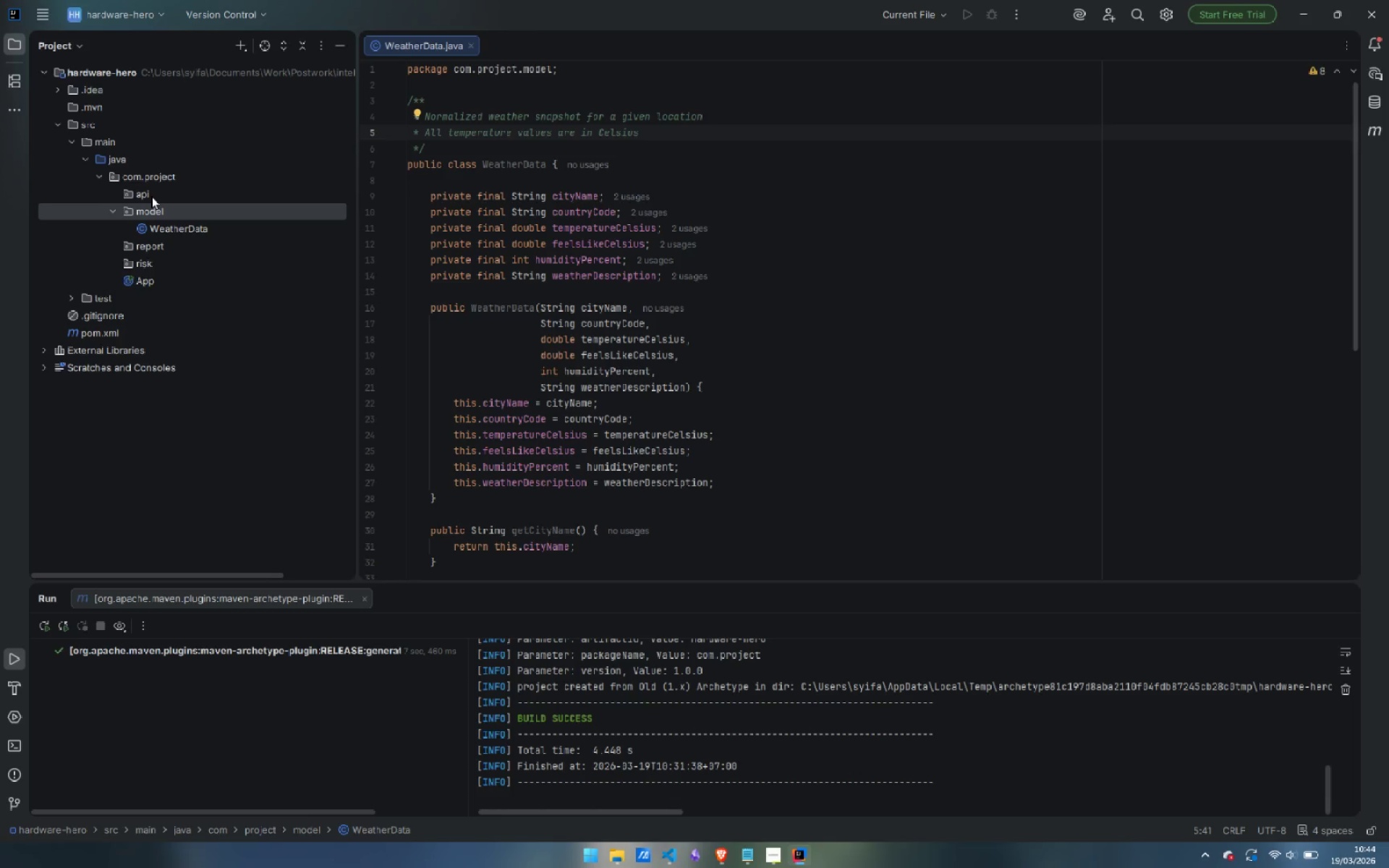 
wait(23.05)
 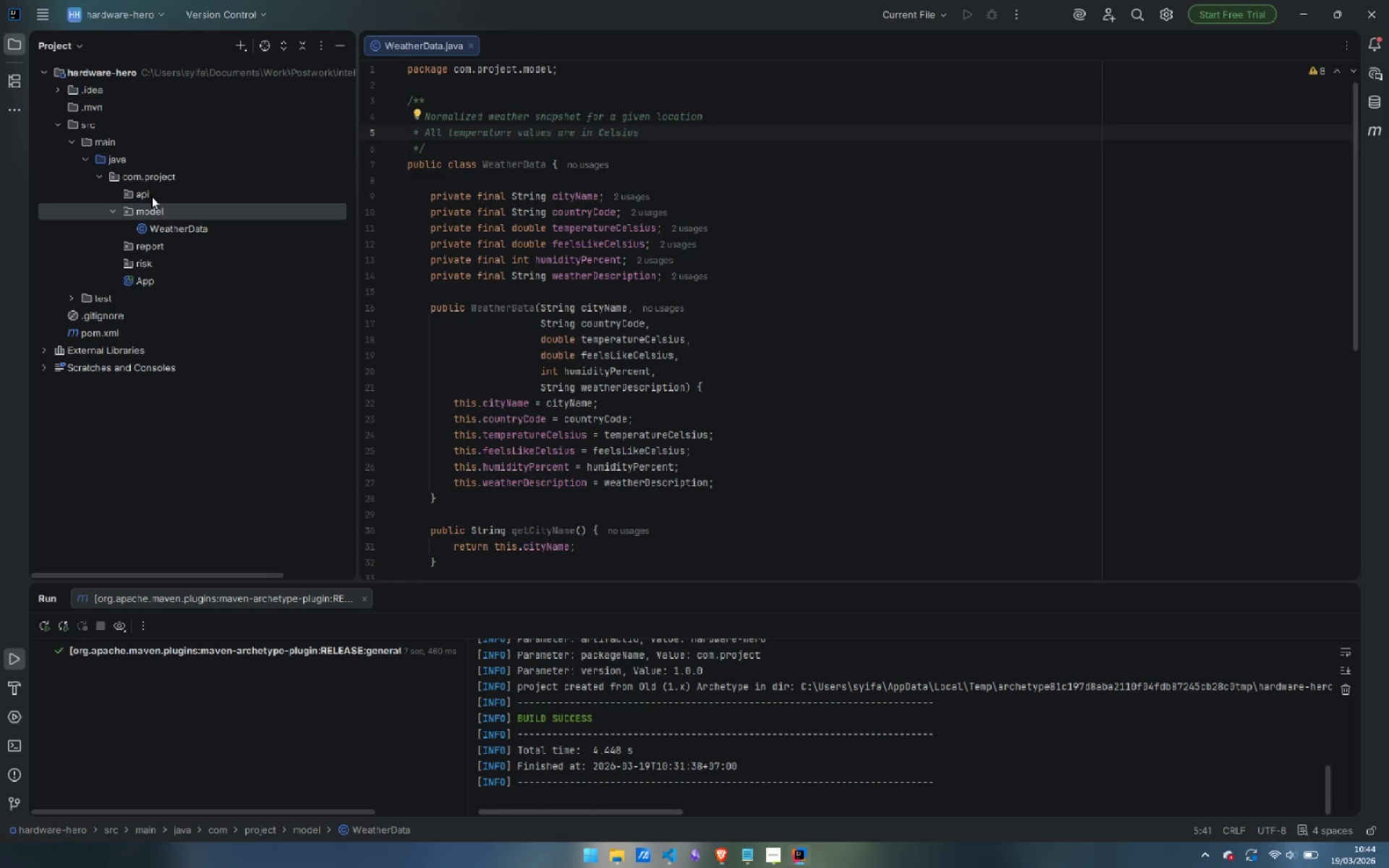 
right_click([151, 196])
 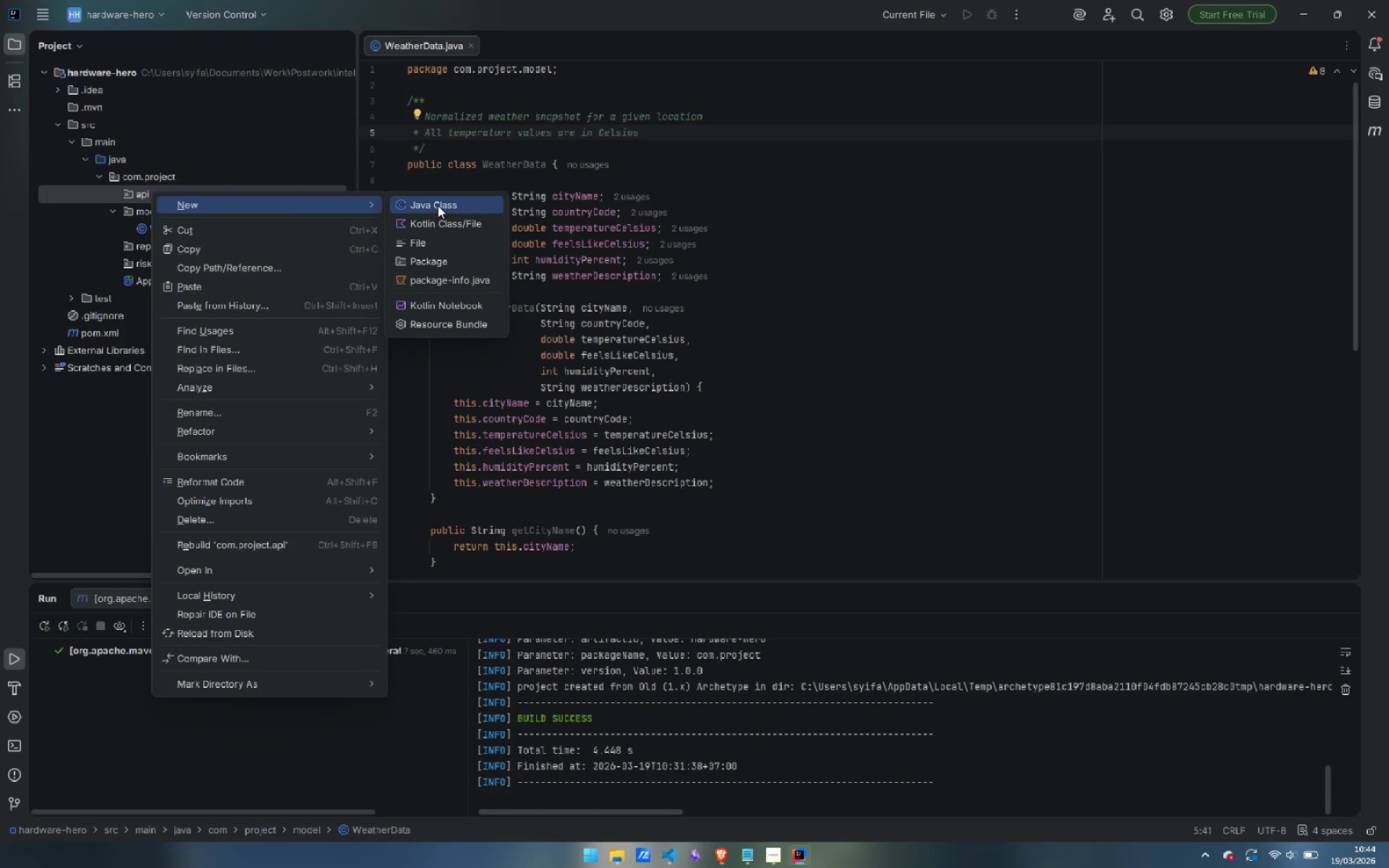 
left_click([438, 205])
 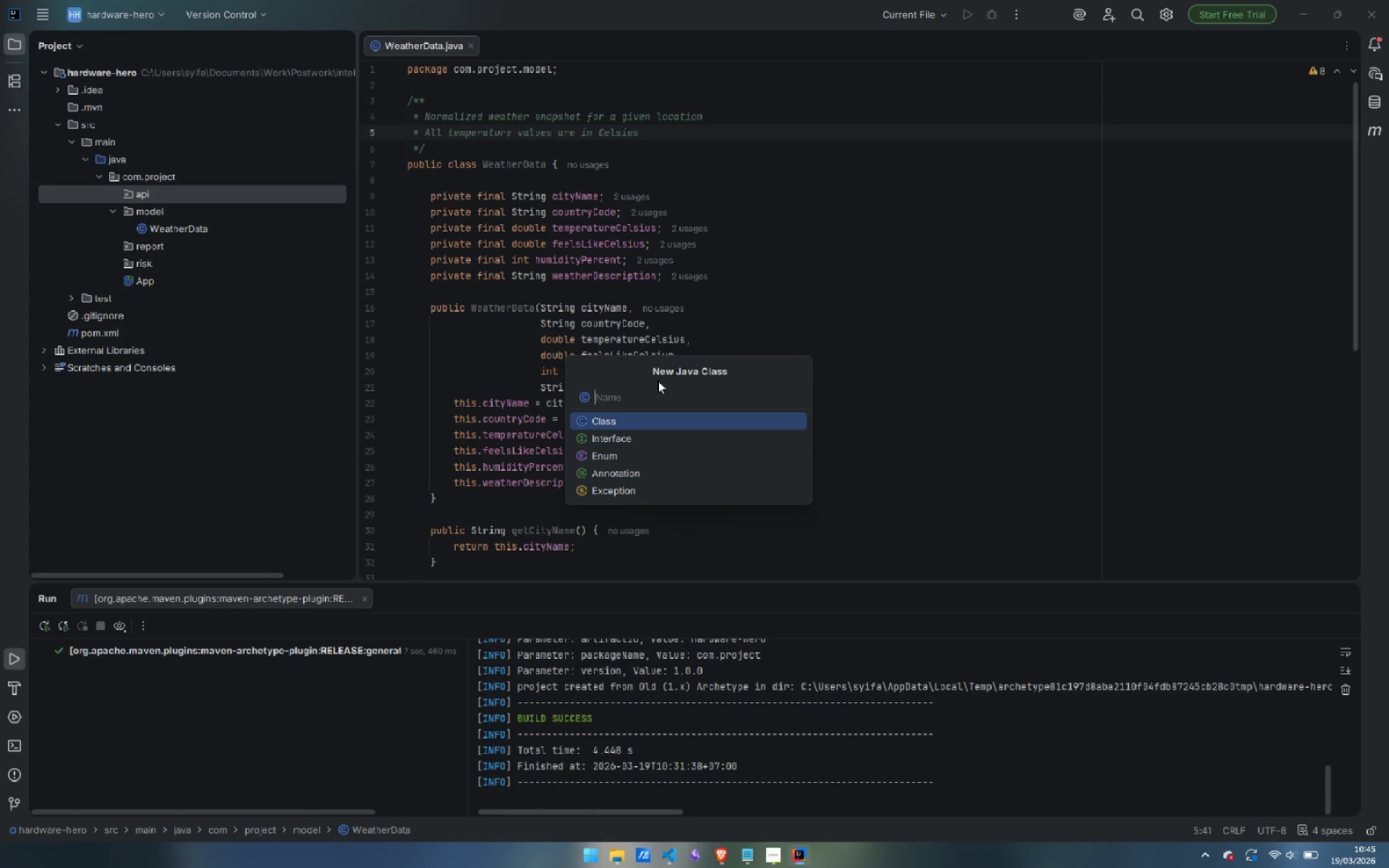 
wait(29.33)
 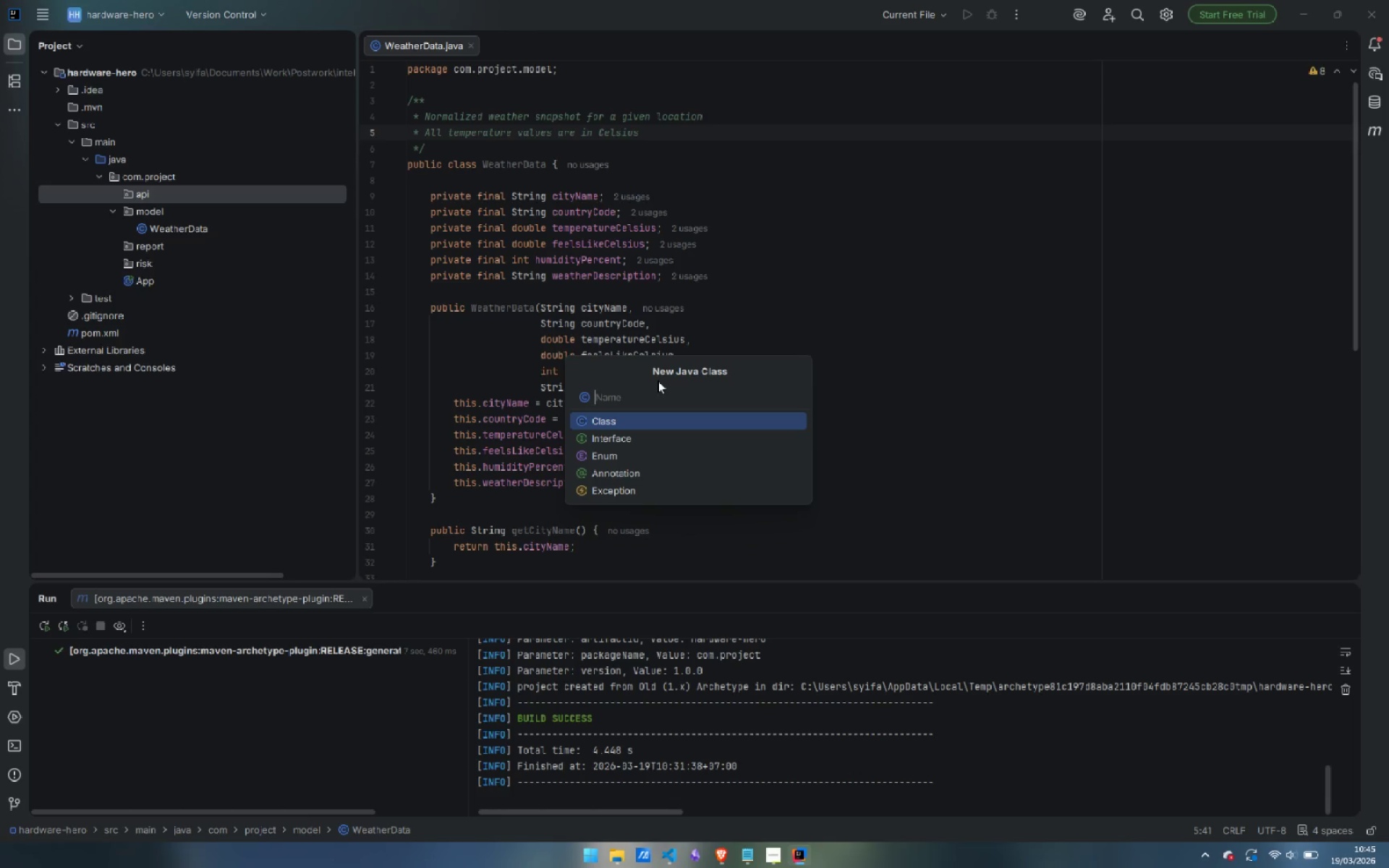 
left_click([658, 380])
 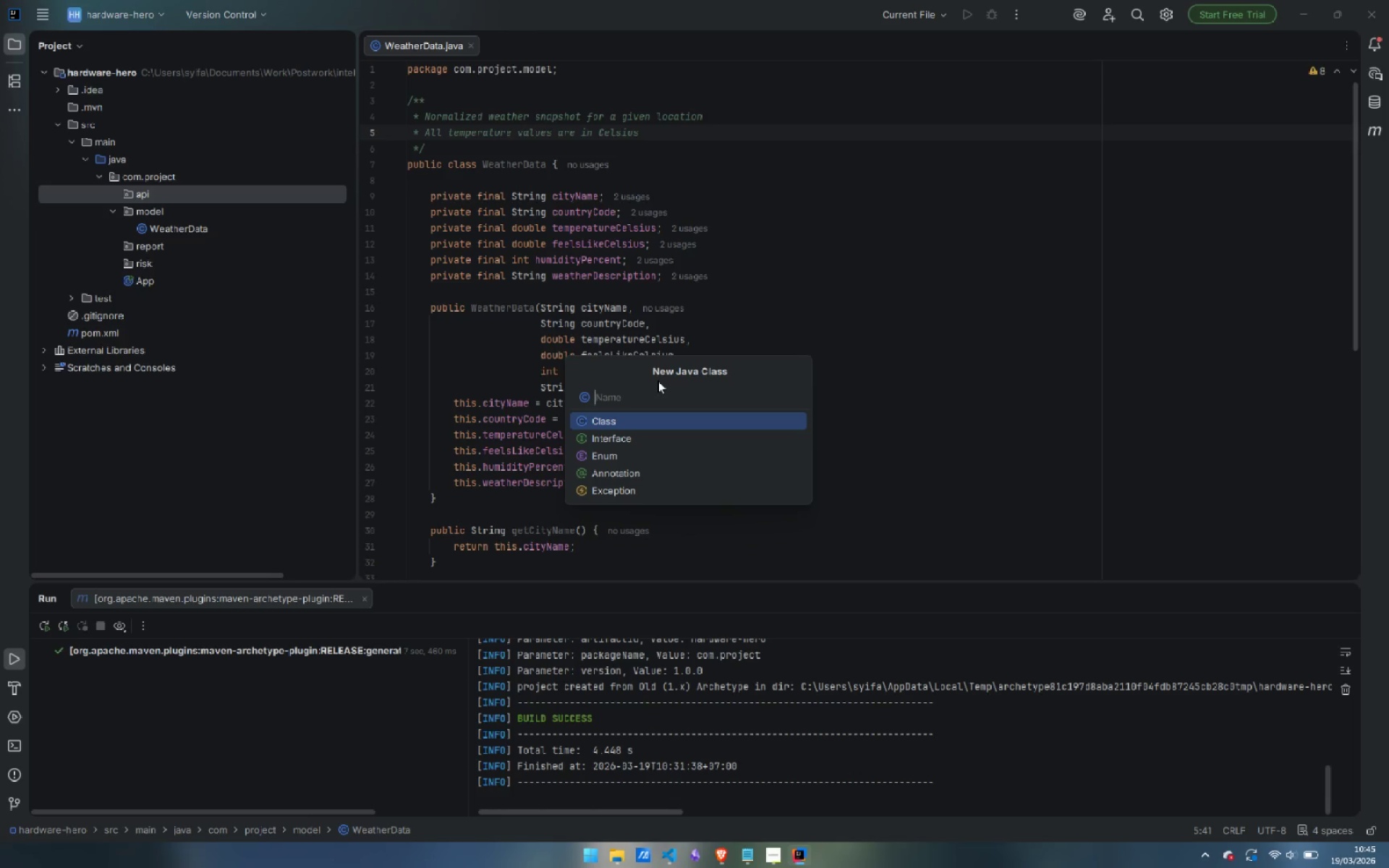 
type(Own)
 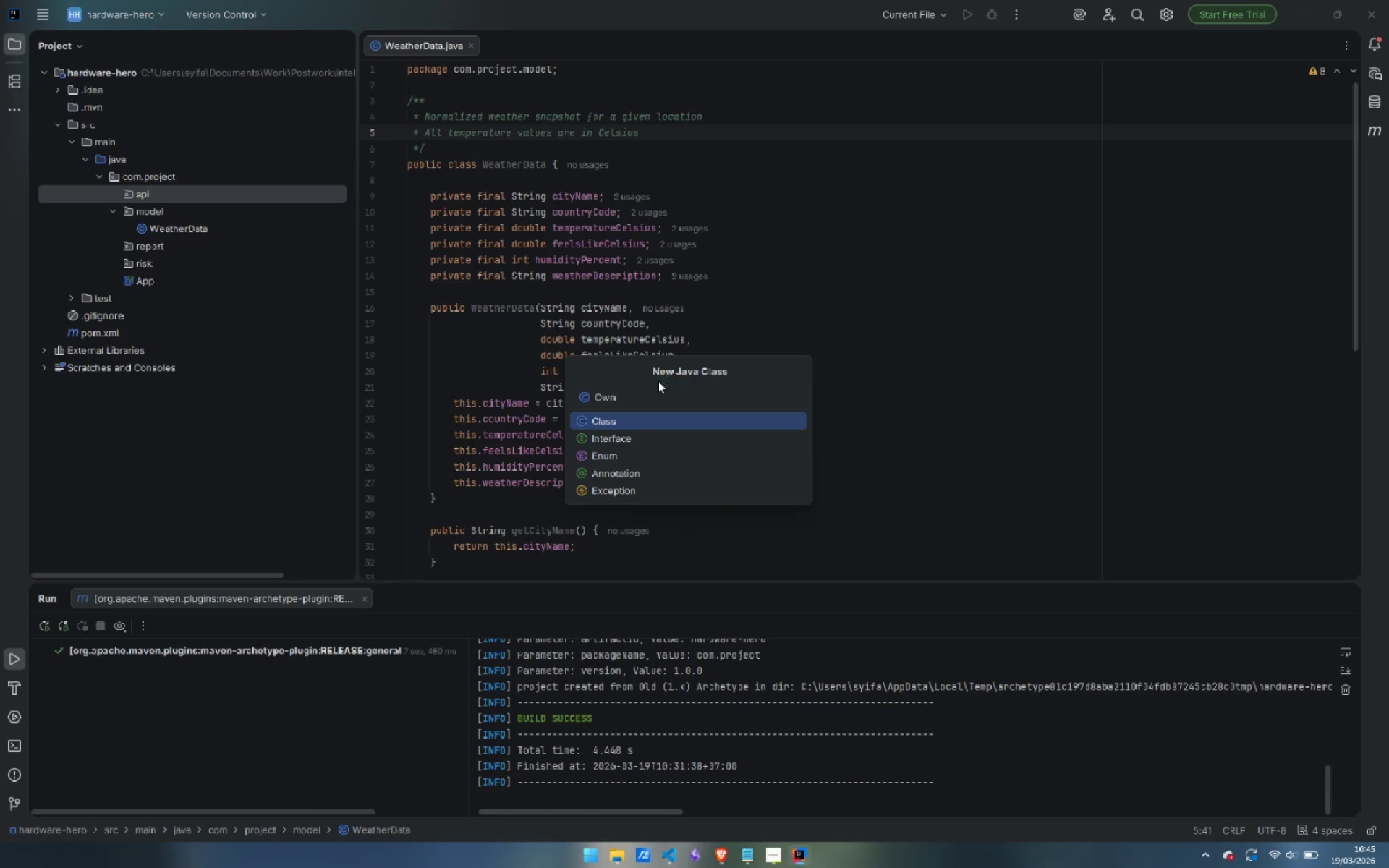 
type(Response.java)
 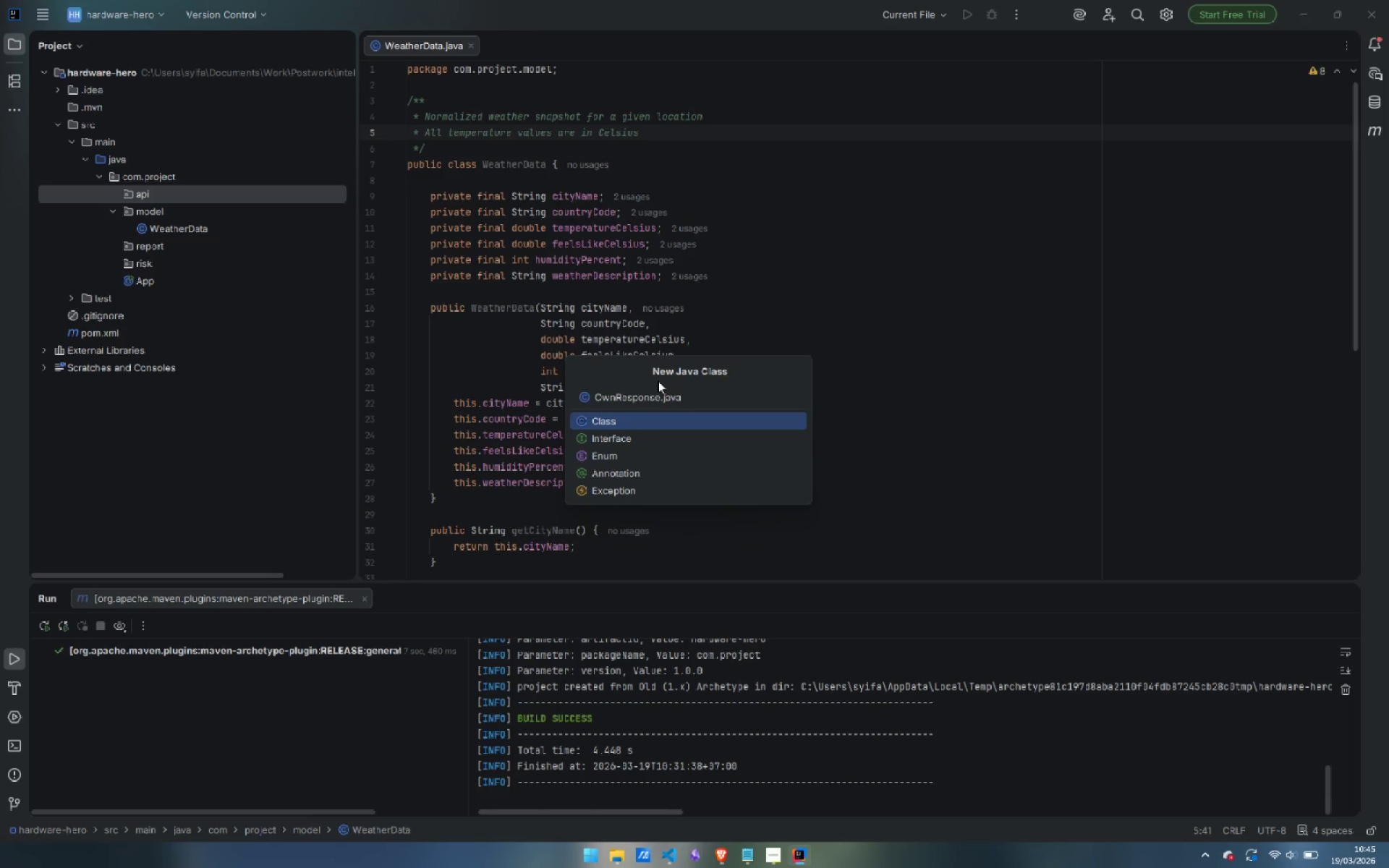 
key(Enter)
 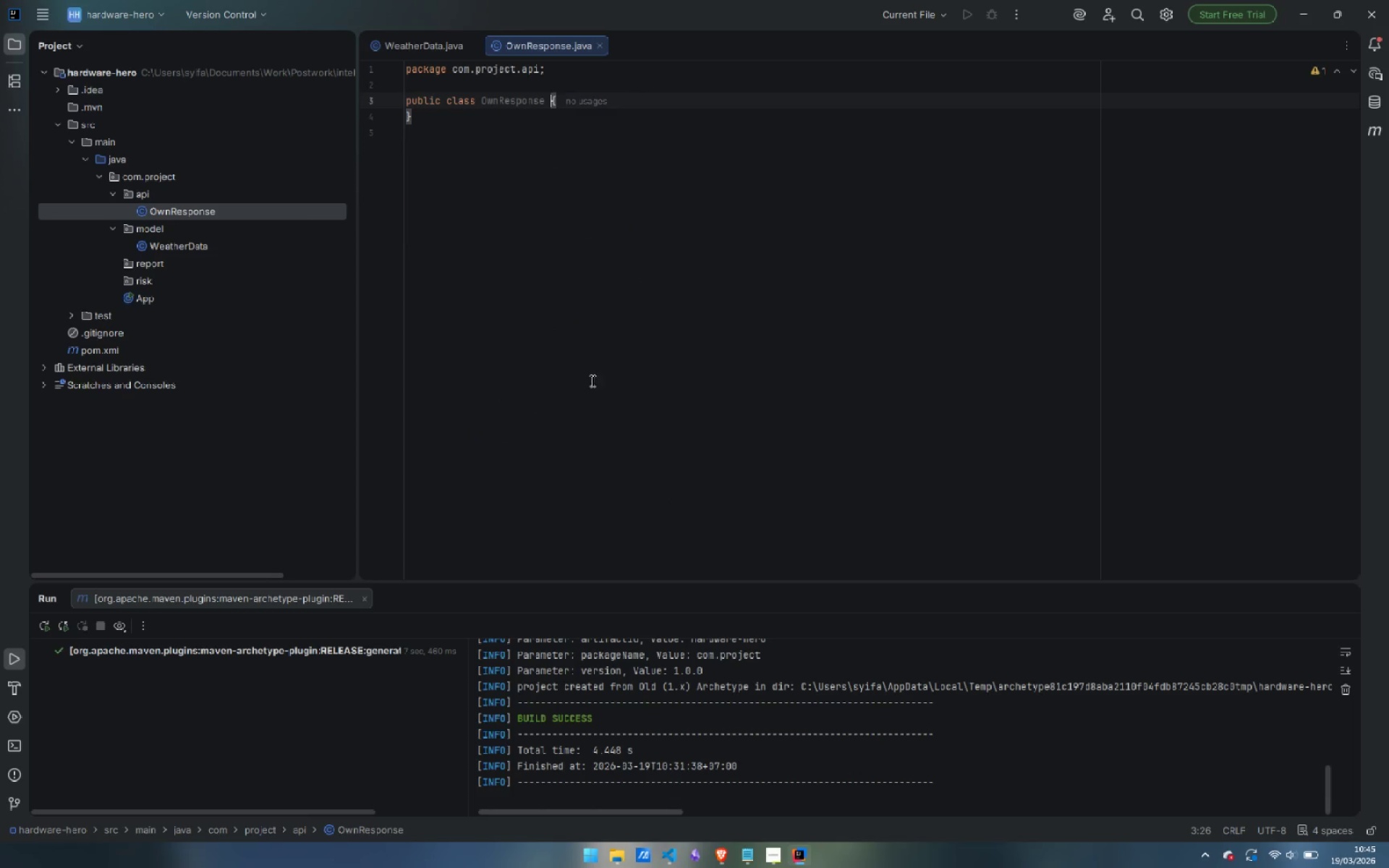 
wait(7.88)
 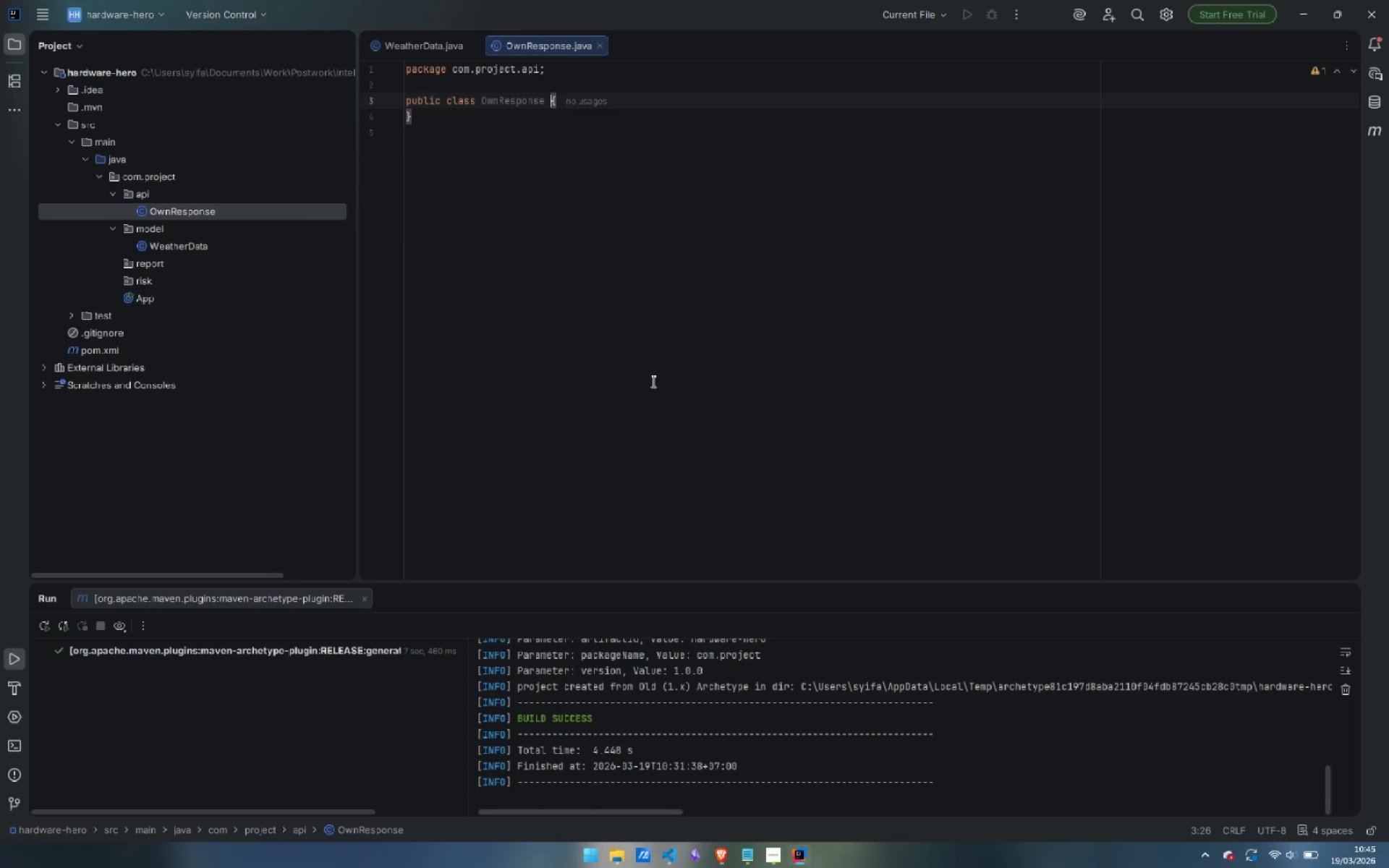 
left_click([558, 101])
 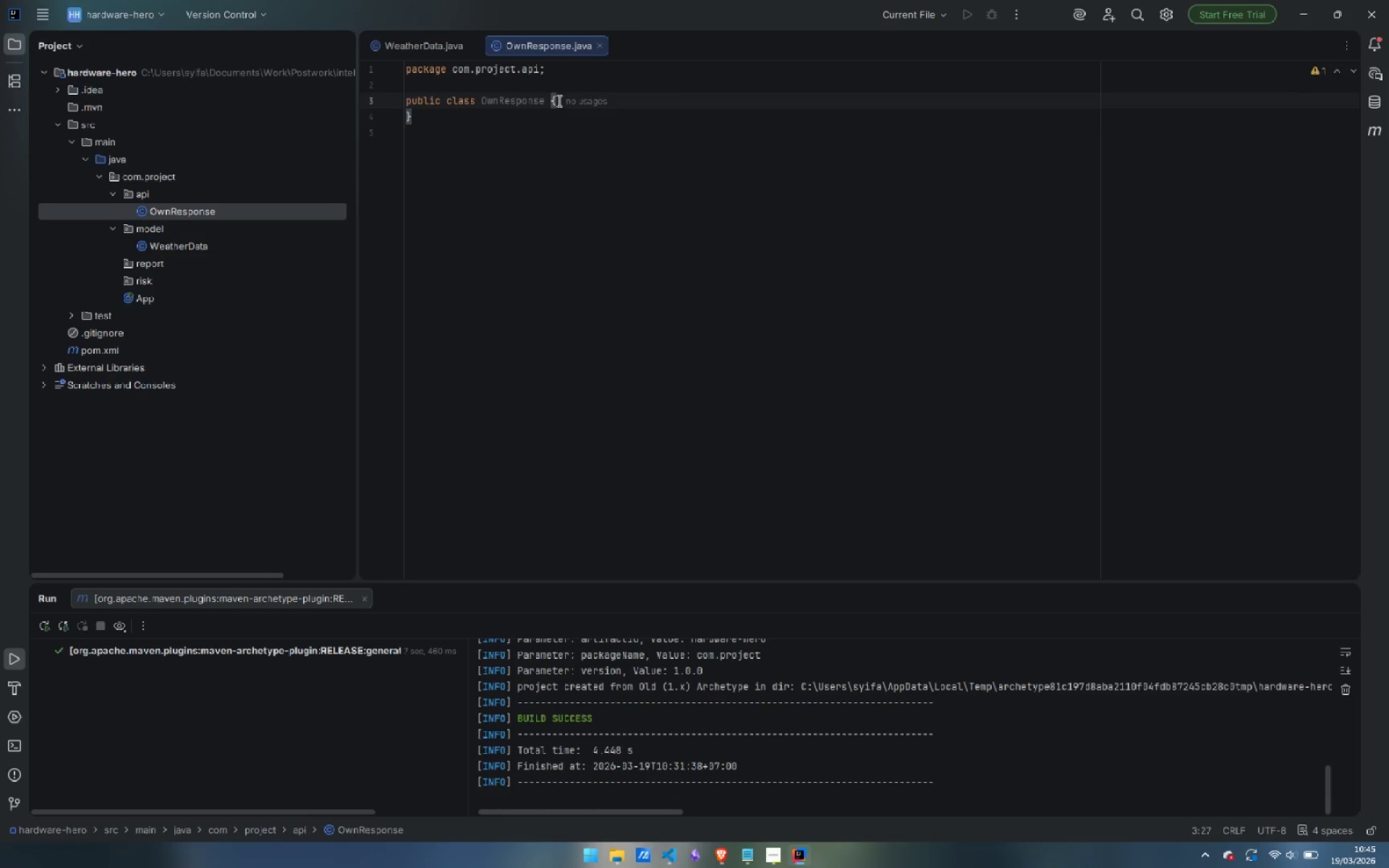 
key(Enter)
 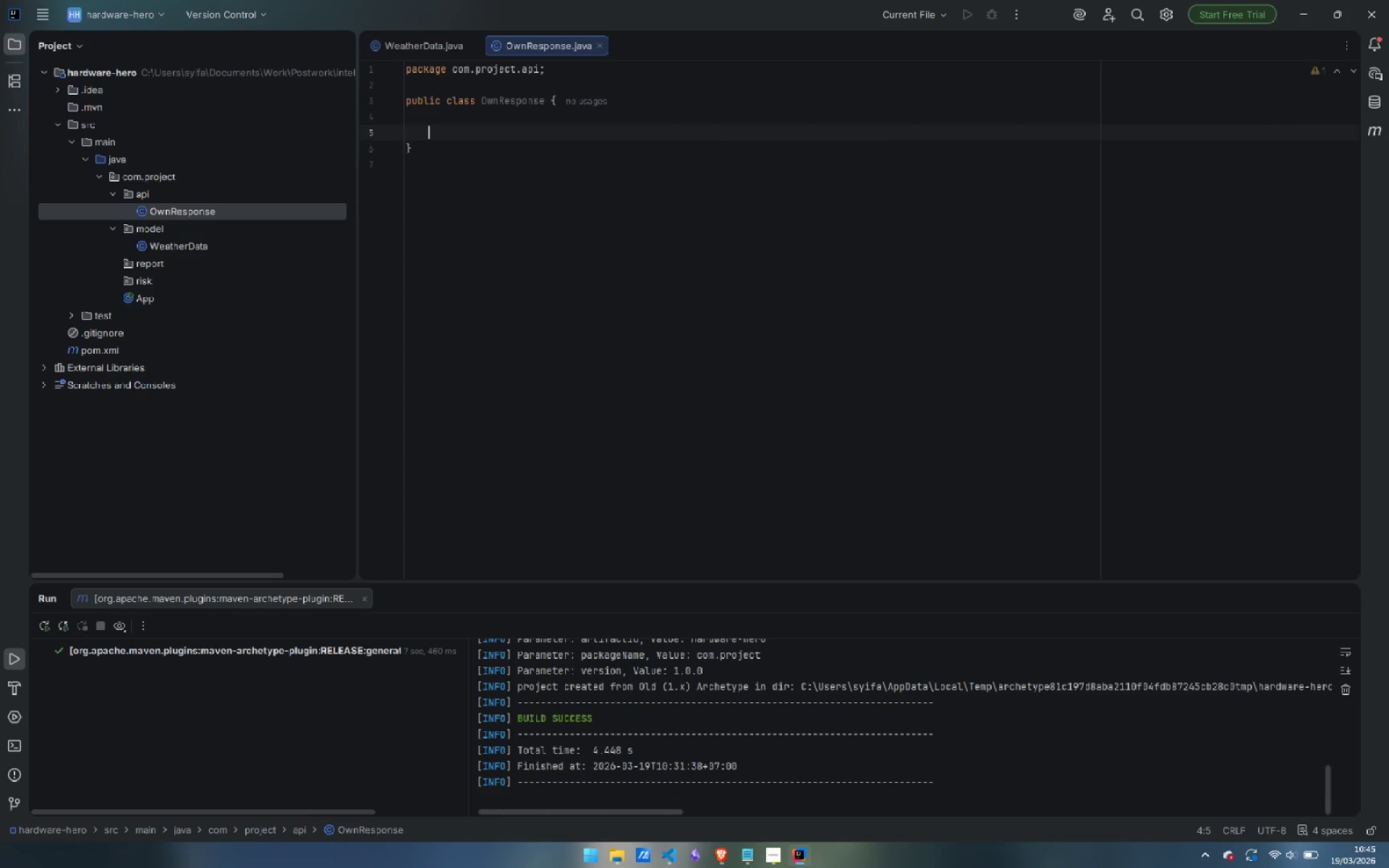 
key(Enter)
 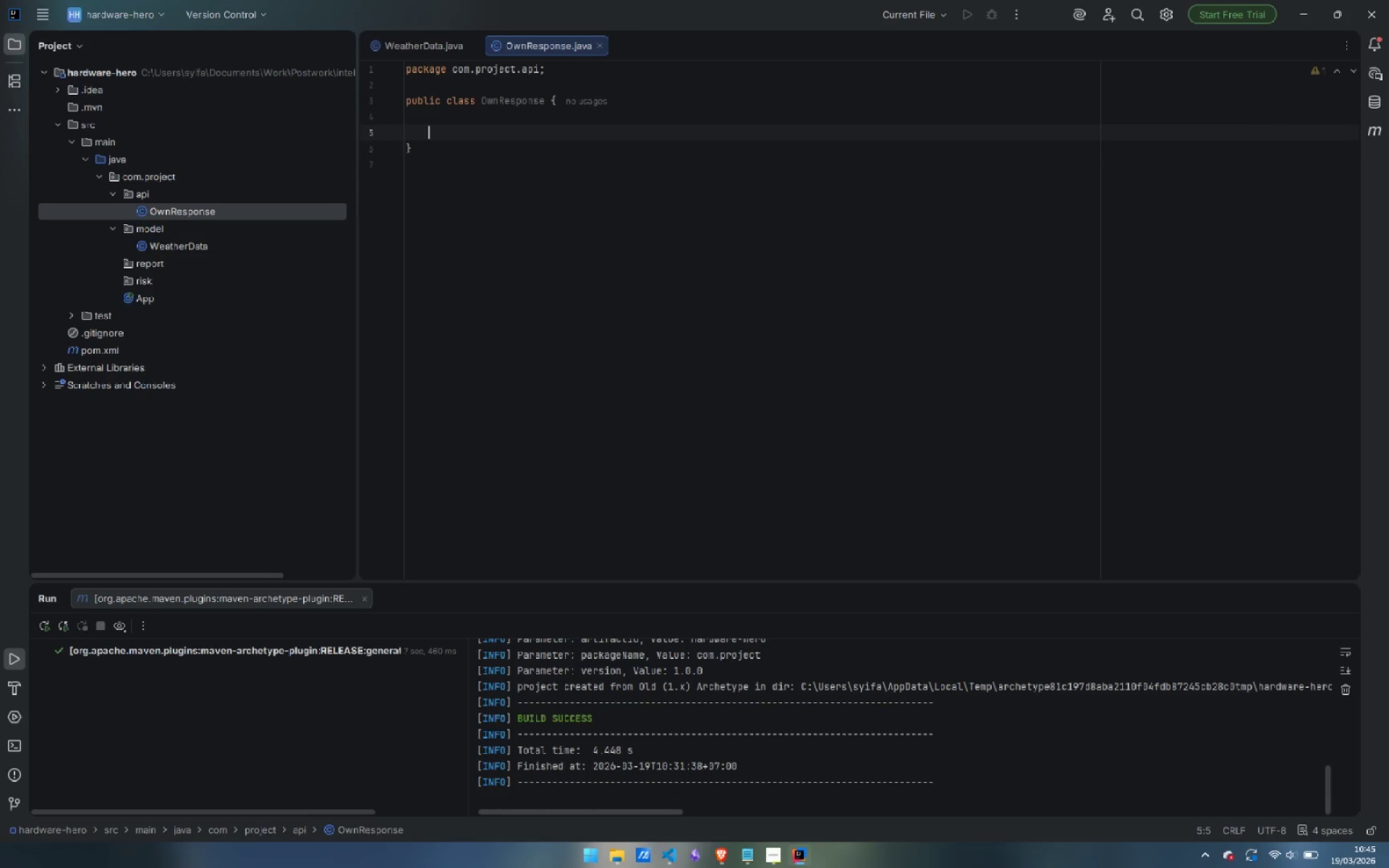 
key(Enter)
 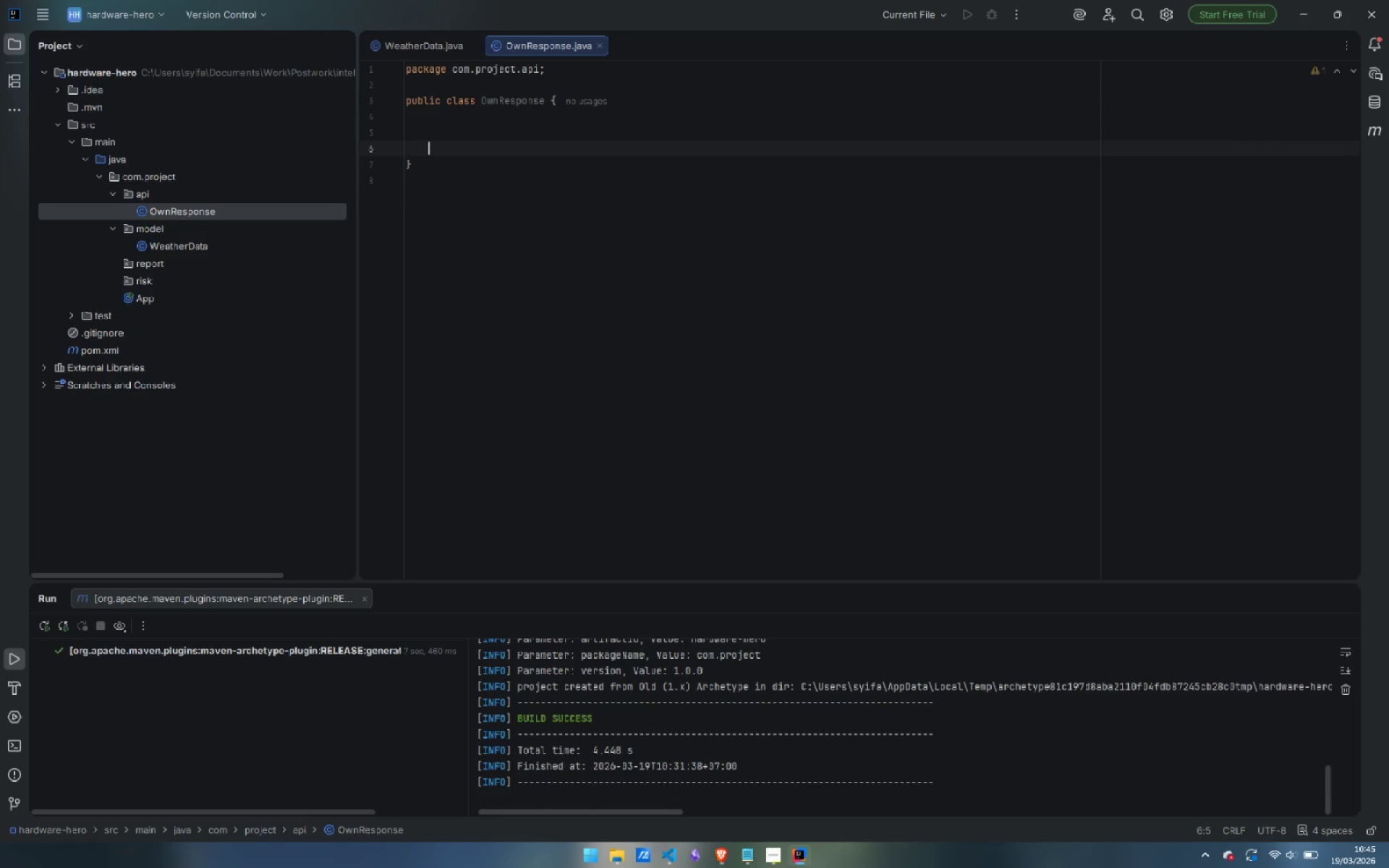 
key(ArrowUp)
 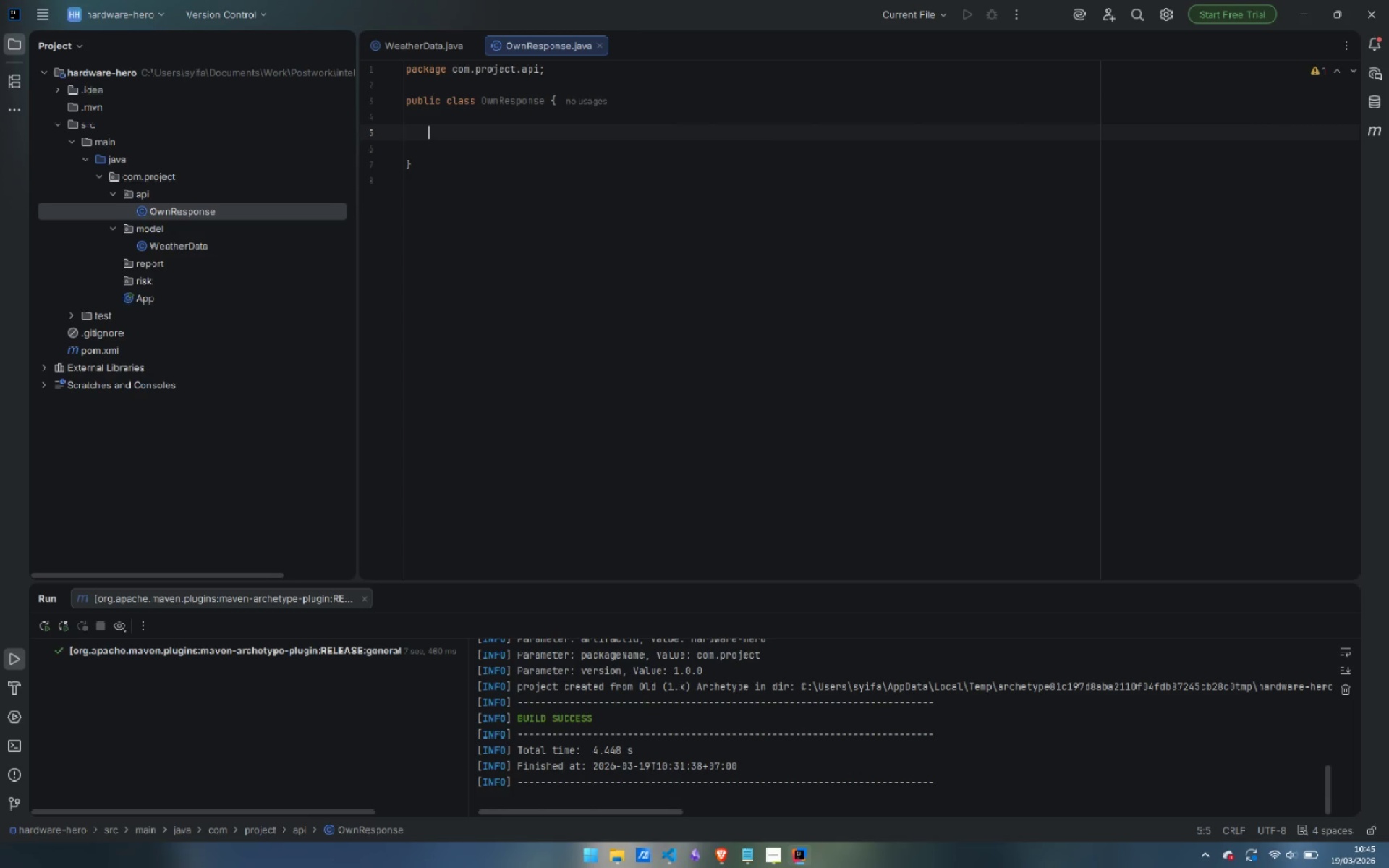 
wait(9.14)
 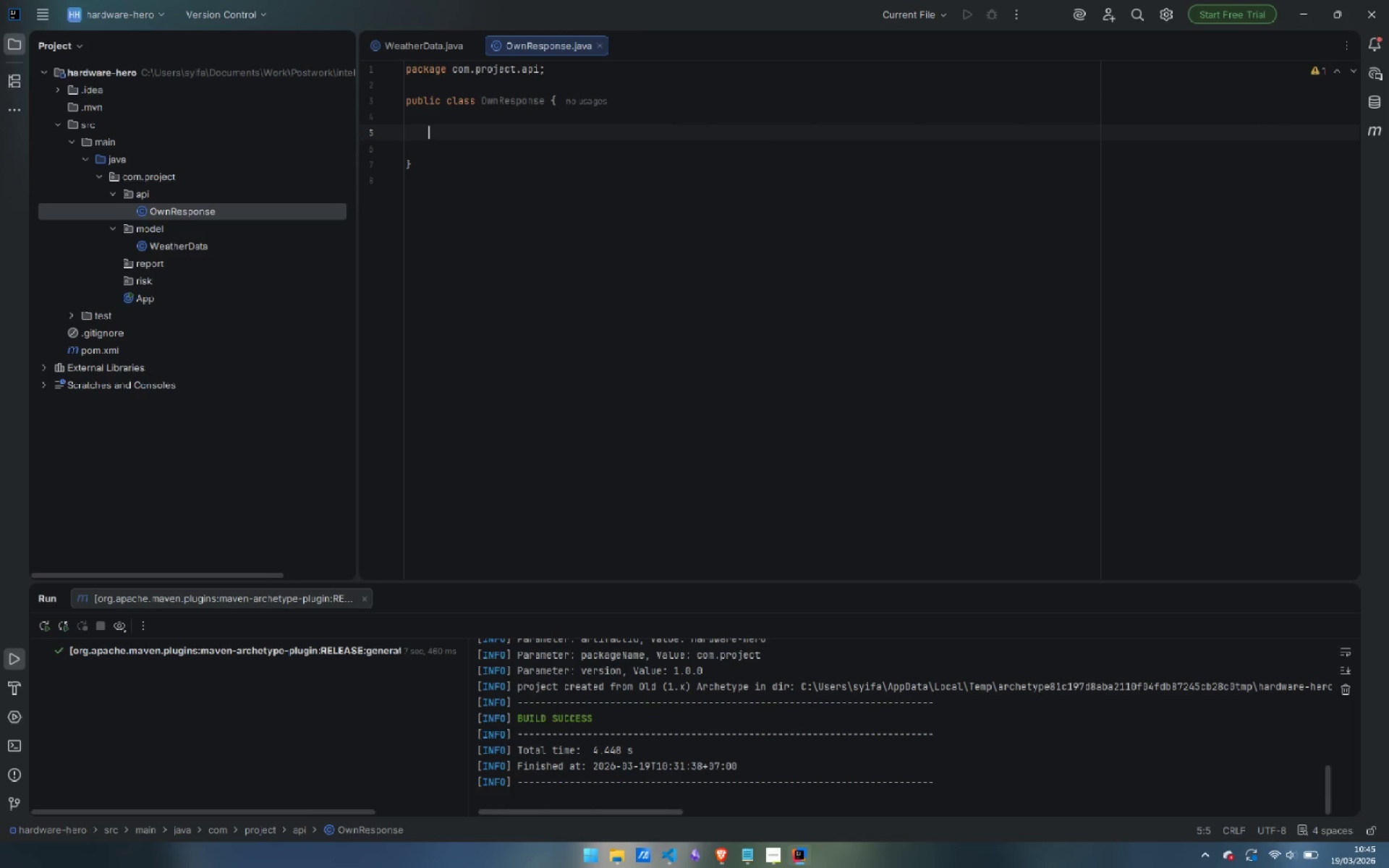 
type(@Ser)
 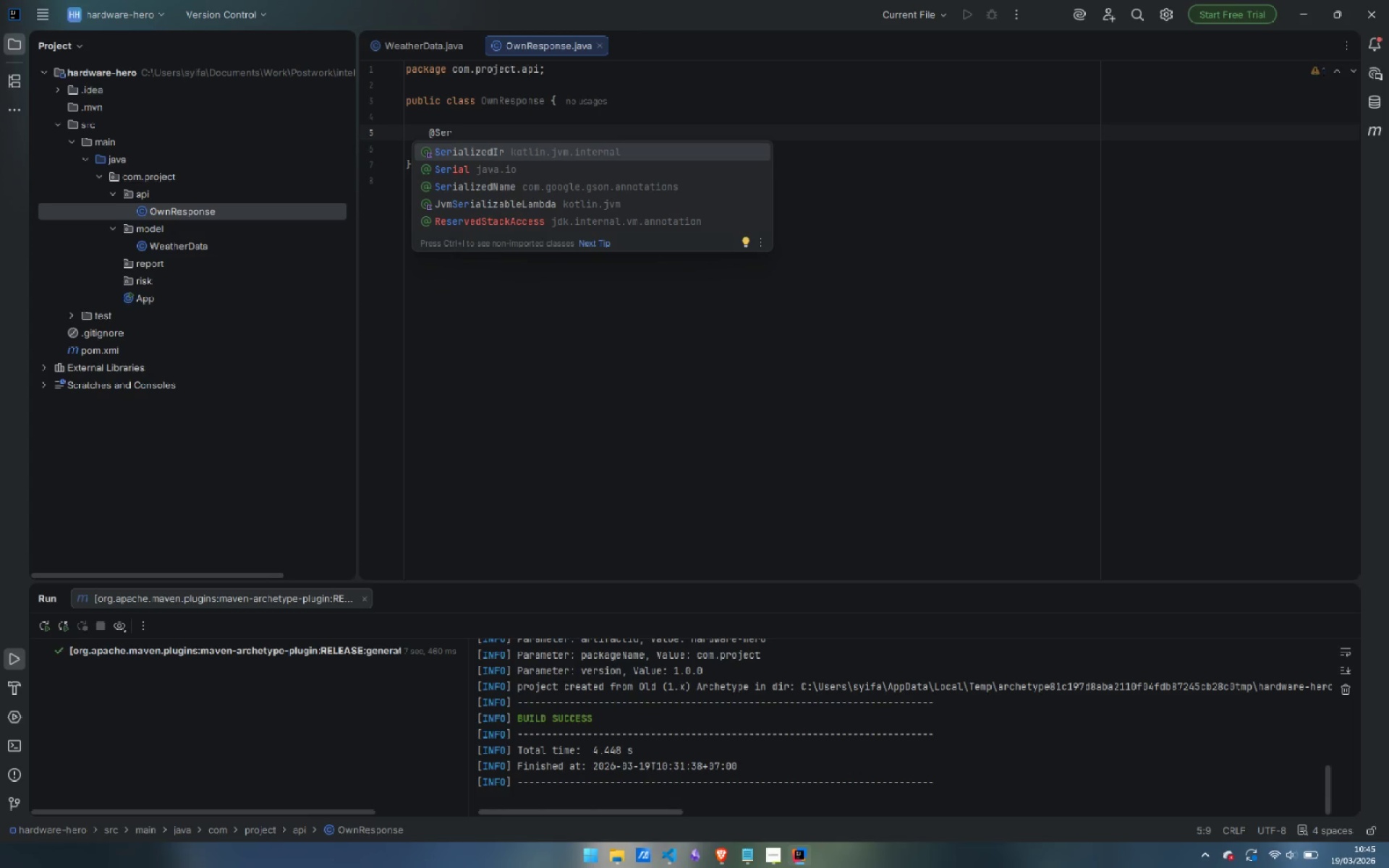 
key(ArrowDown)
 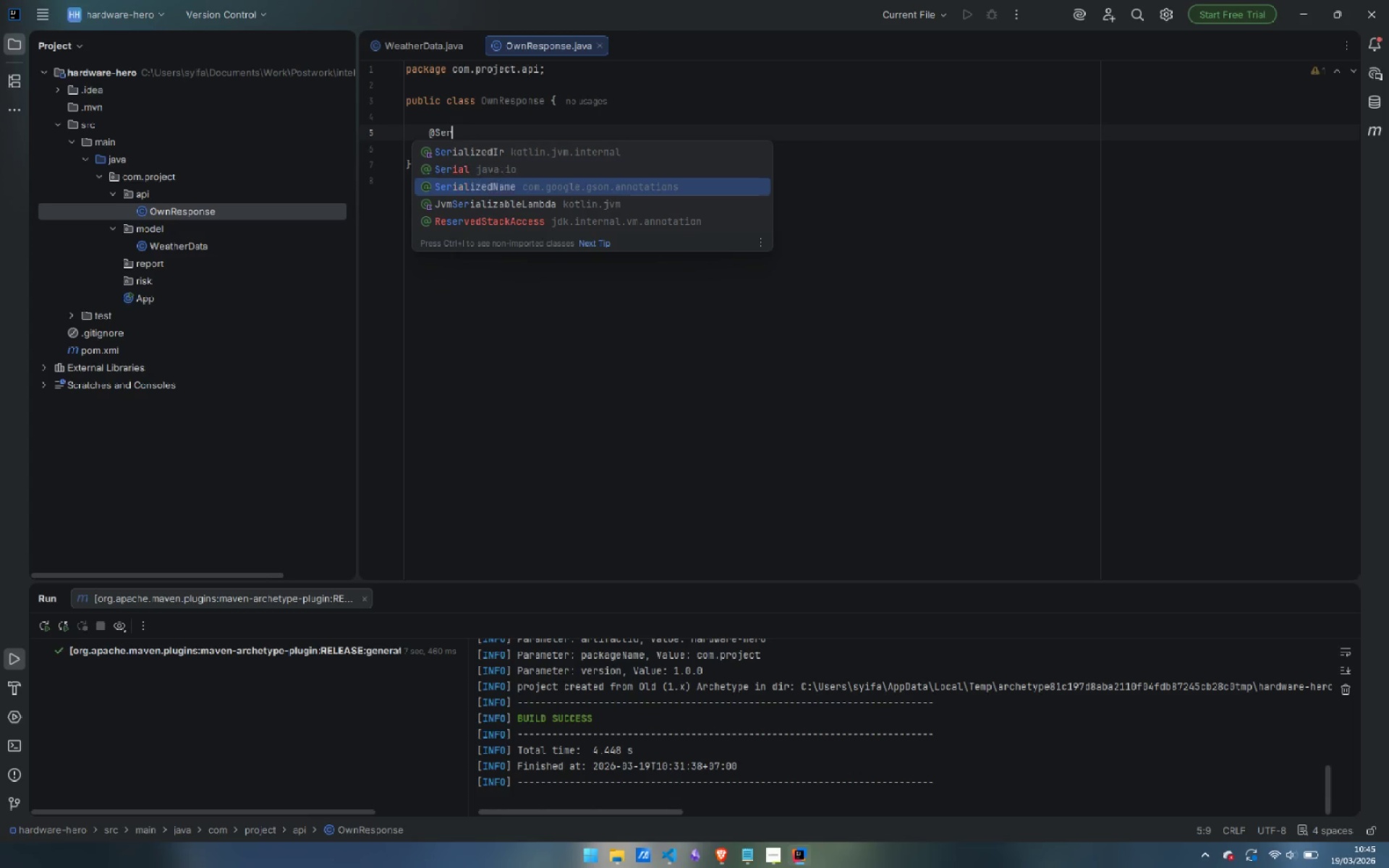 
key(ArrowDown)
 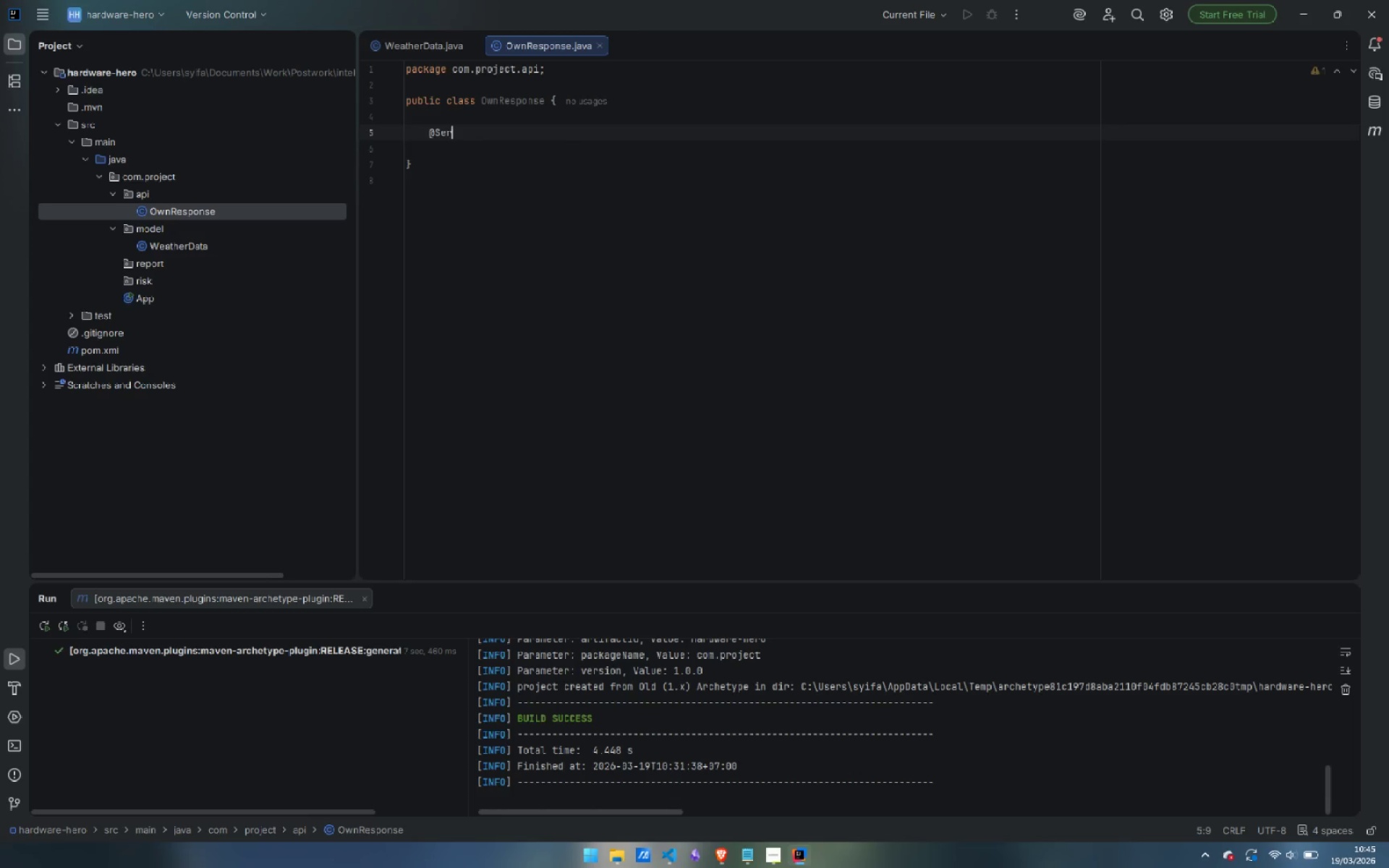 
key(Enter)
 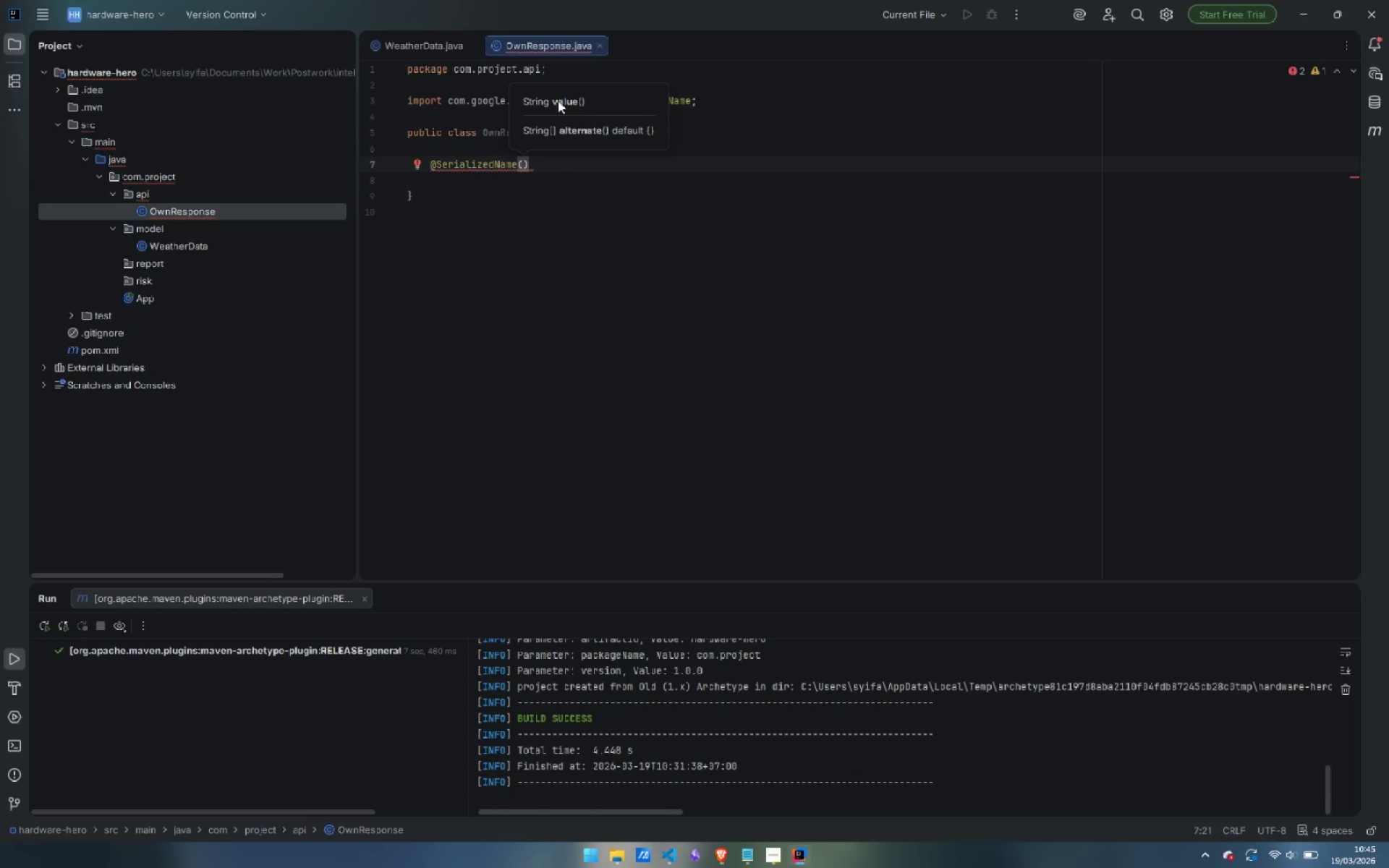 
type("nam)
key(Backspace)
type(in)
key(Backspace)
 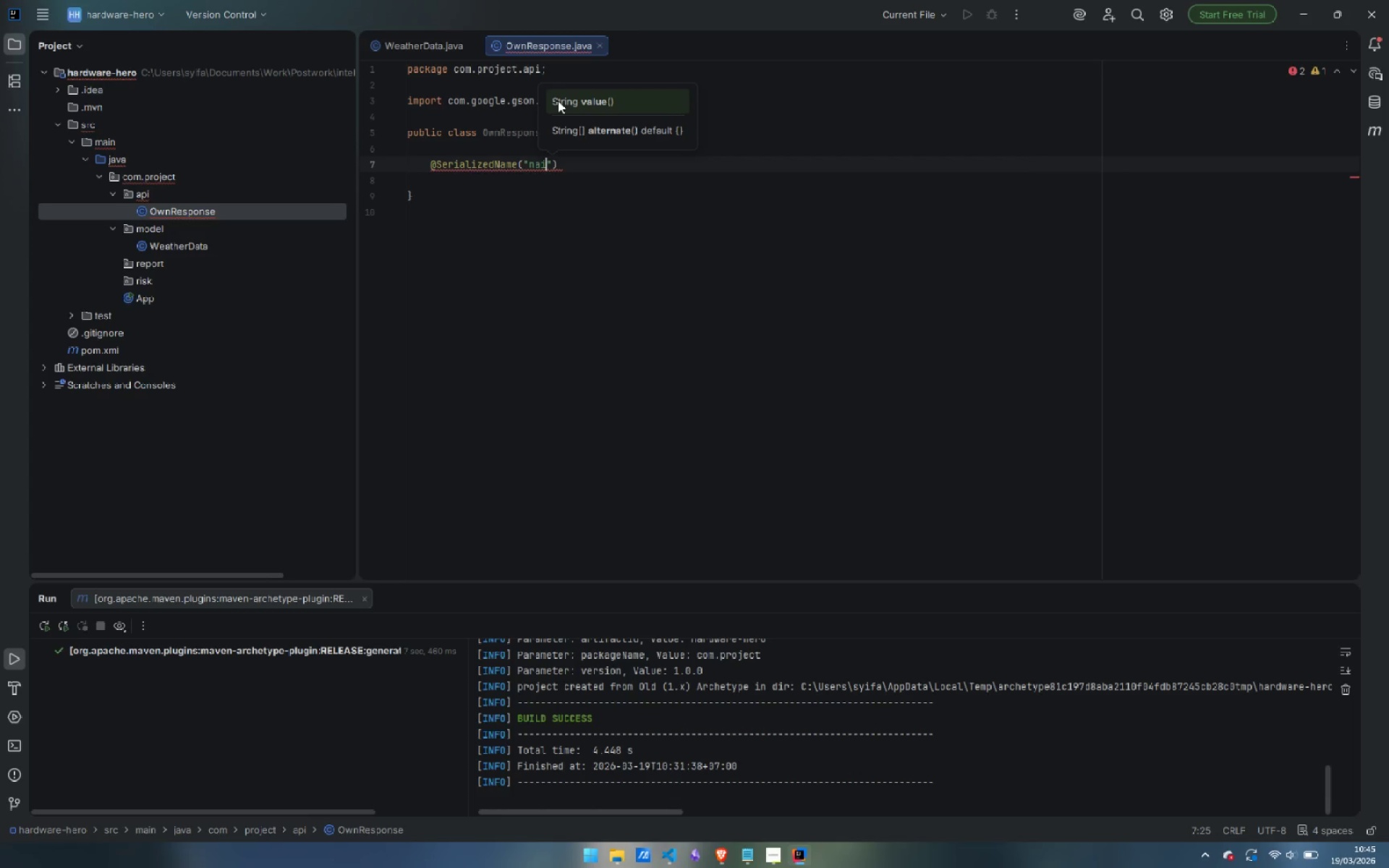 
key(Control+Backspace)
 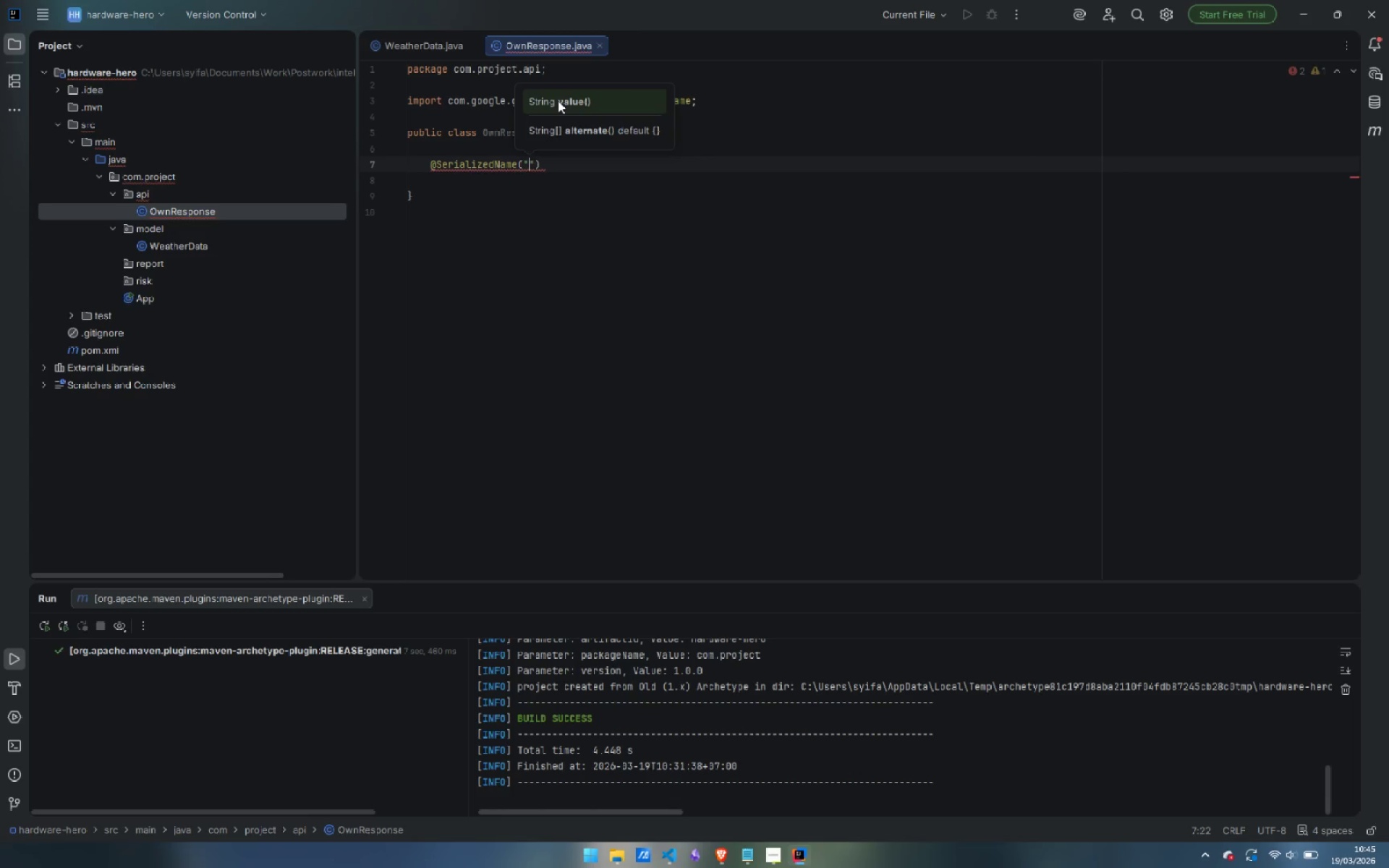 
type(main)
 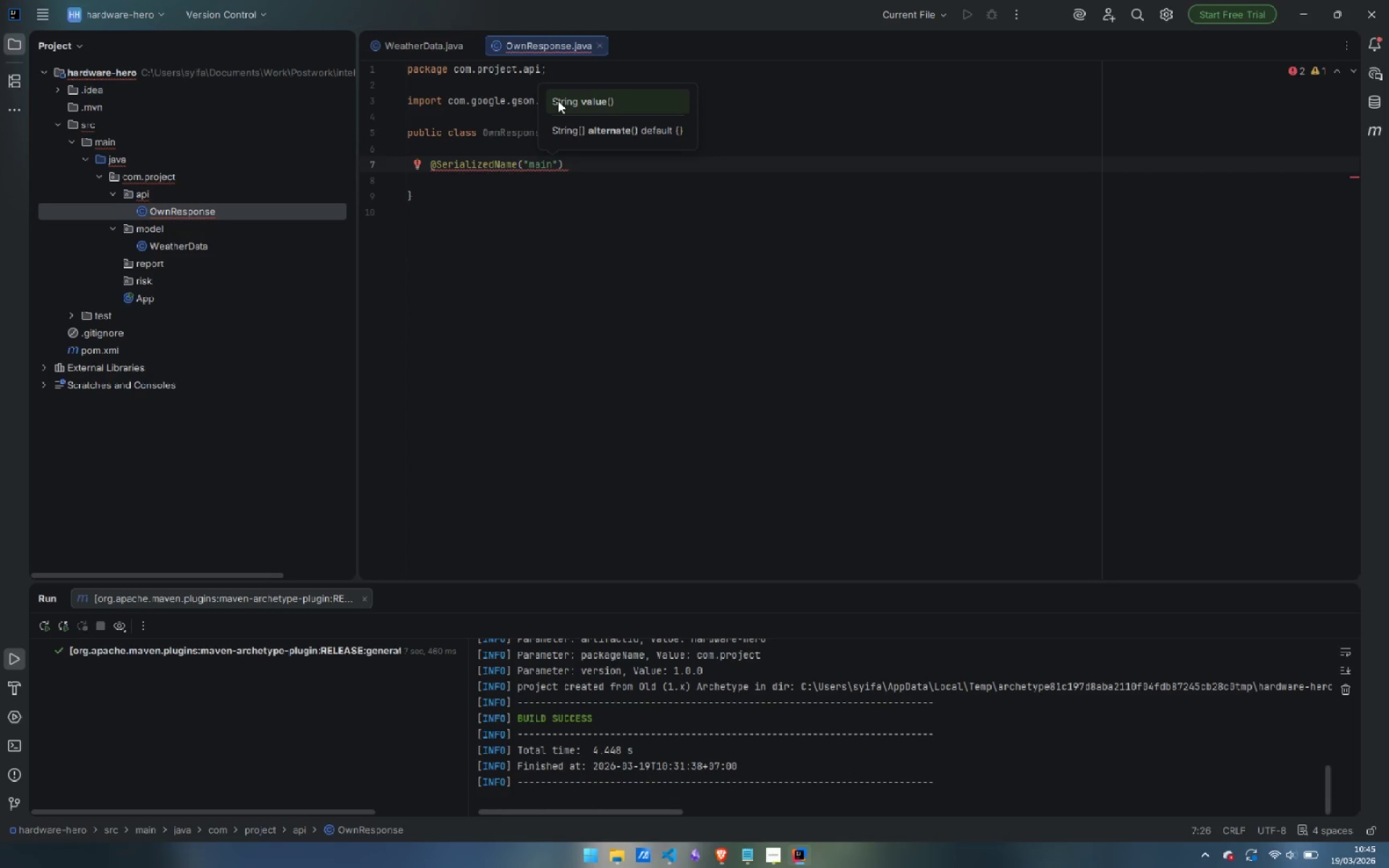 
wait(5.11)
 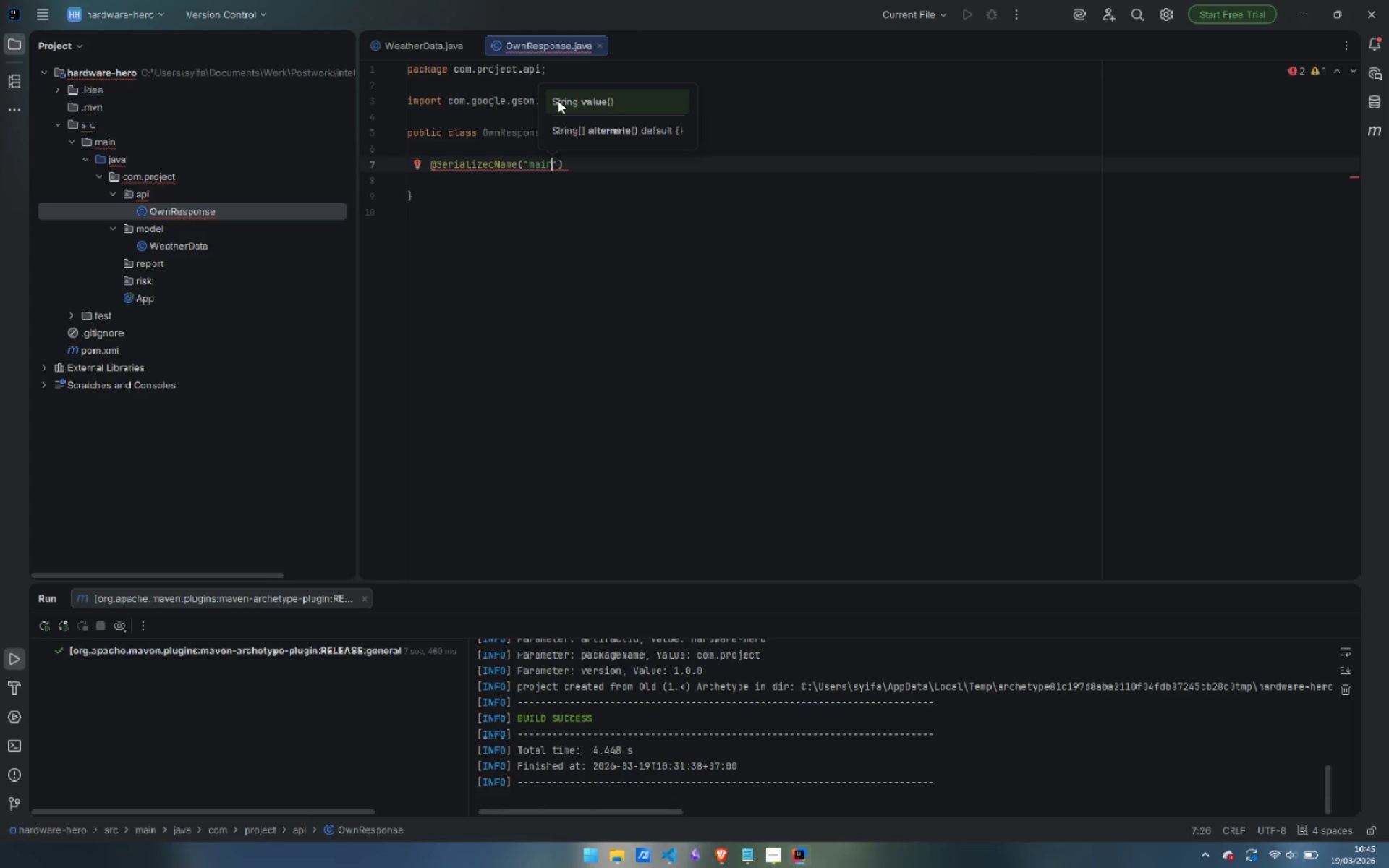 
key(ArrowRight)
 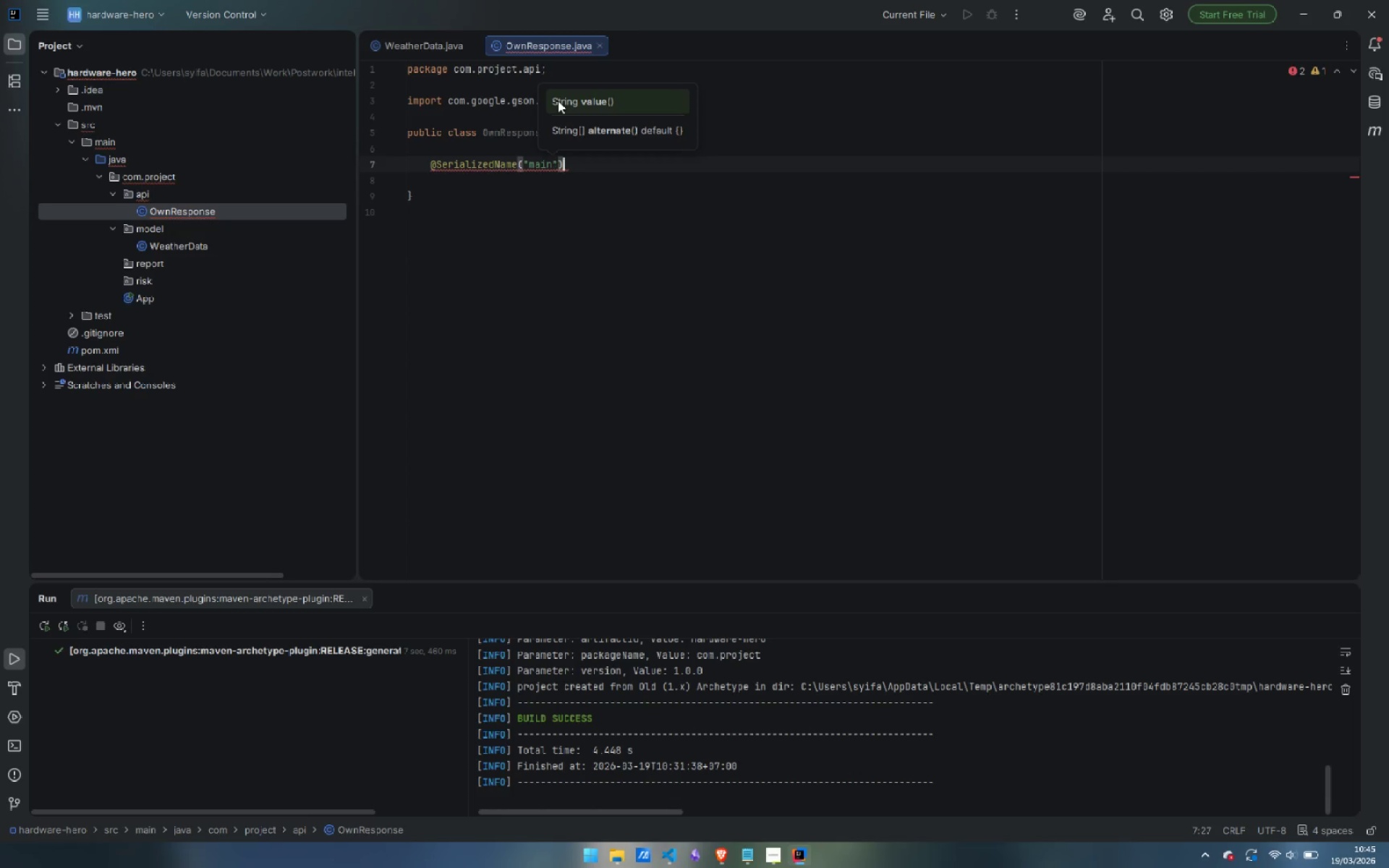 
key(ArrowRight)
 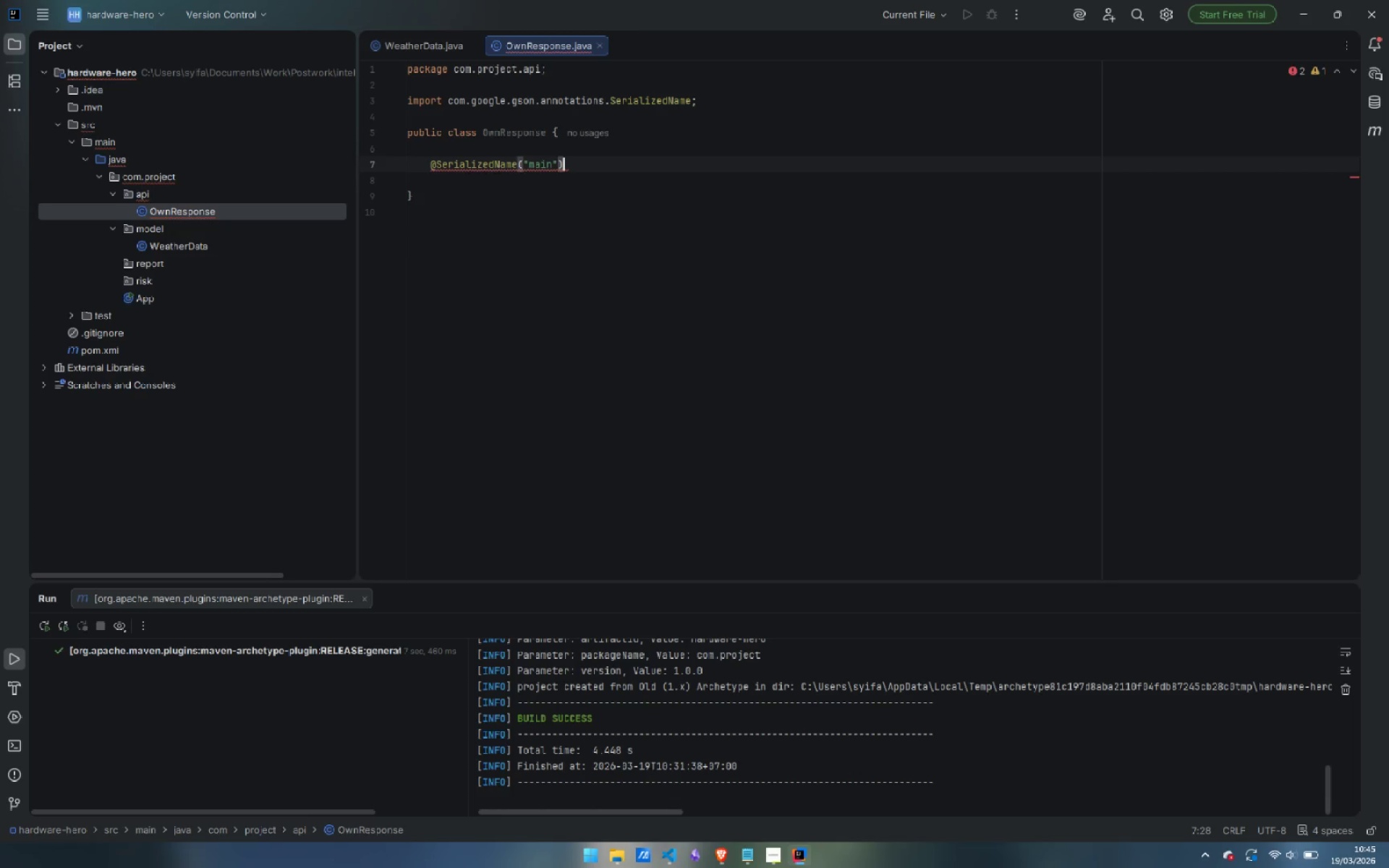 
key(Enter)
 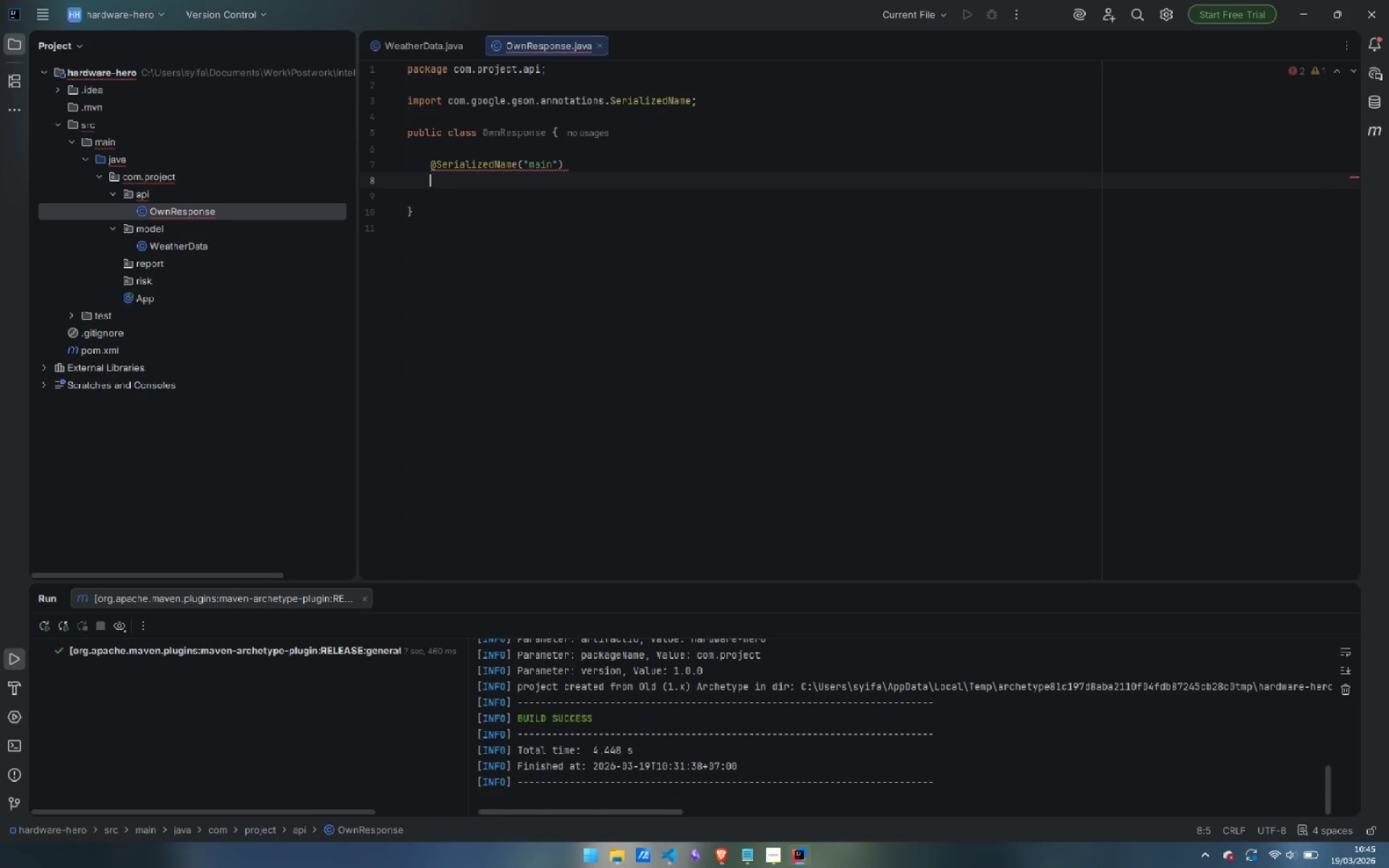 
type(Main)
 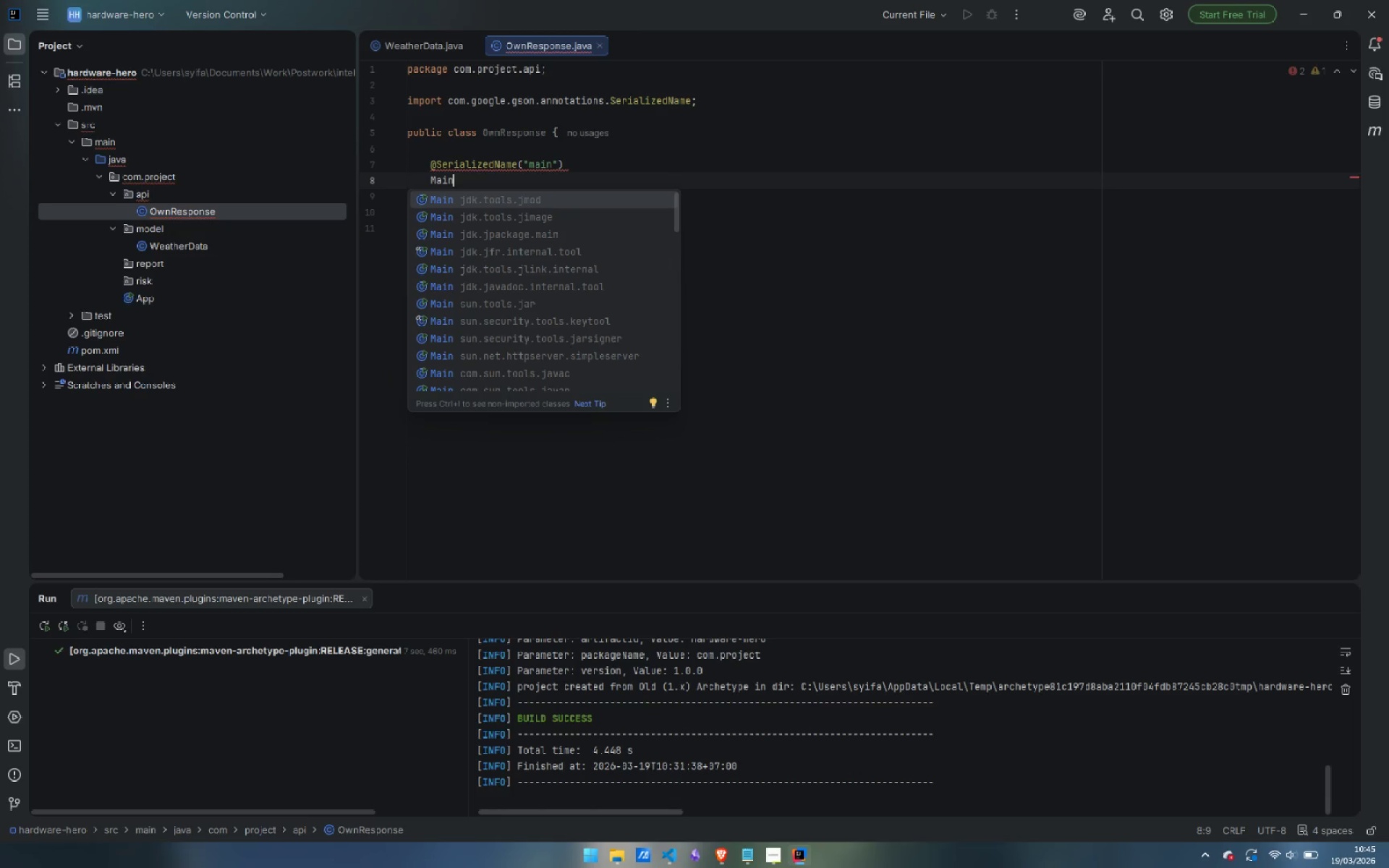 
wait(8.36)
 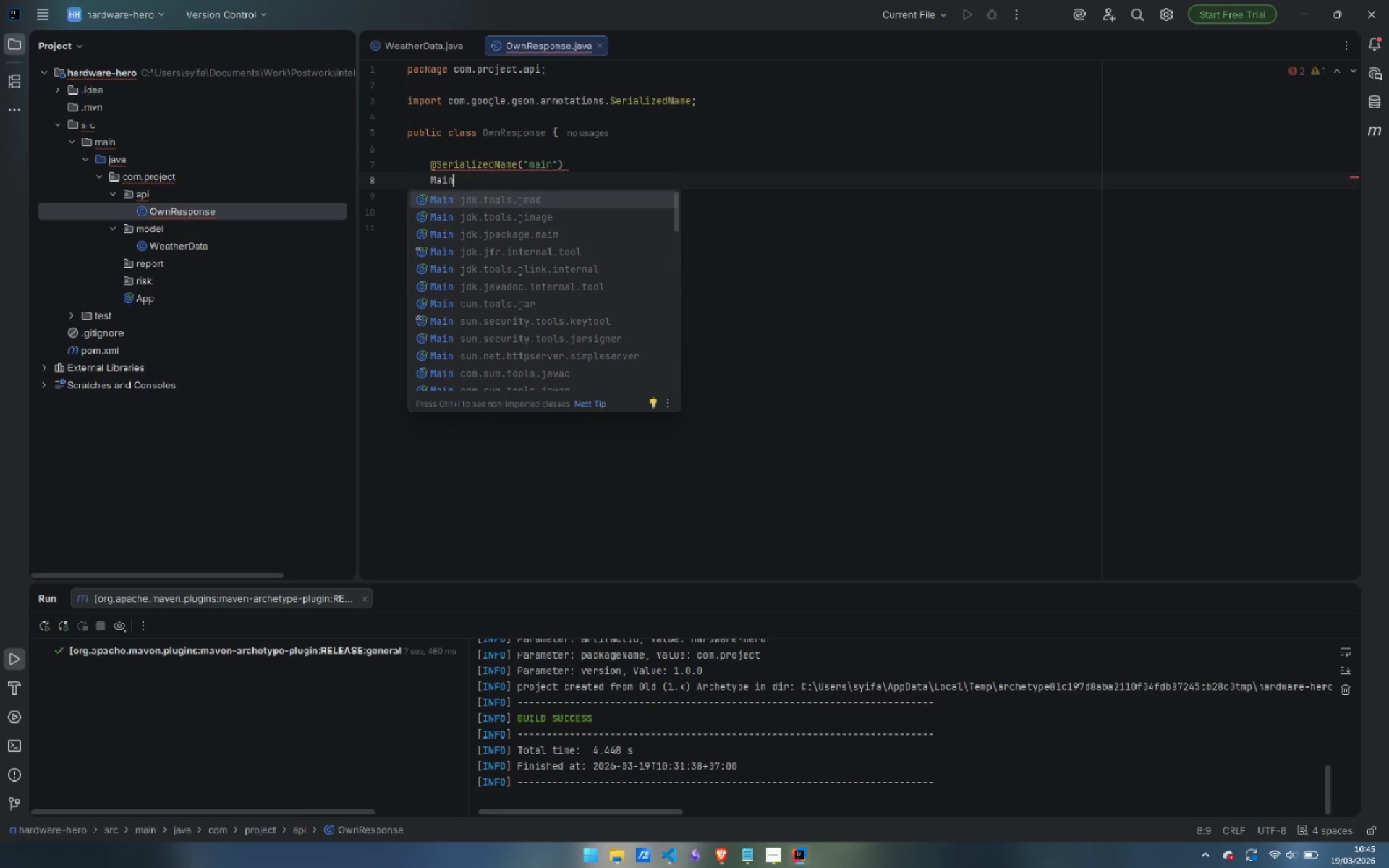 
type( main;)
 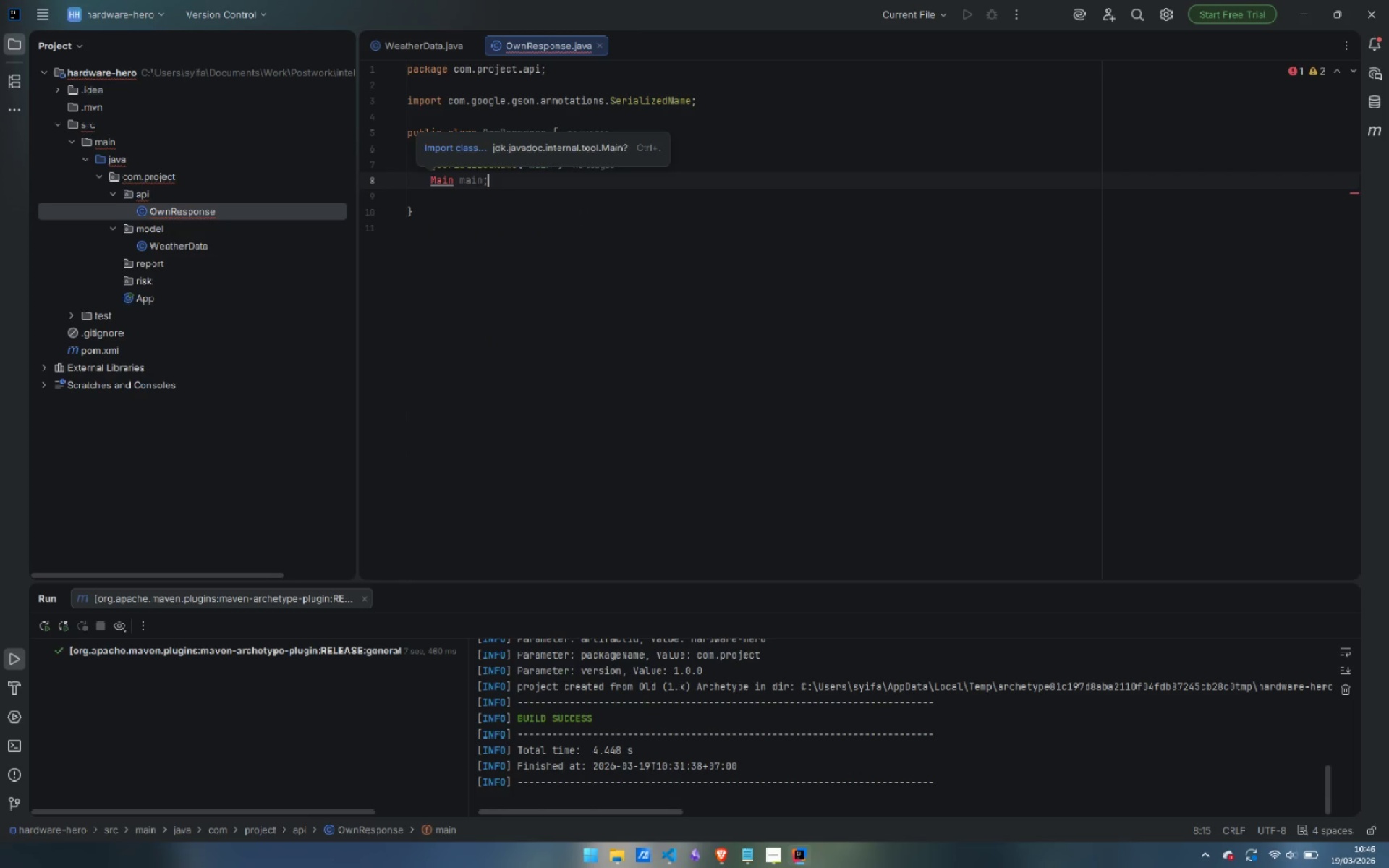 
key(Control+Period)
 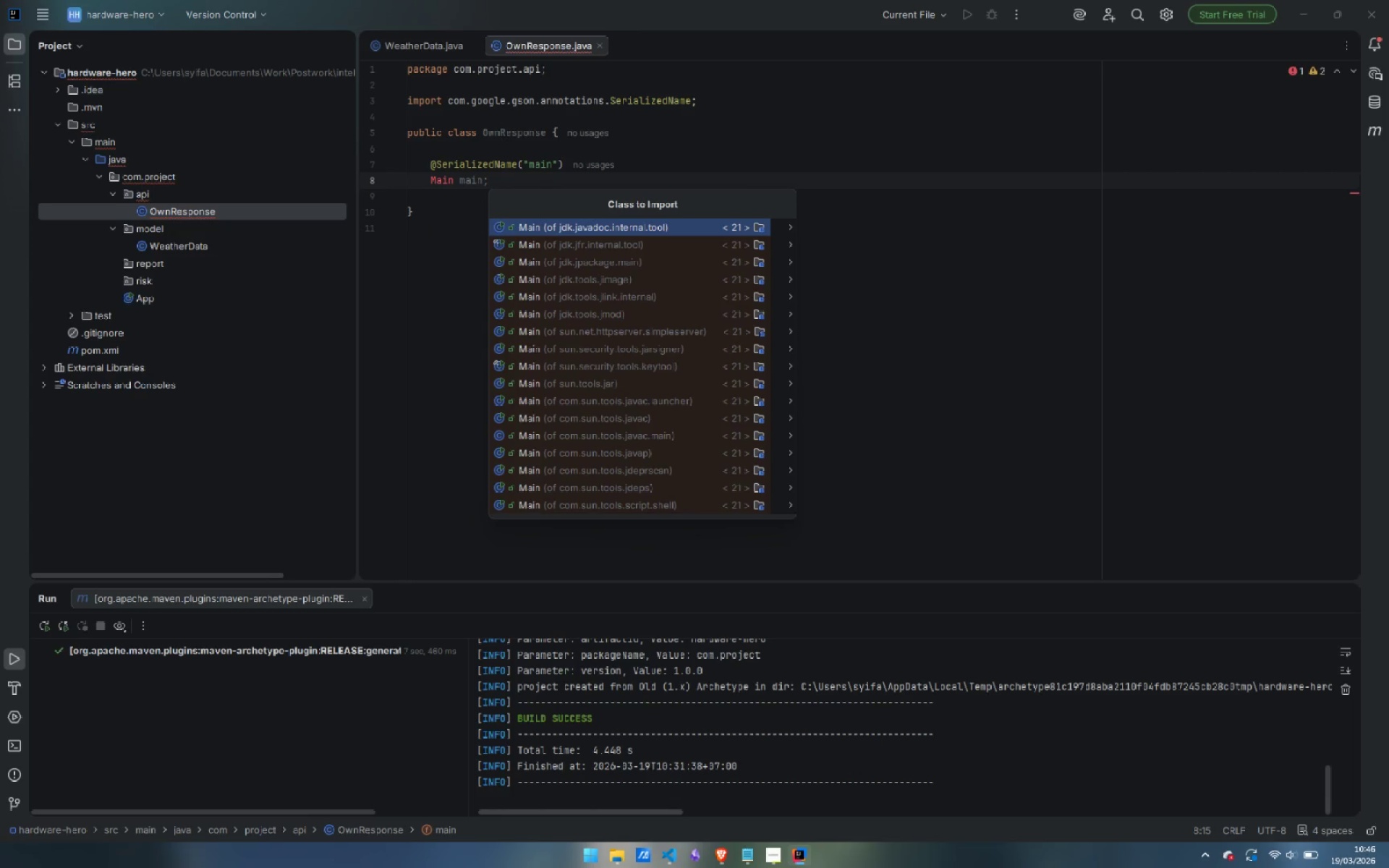 
wait(8.01)
 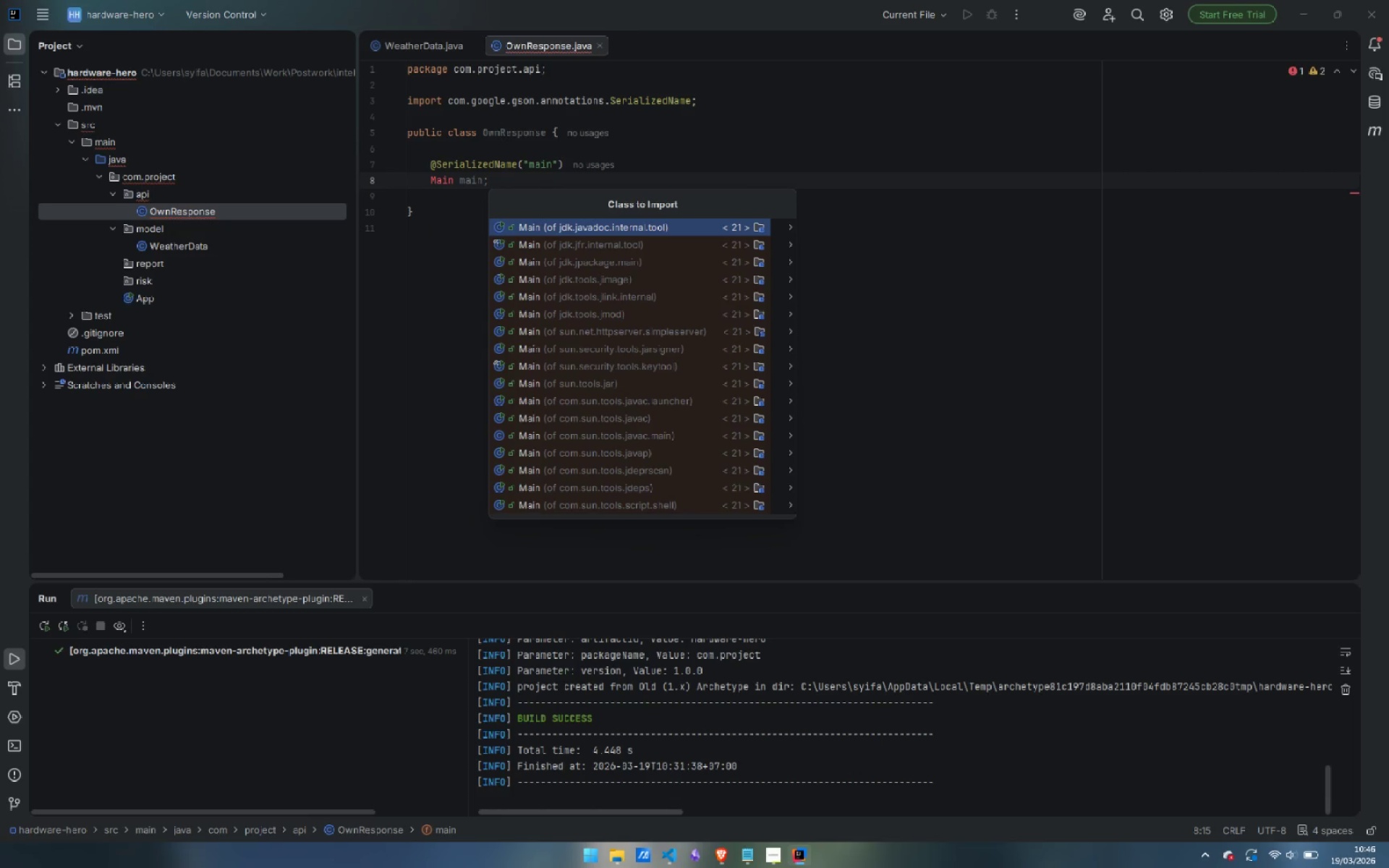 
hold_key(key=ArrowDown, duration=1.52)
 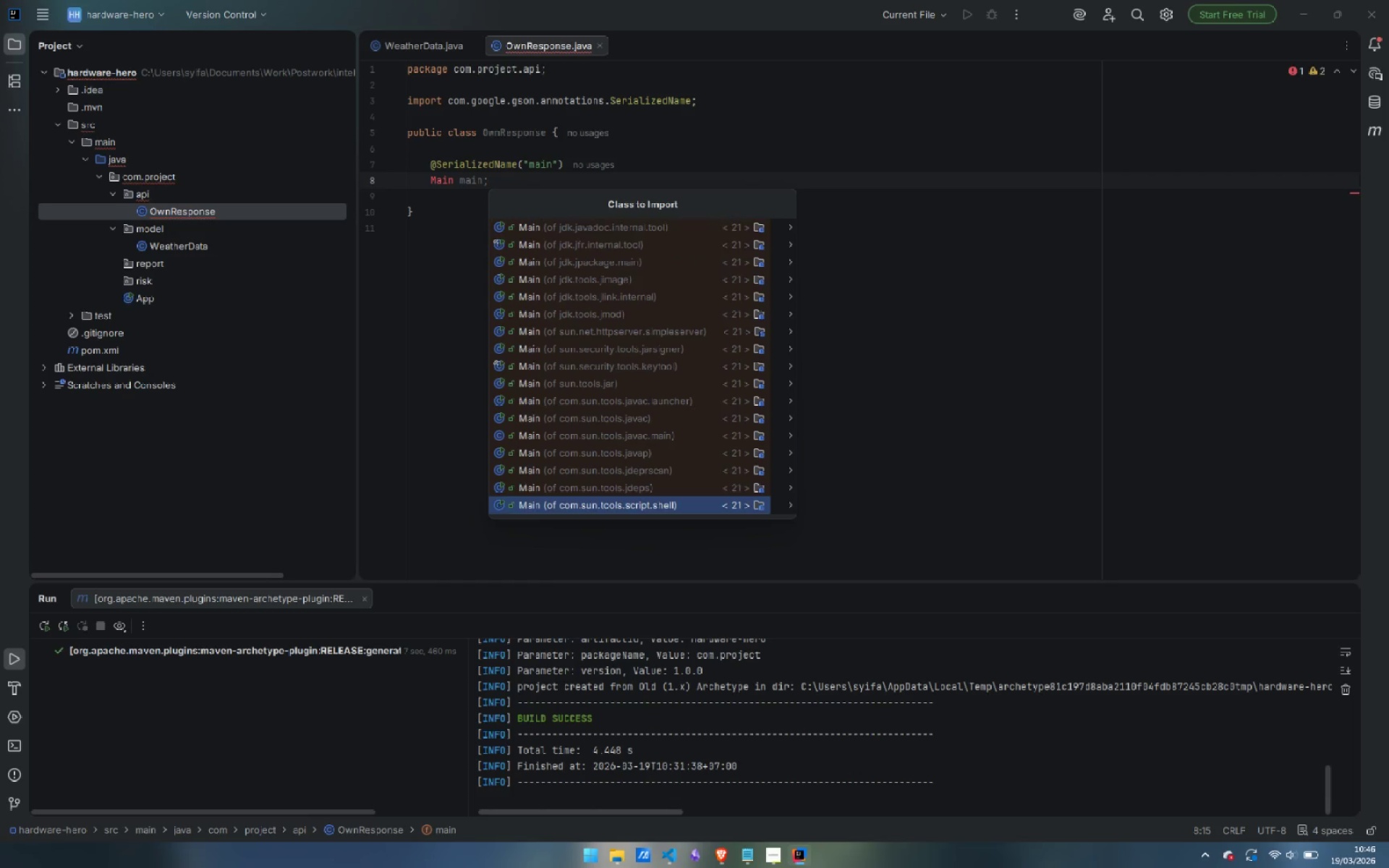 
key(ArrowDown)
 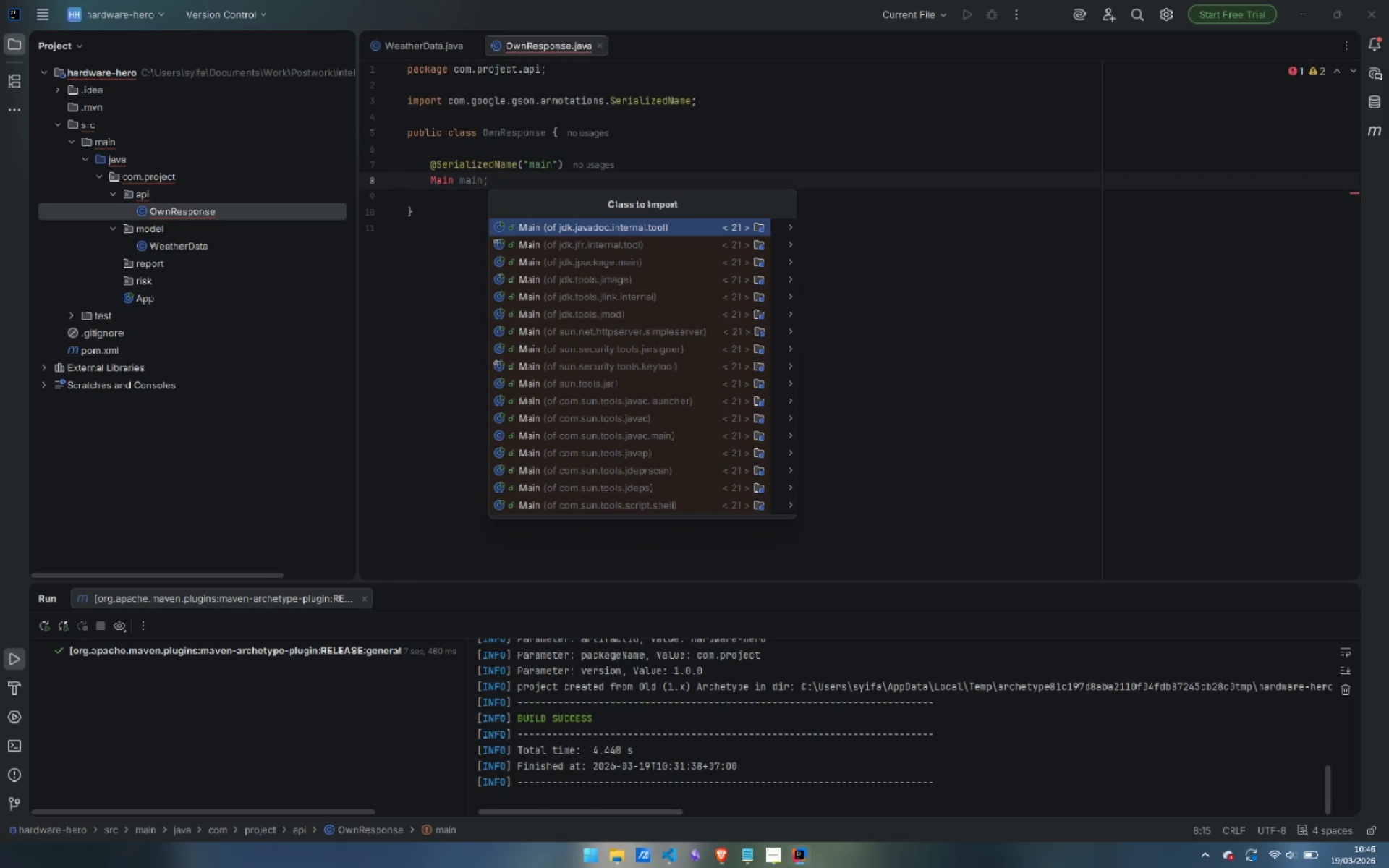 
key(Enter)
 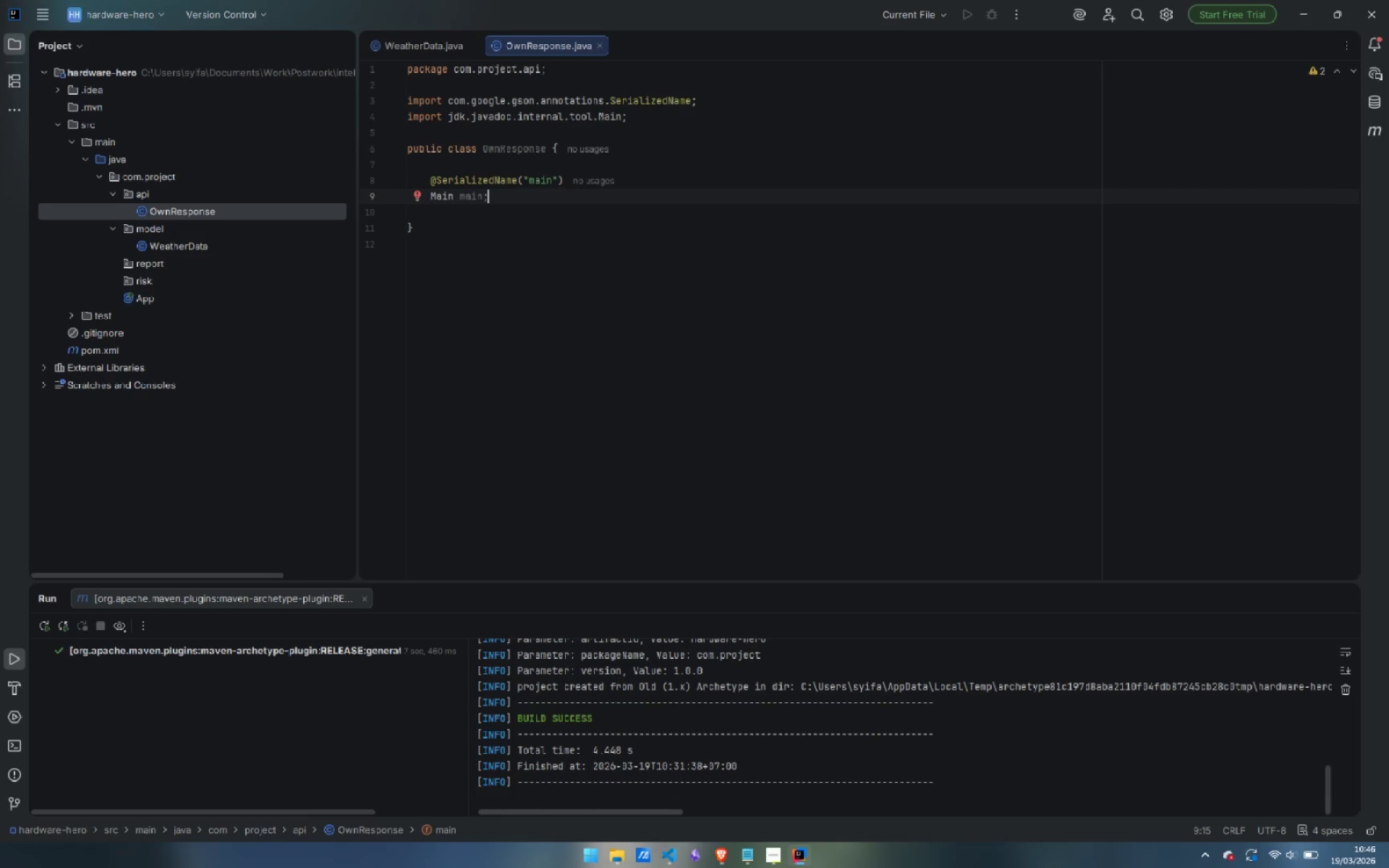 
wait(6.3)
 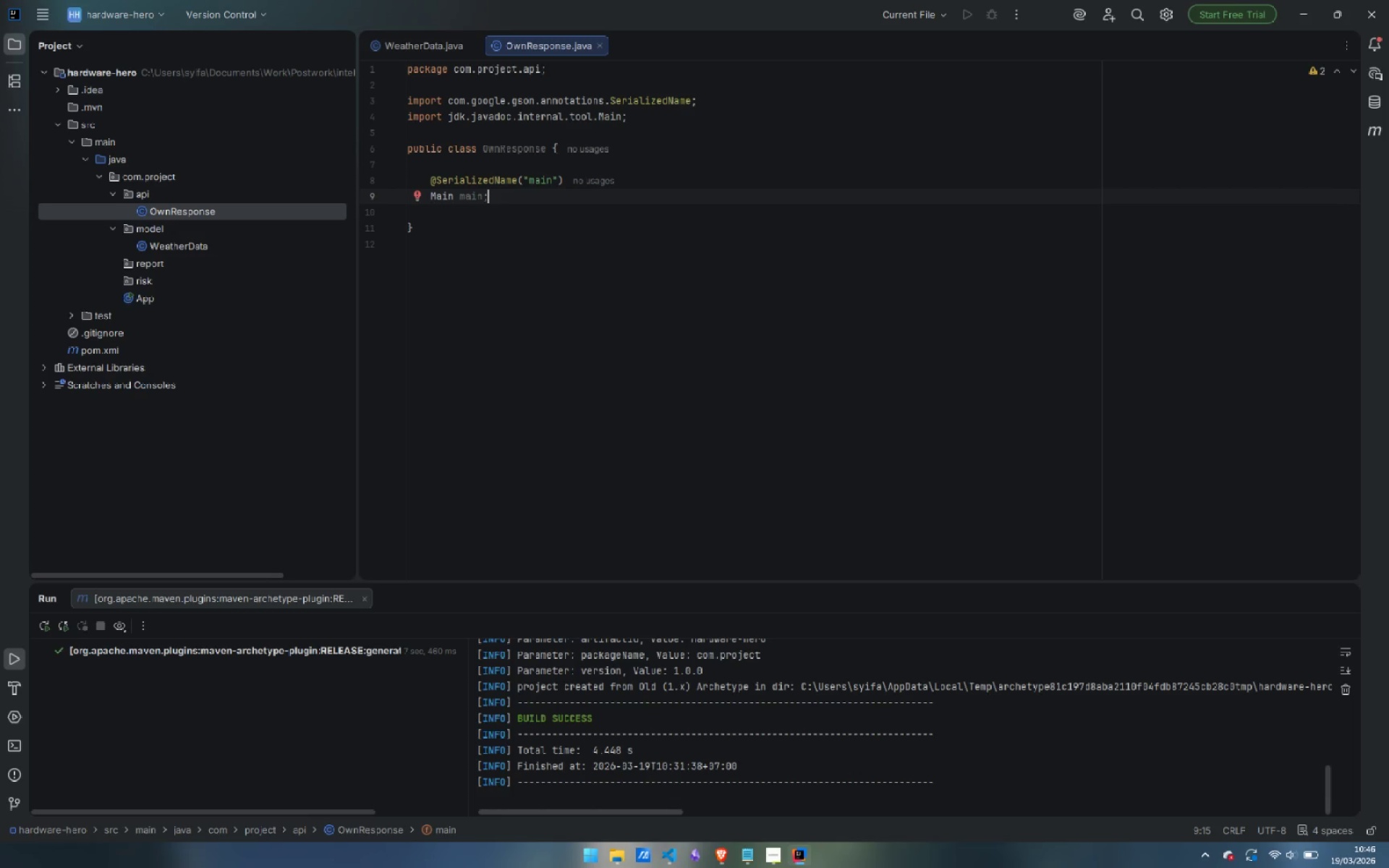 
key(Enter)
 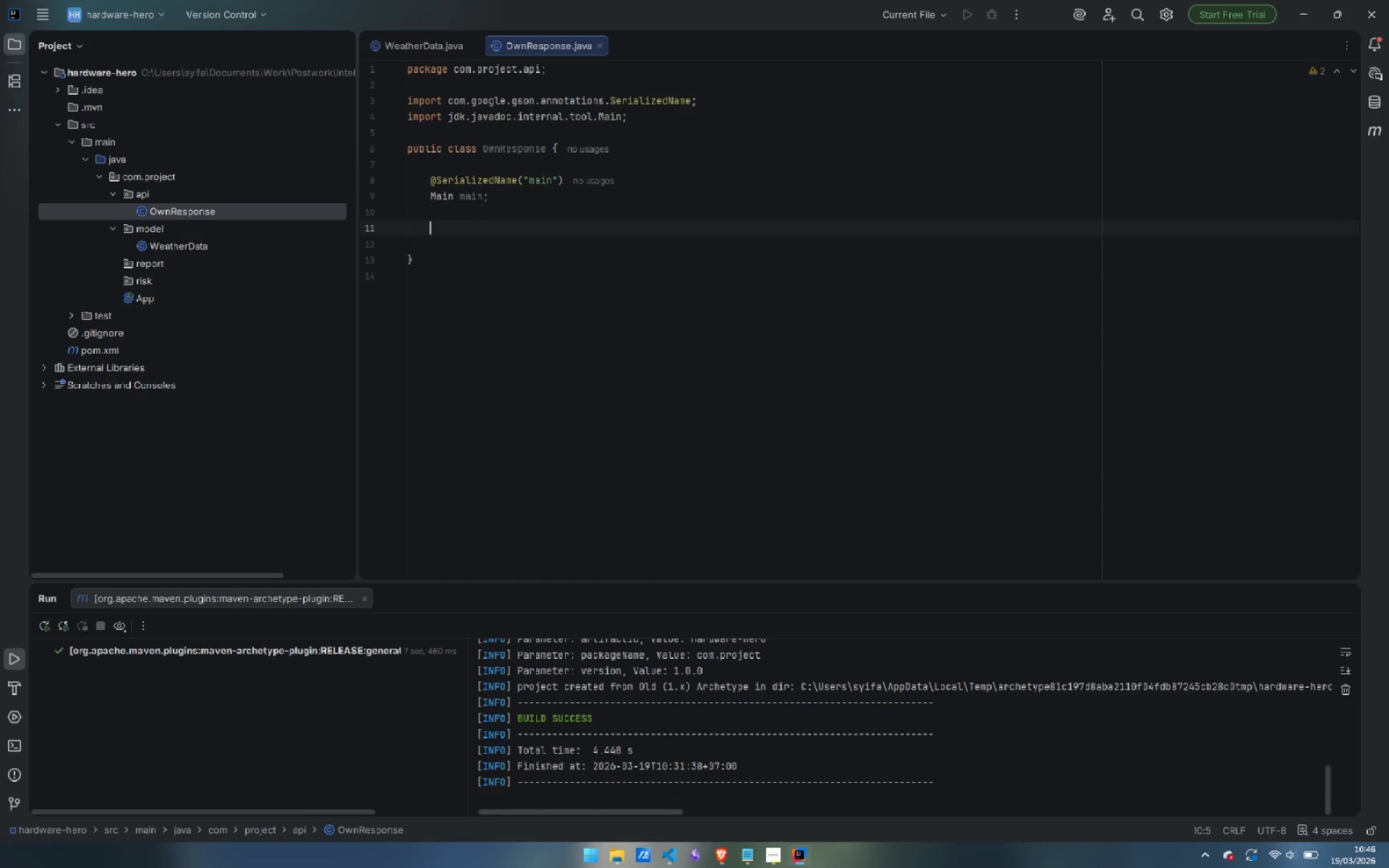 
key(Enter)
 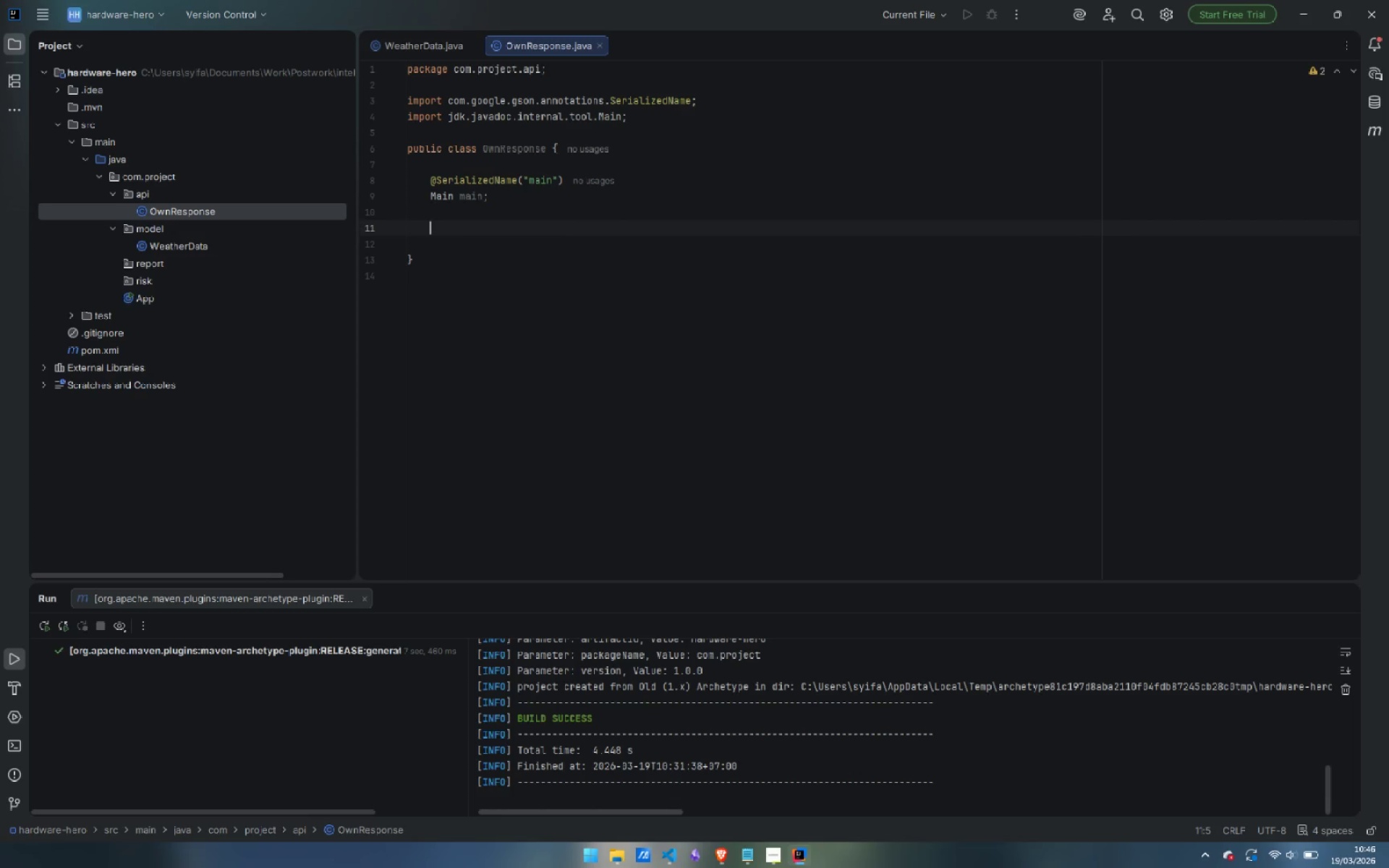 
type(@Ser)
 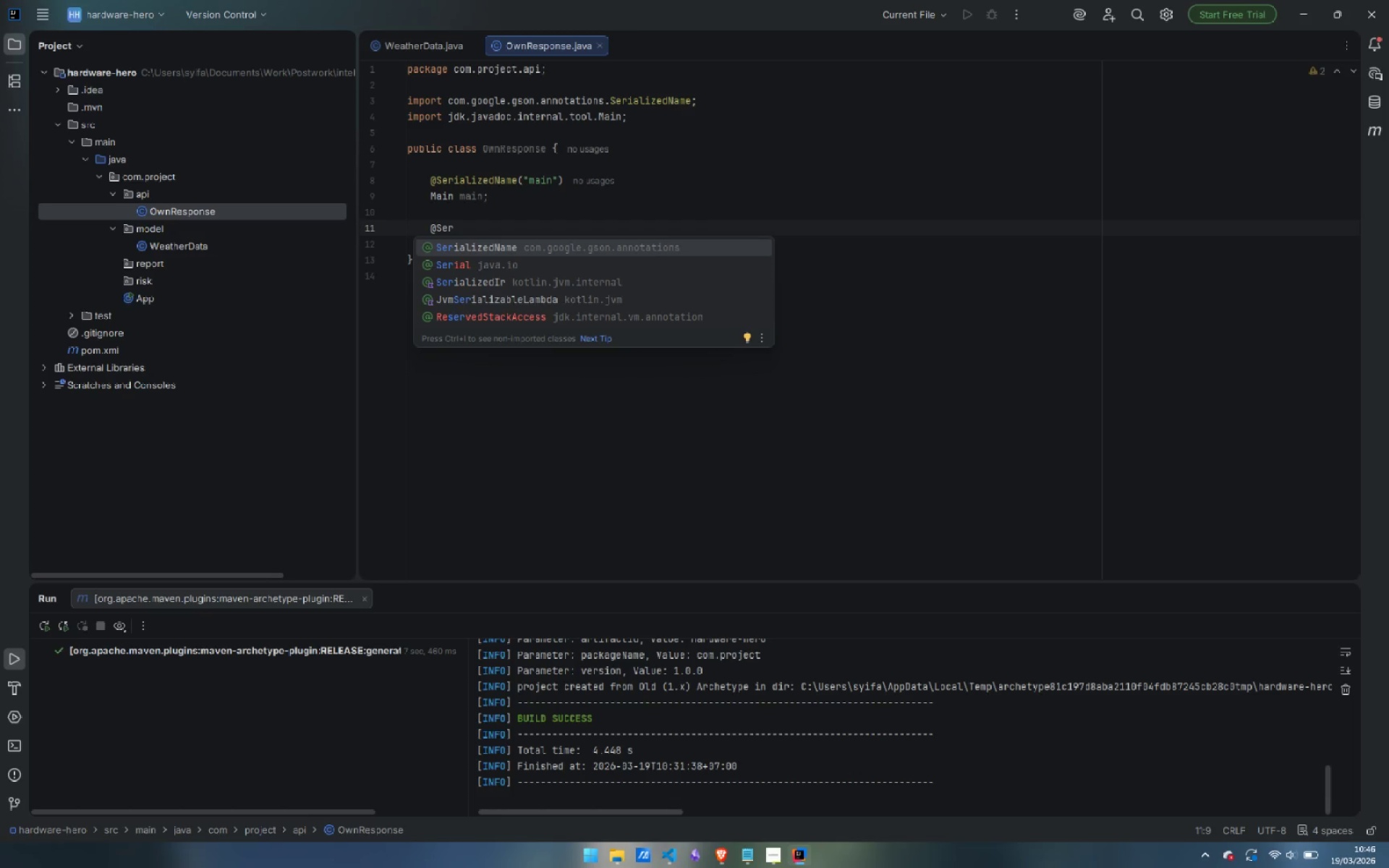 
key(Enter)
 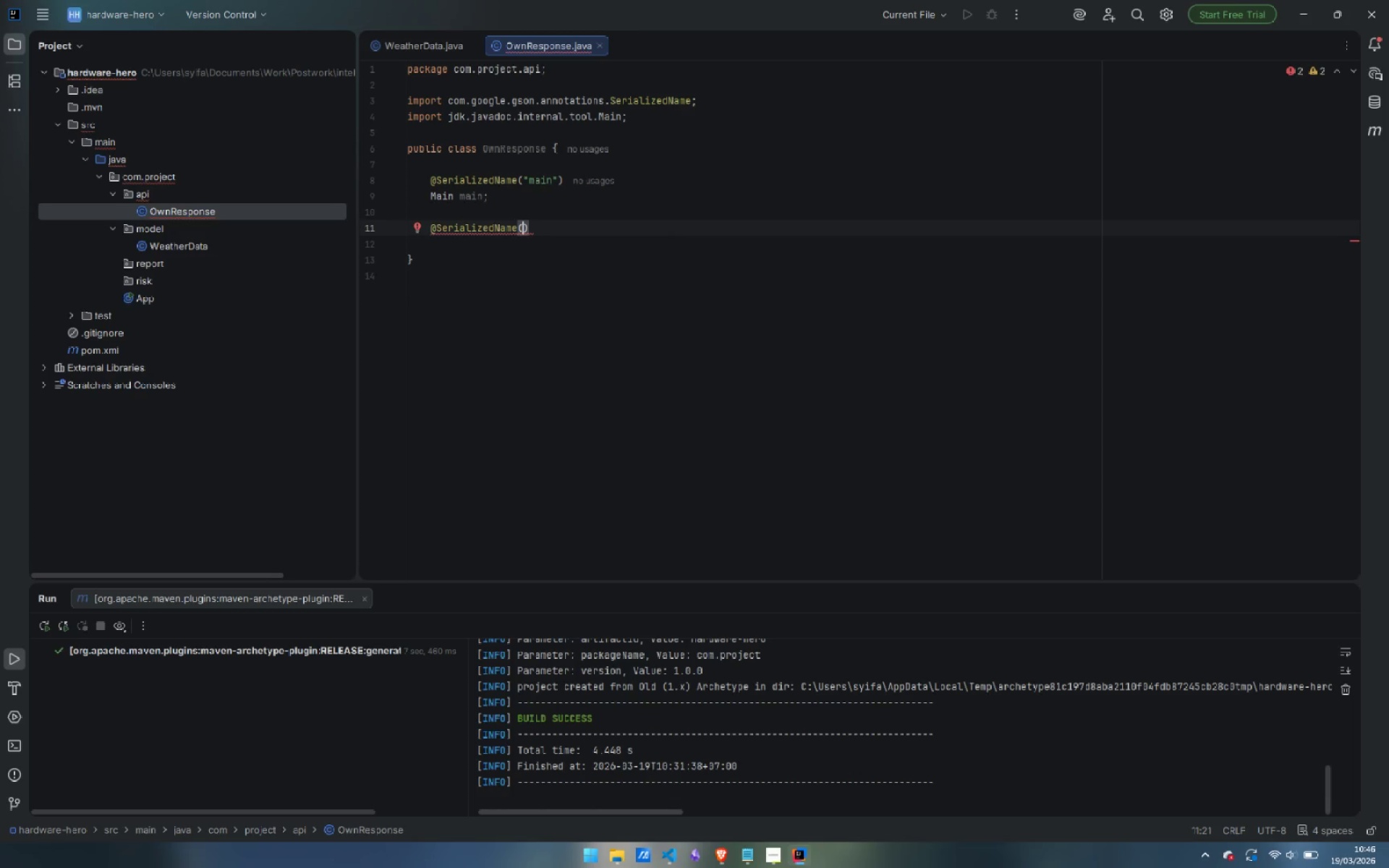 
type("weather)
 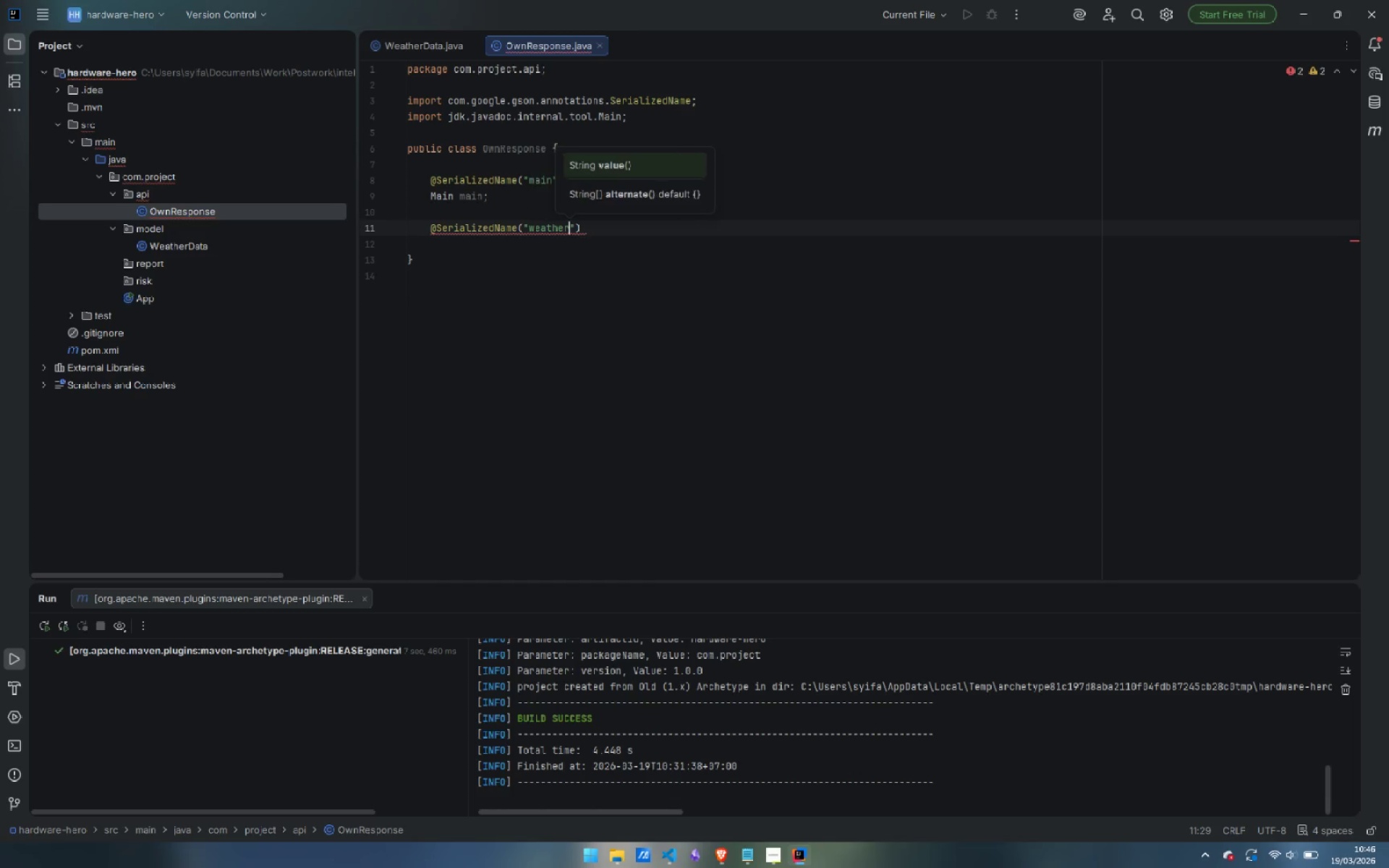 
key(ArrowRight)
 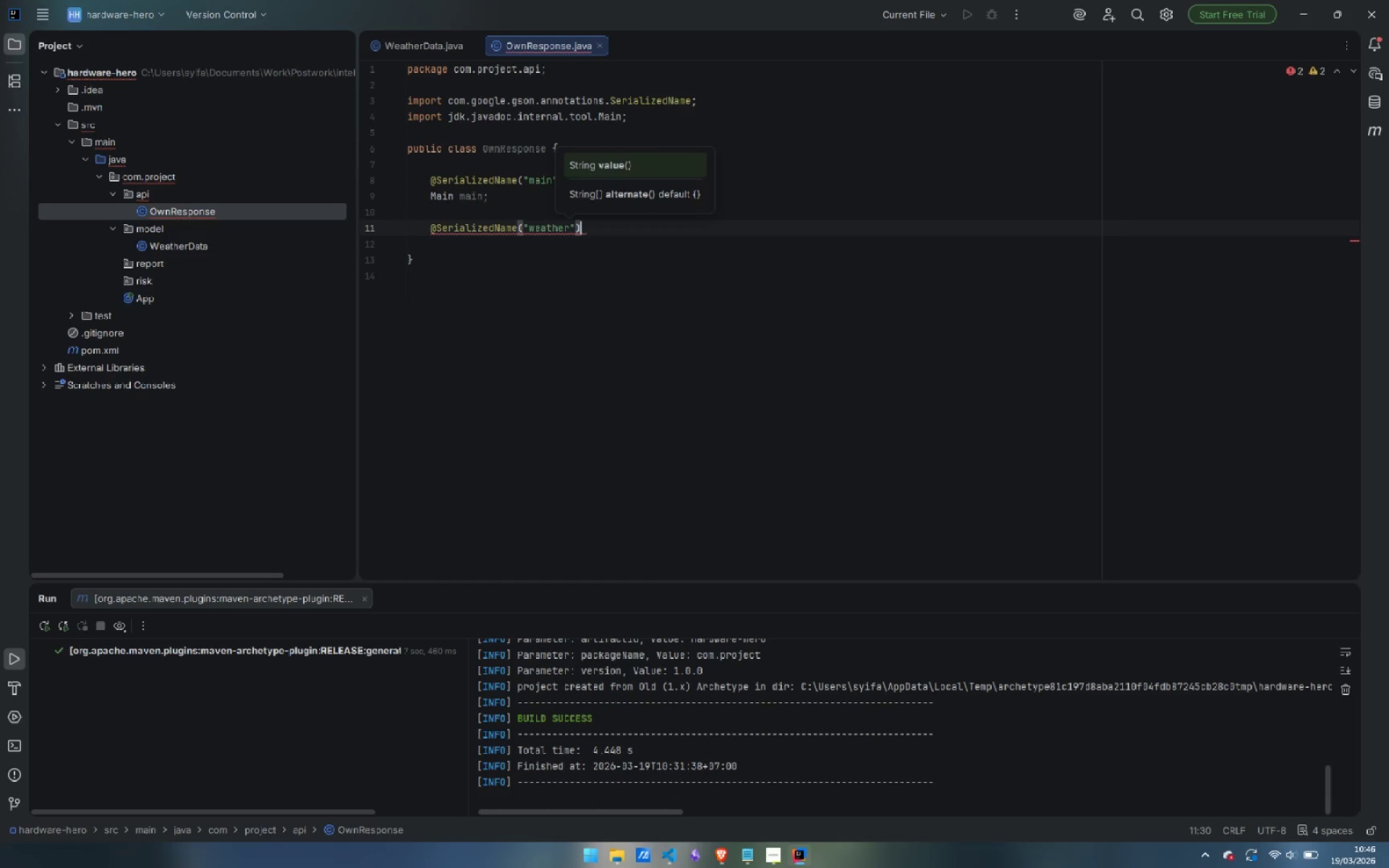 
key(ArrowRight)
 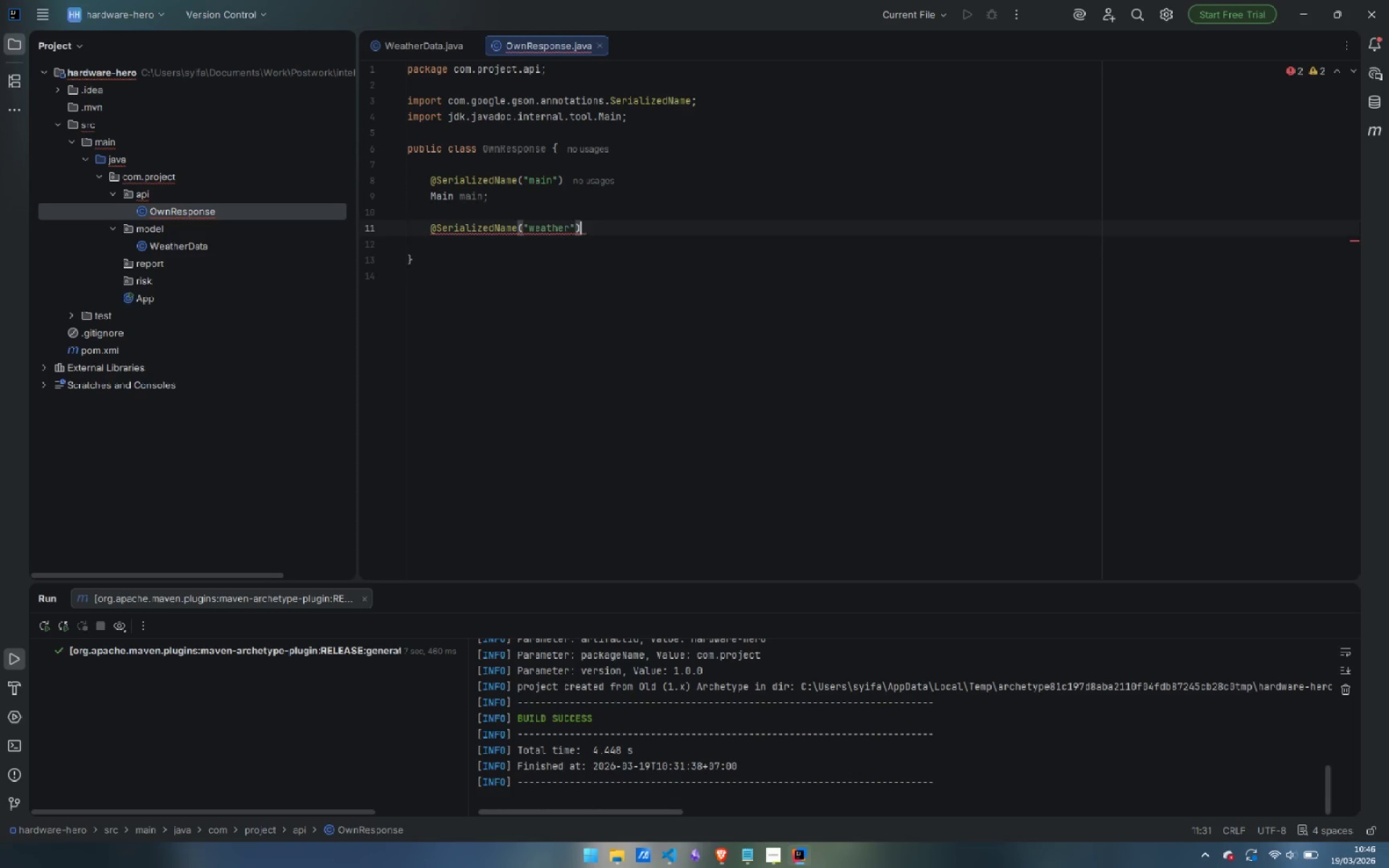 
key(Enter)
 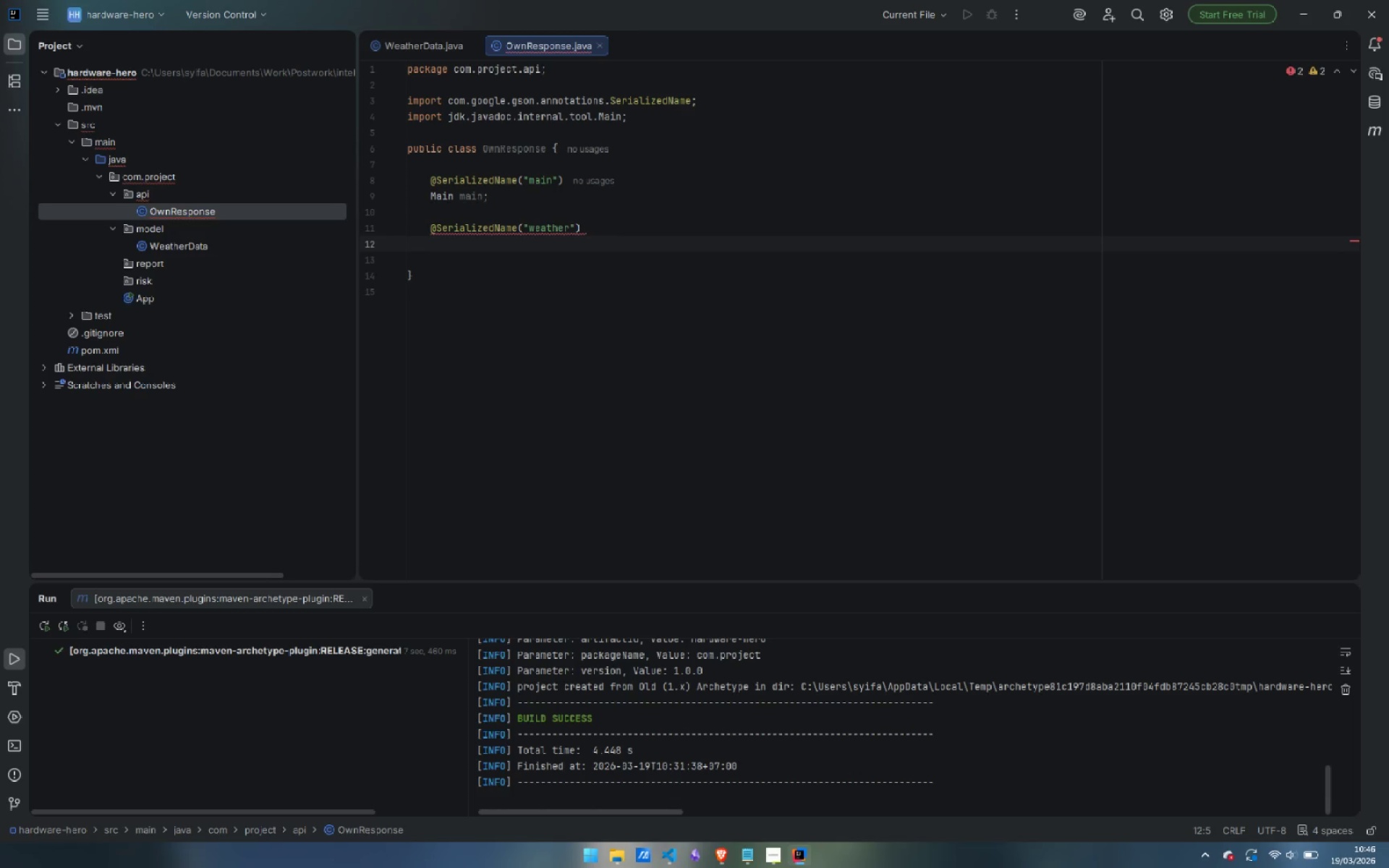 
type(List<Wea)
 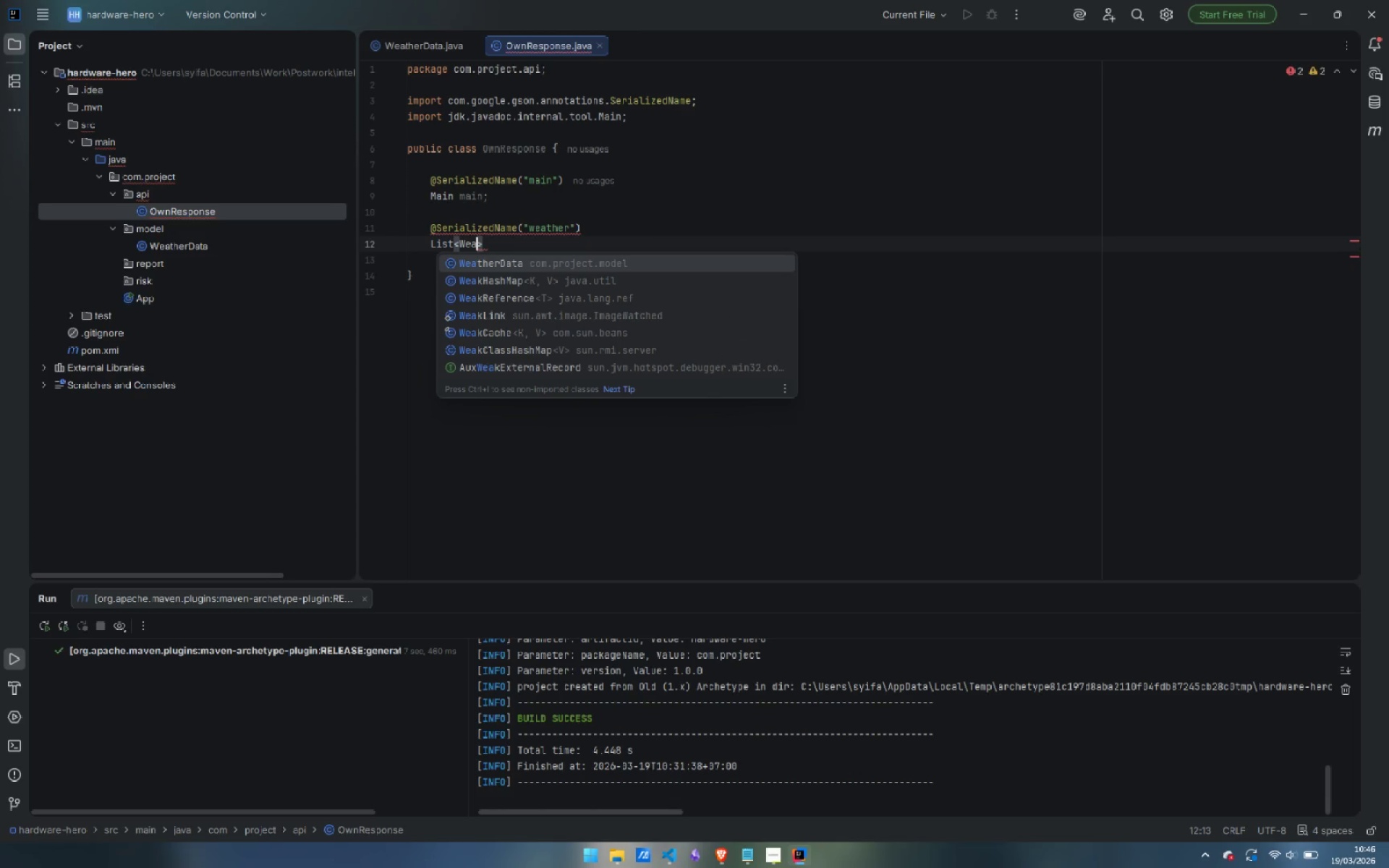 
key(Enter)
 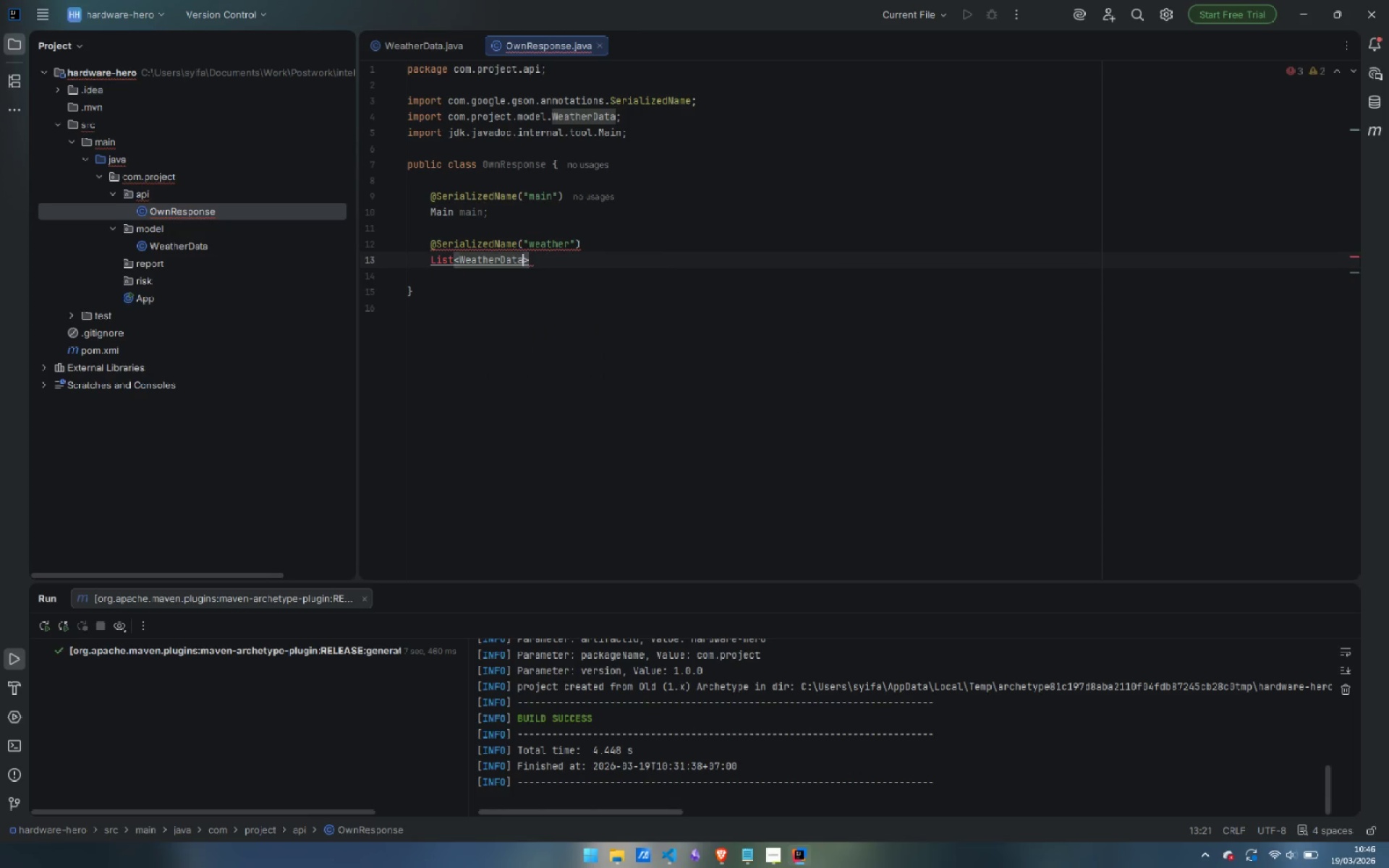 
key(ArrowRight)
 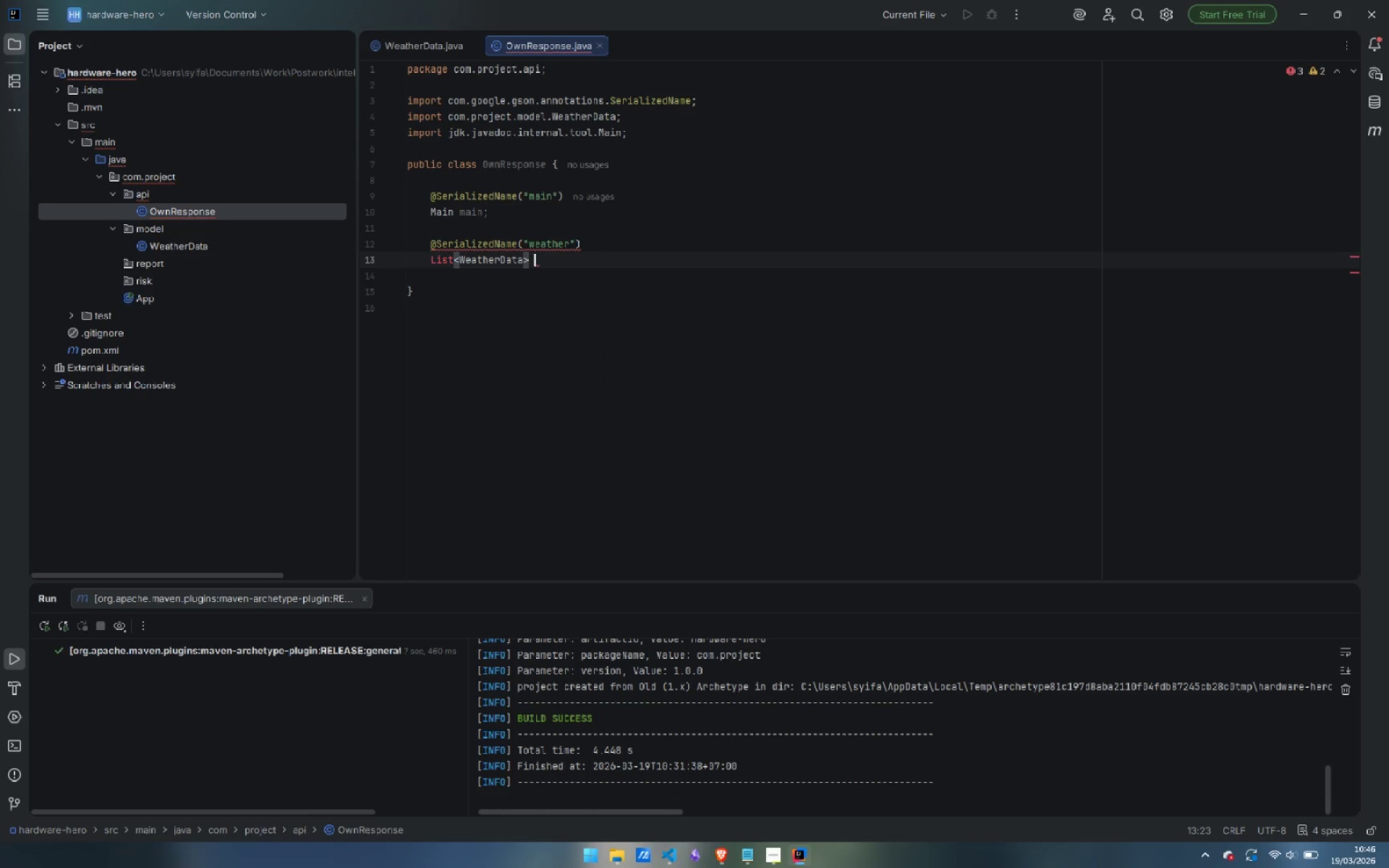 
key(Space)
 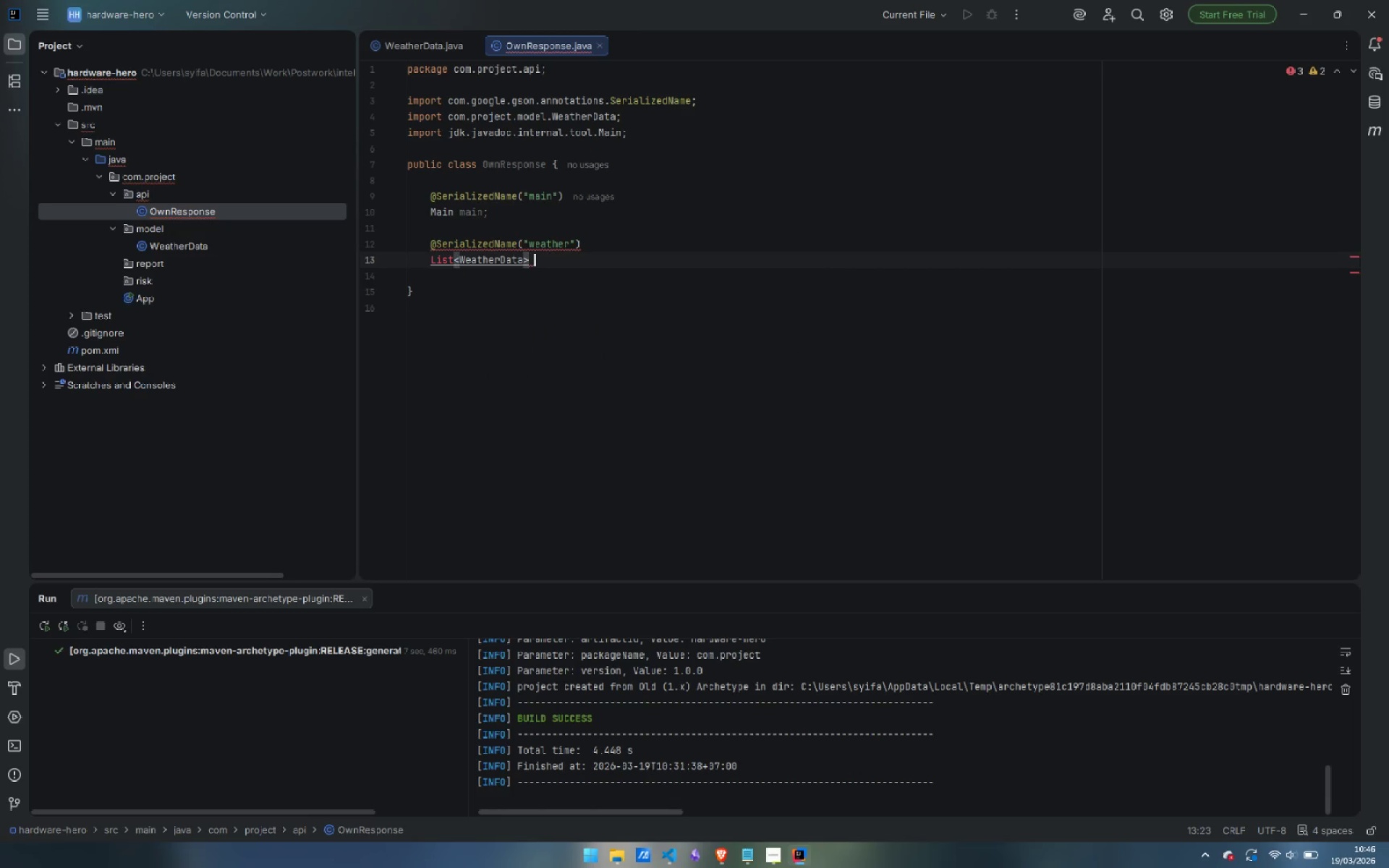 
key(Control+Period)
 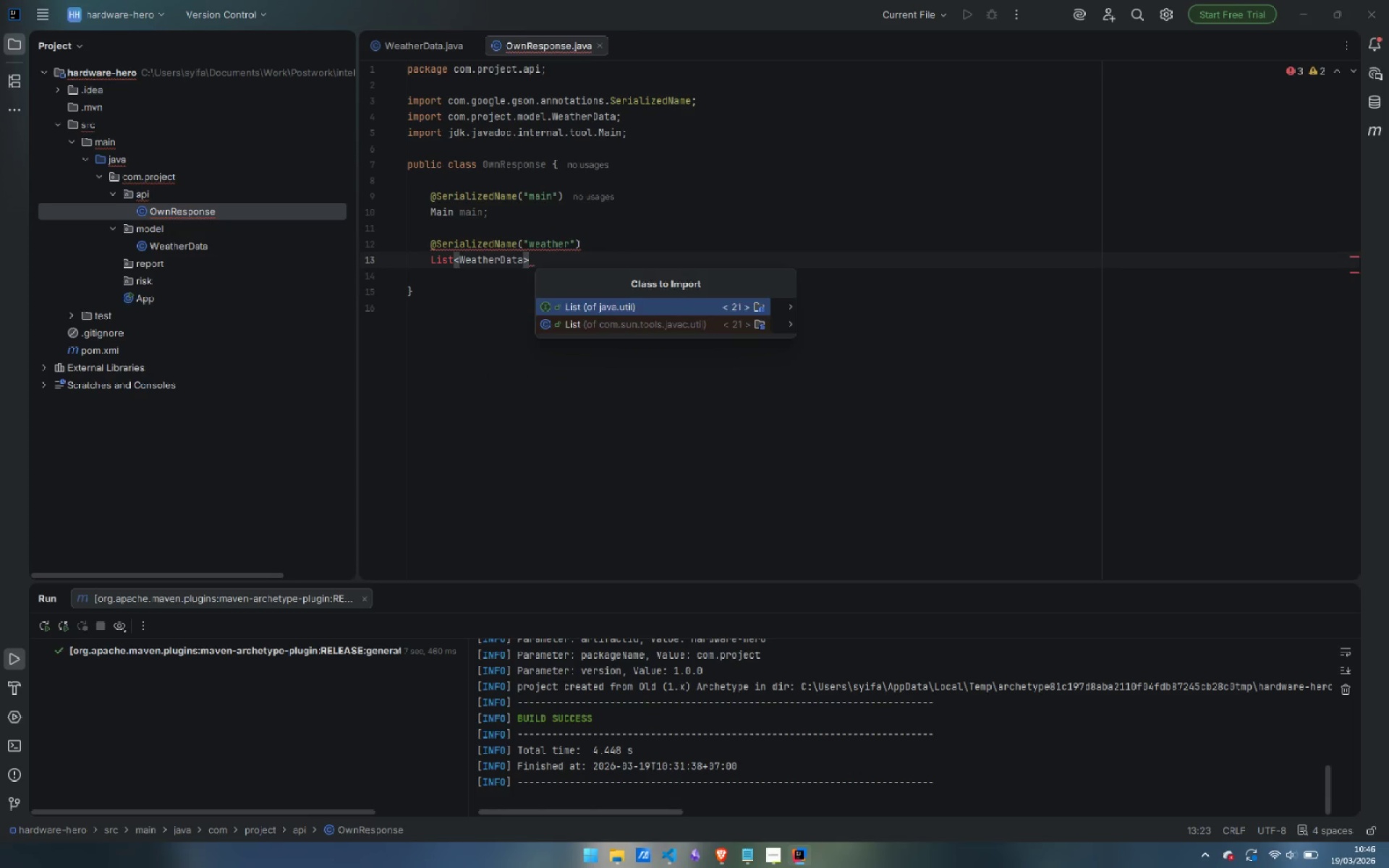 
key(Enter)
 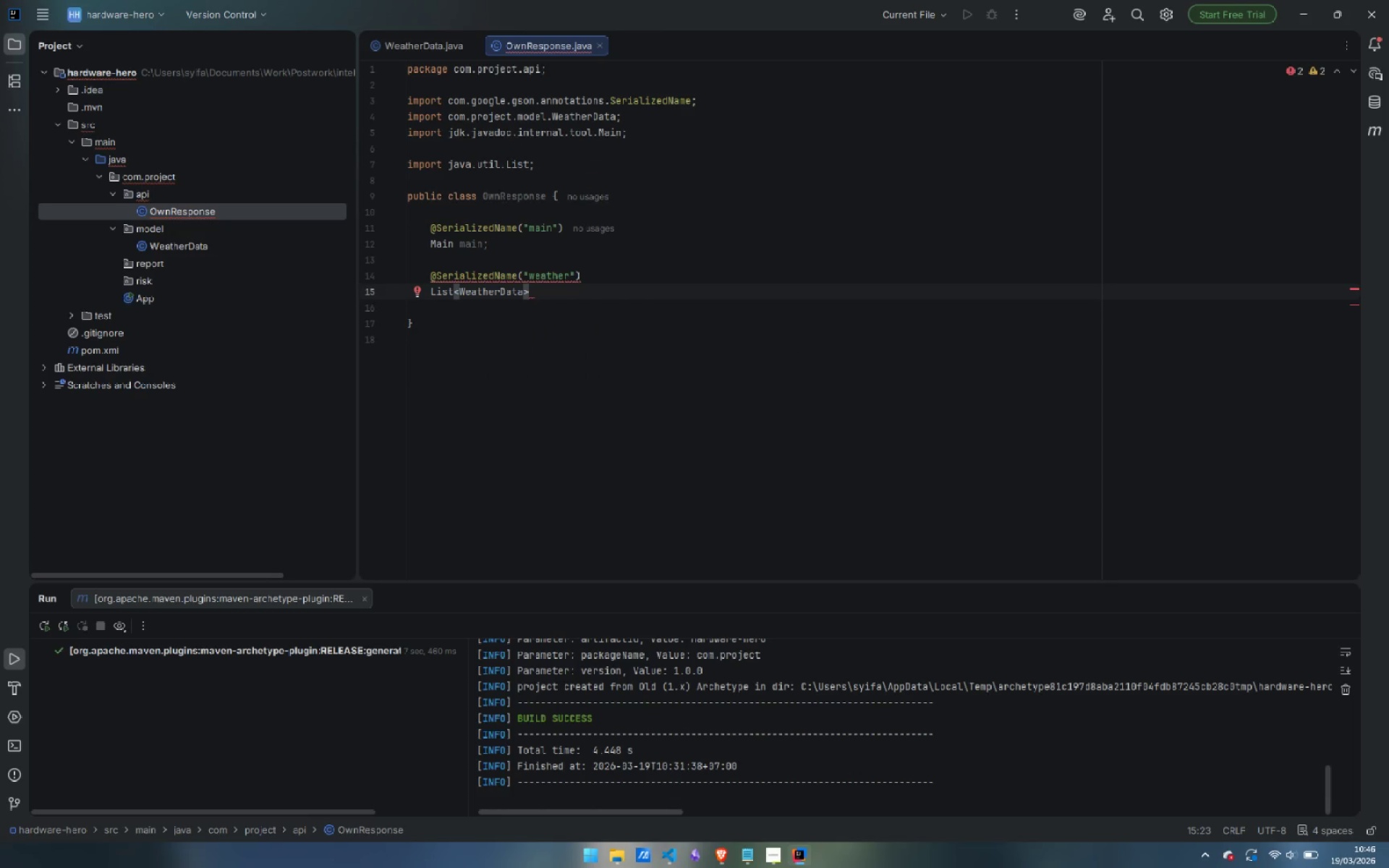 
type(weather;)
 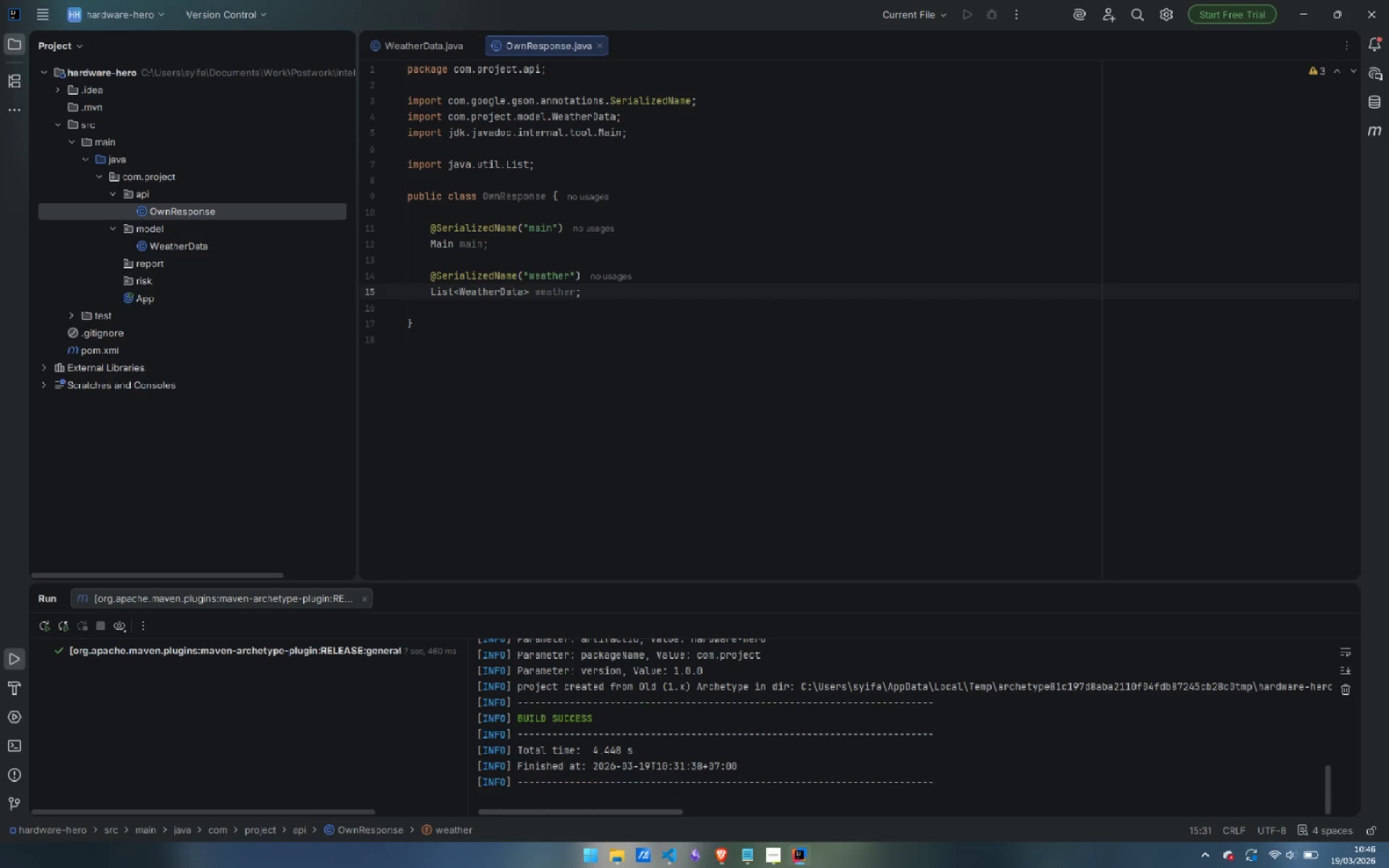 
key(Enter)
 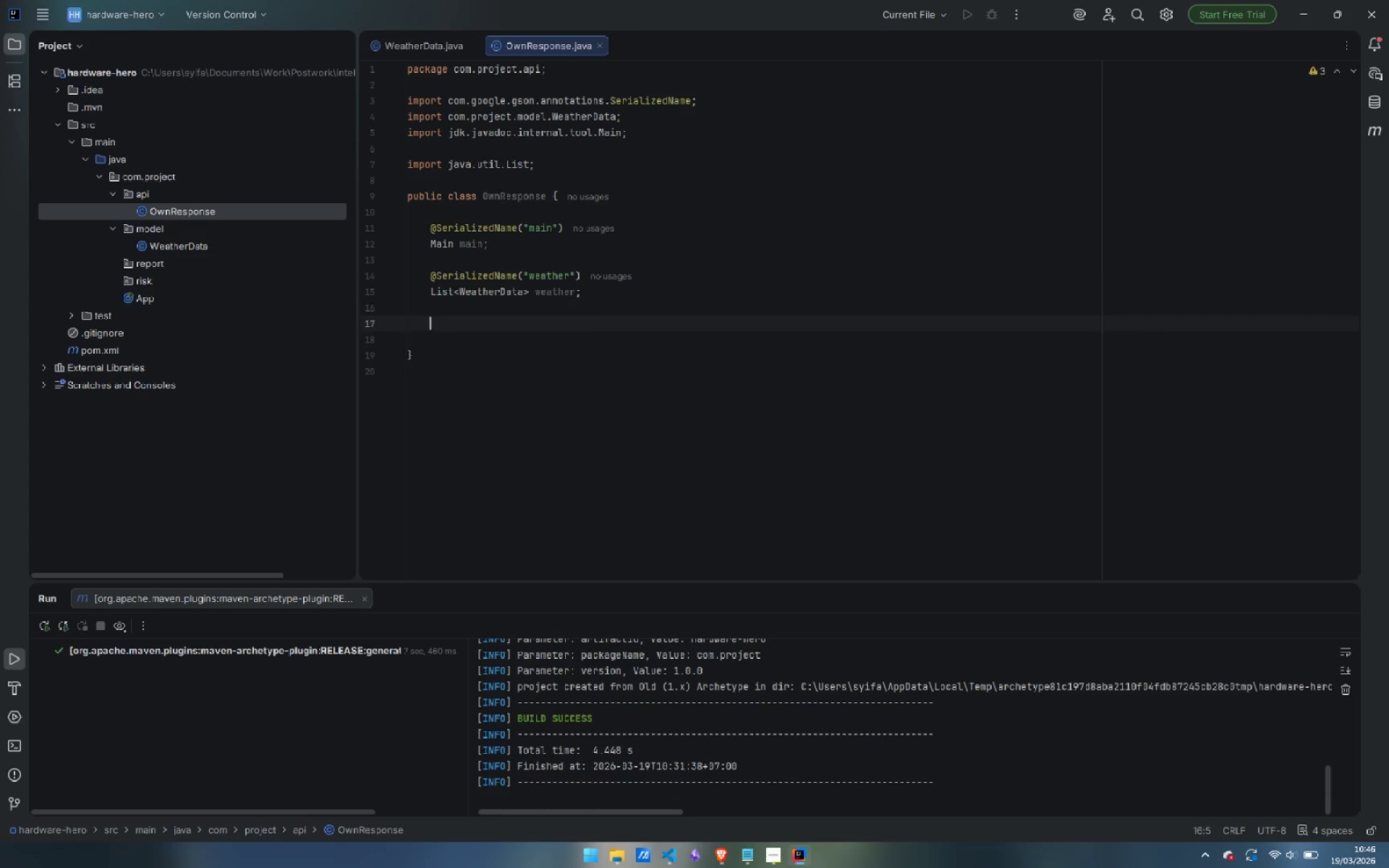 
key(Enter)
 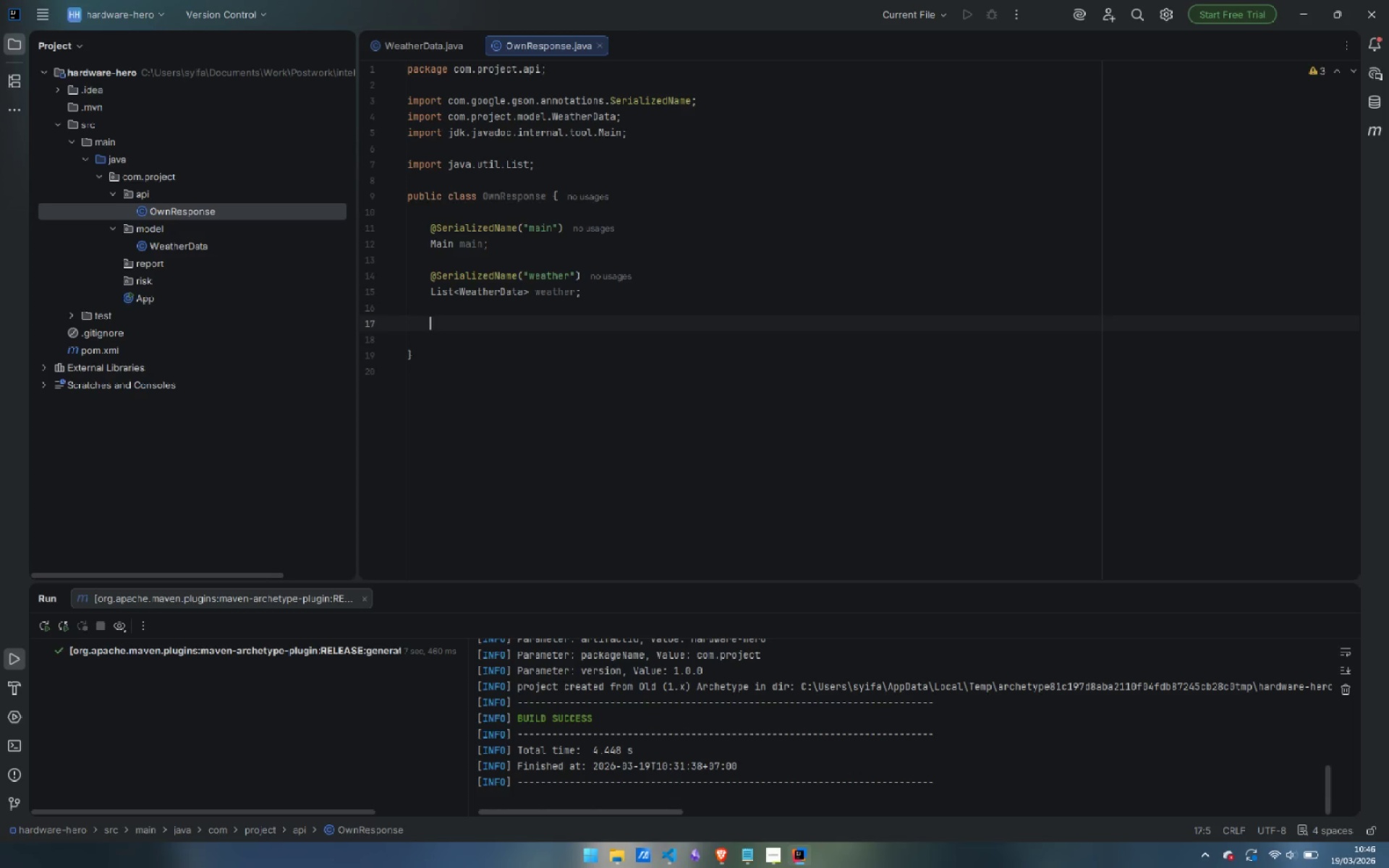 
wait(10.61)
 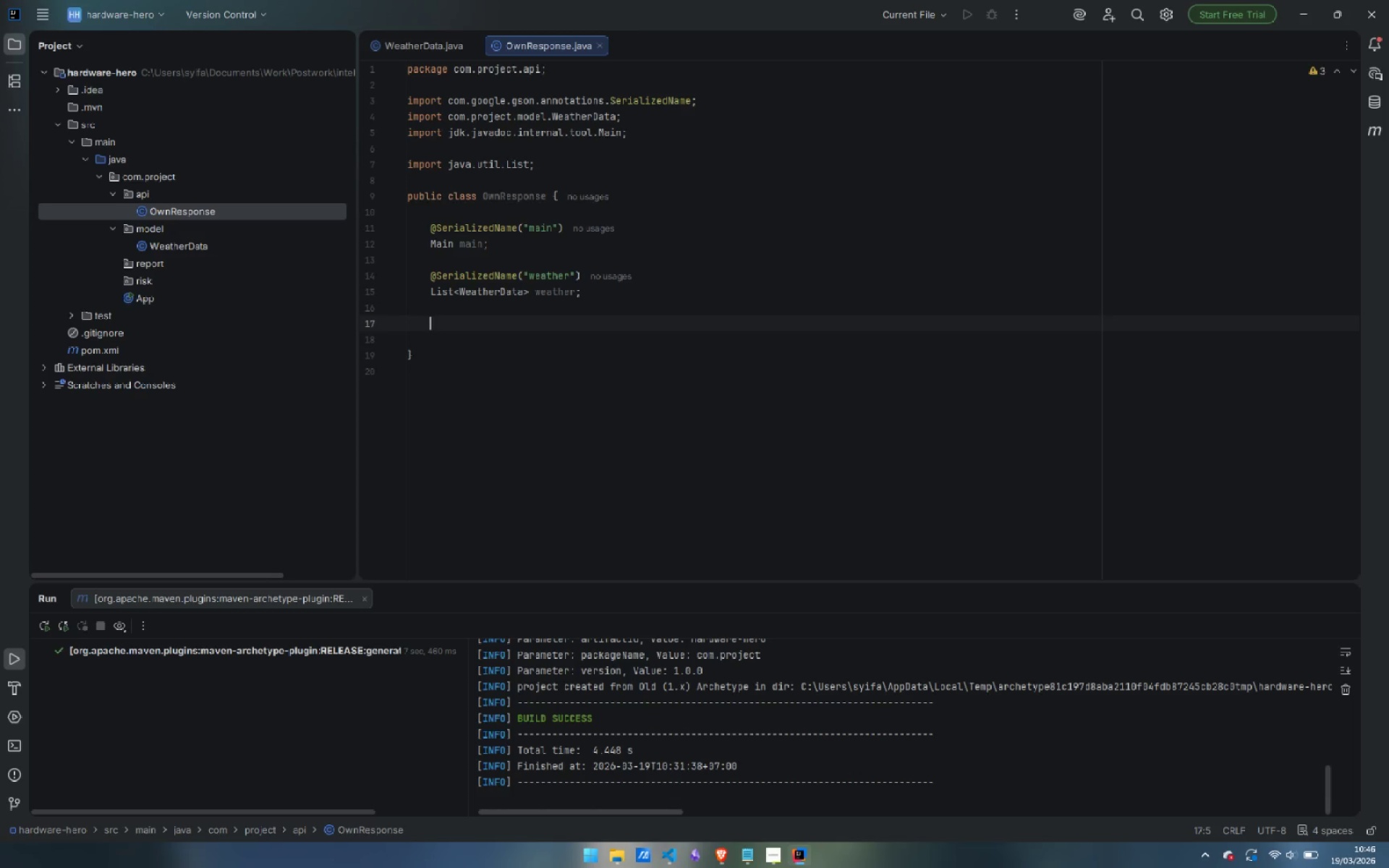 
mouse_move([487, 314])
 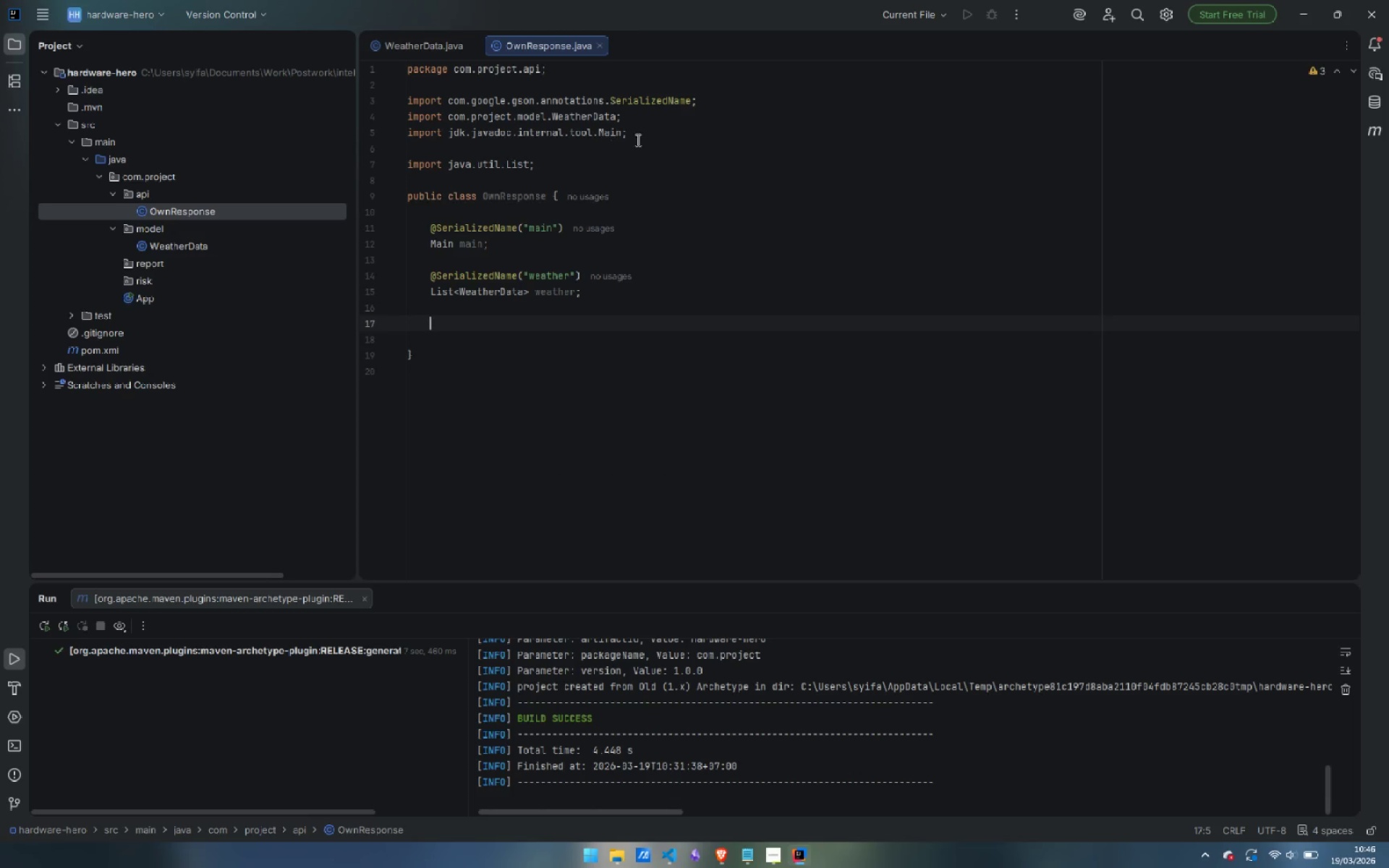 
left_click_drag(start_coordinate=[634, 134], to_coordinate=[745, 100])
 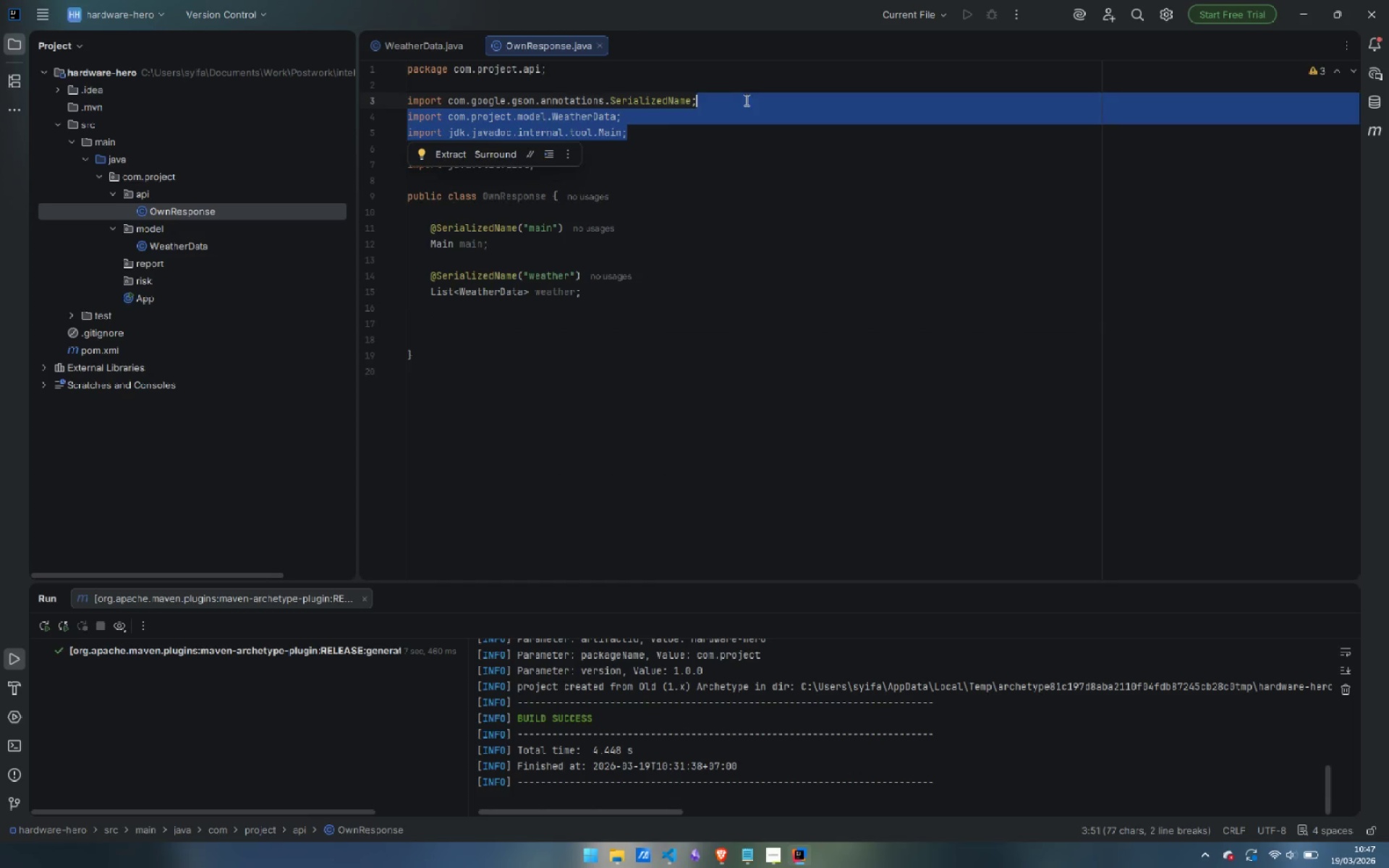 
key(Backspace)
 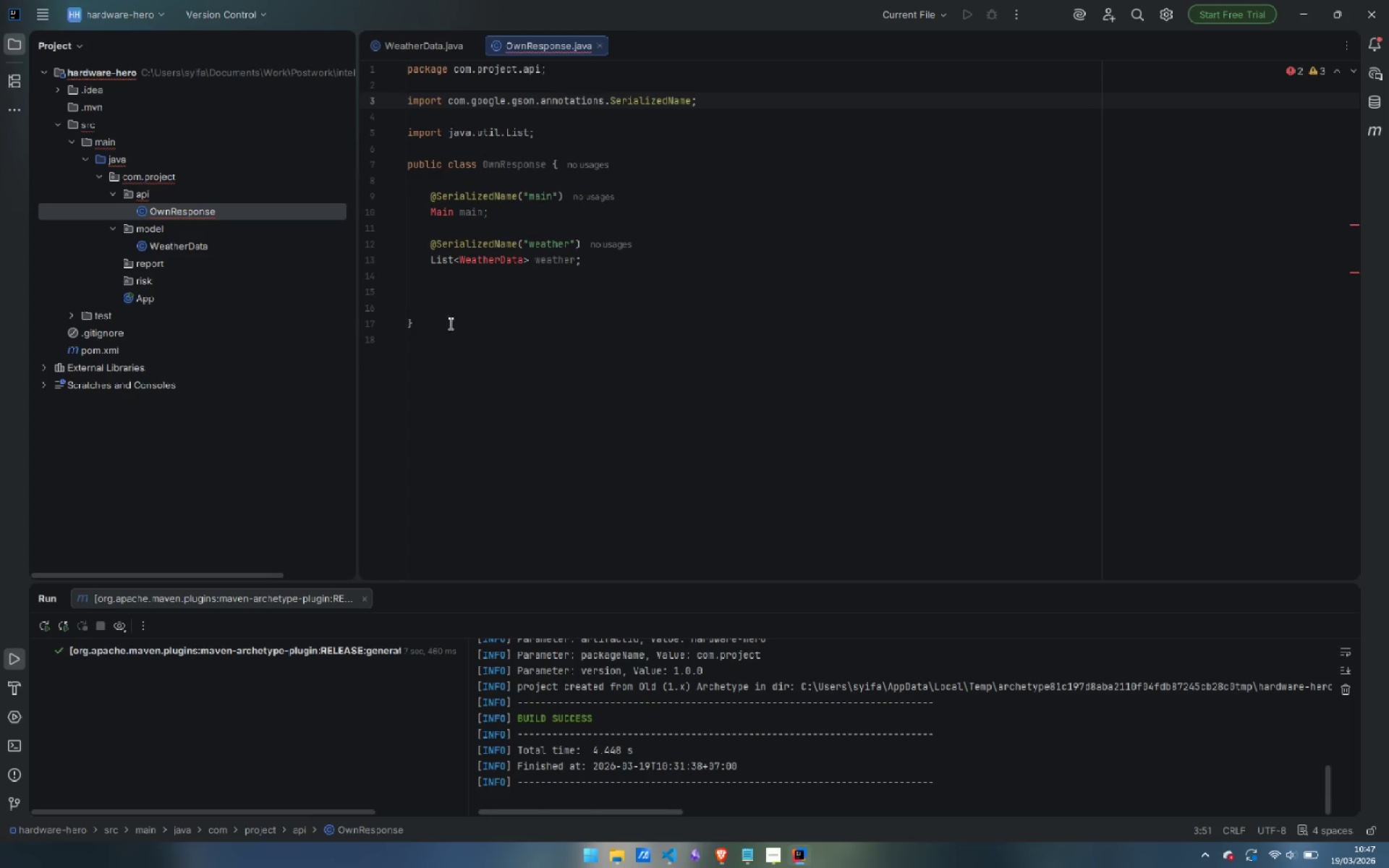 
left_click([467, 292])
 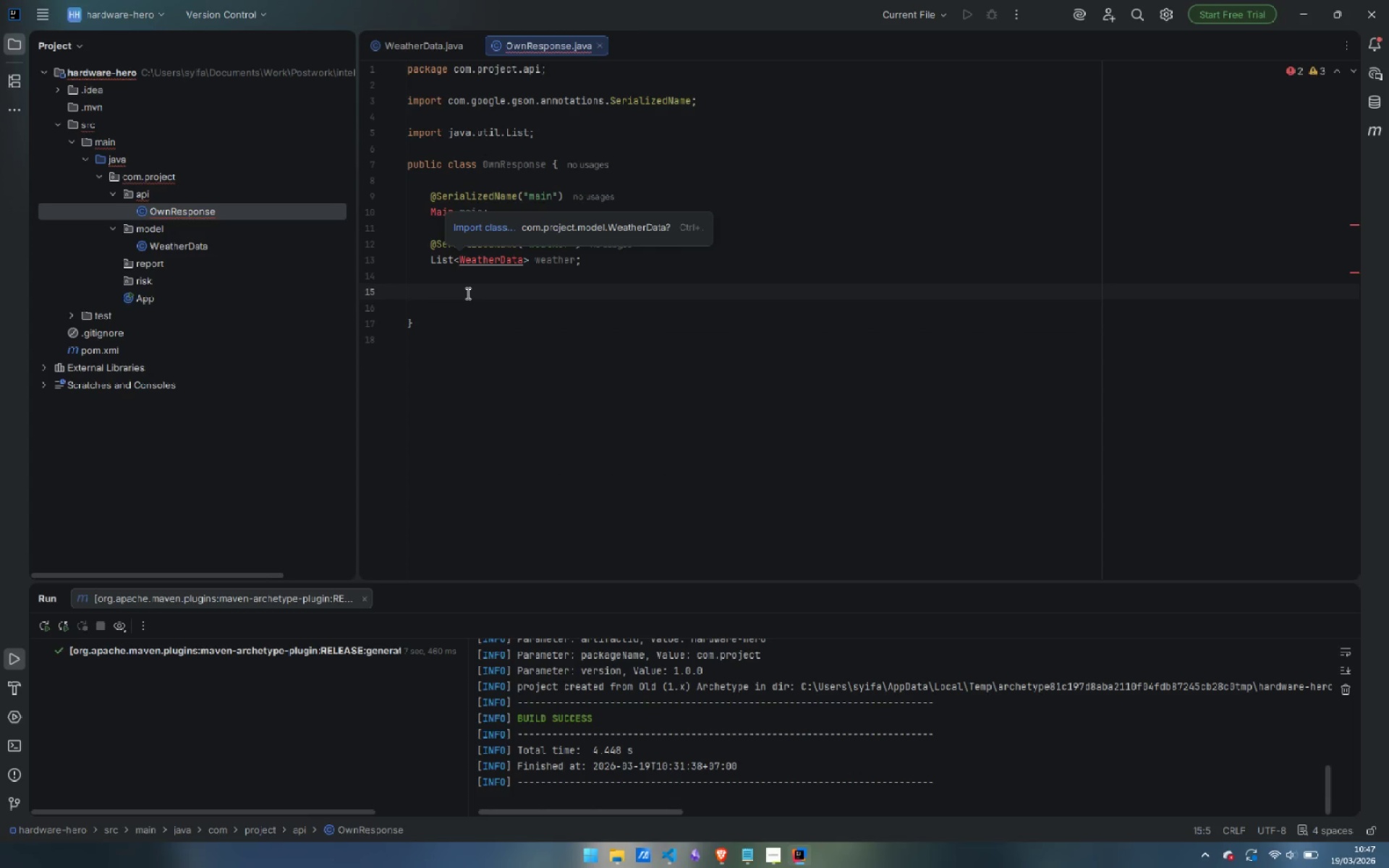 
key(Slash)
 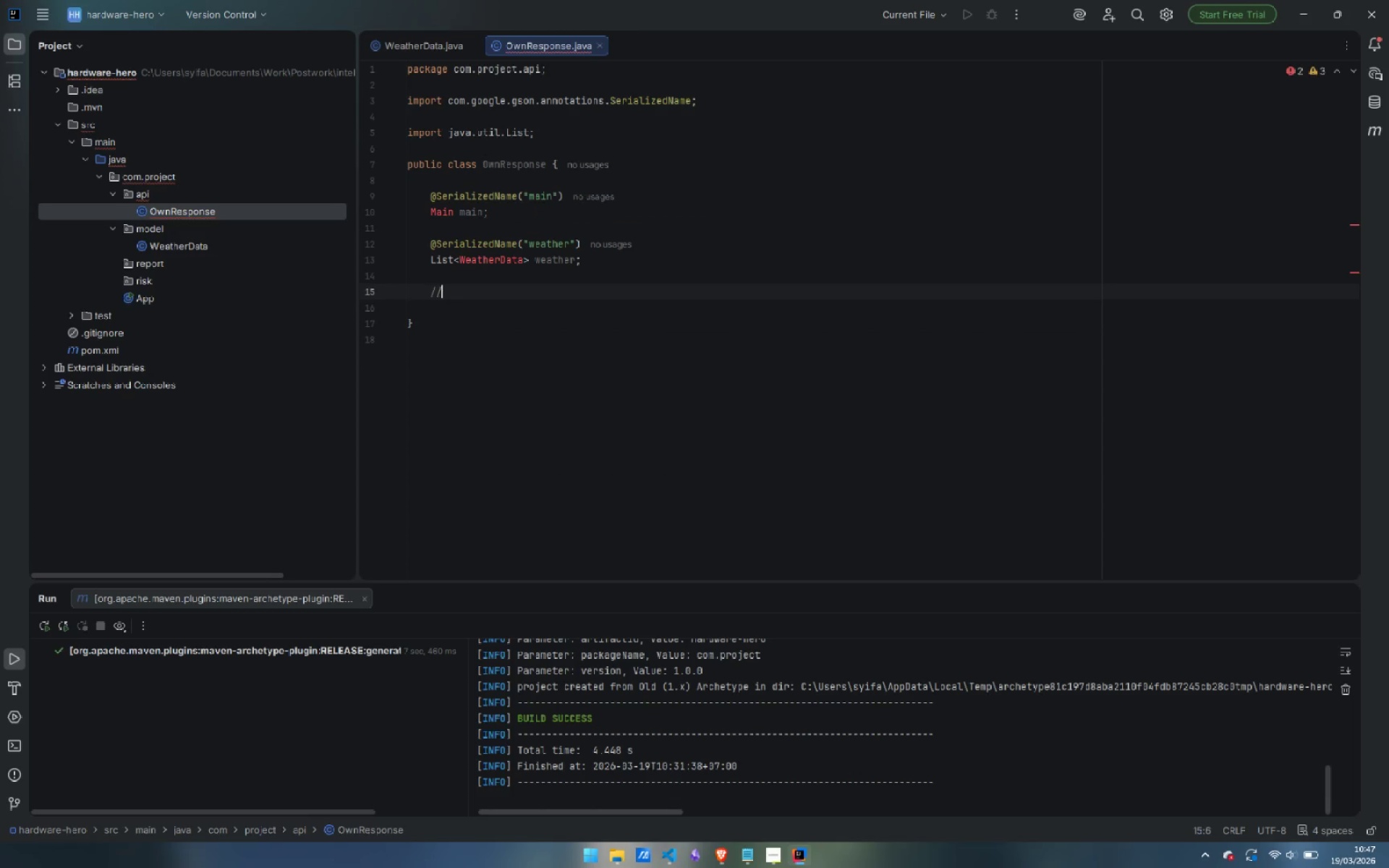 
key(Slash)
 